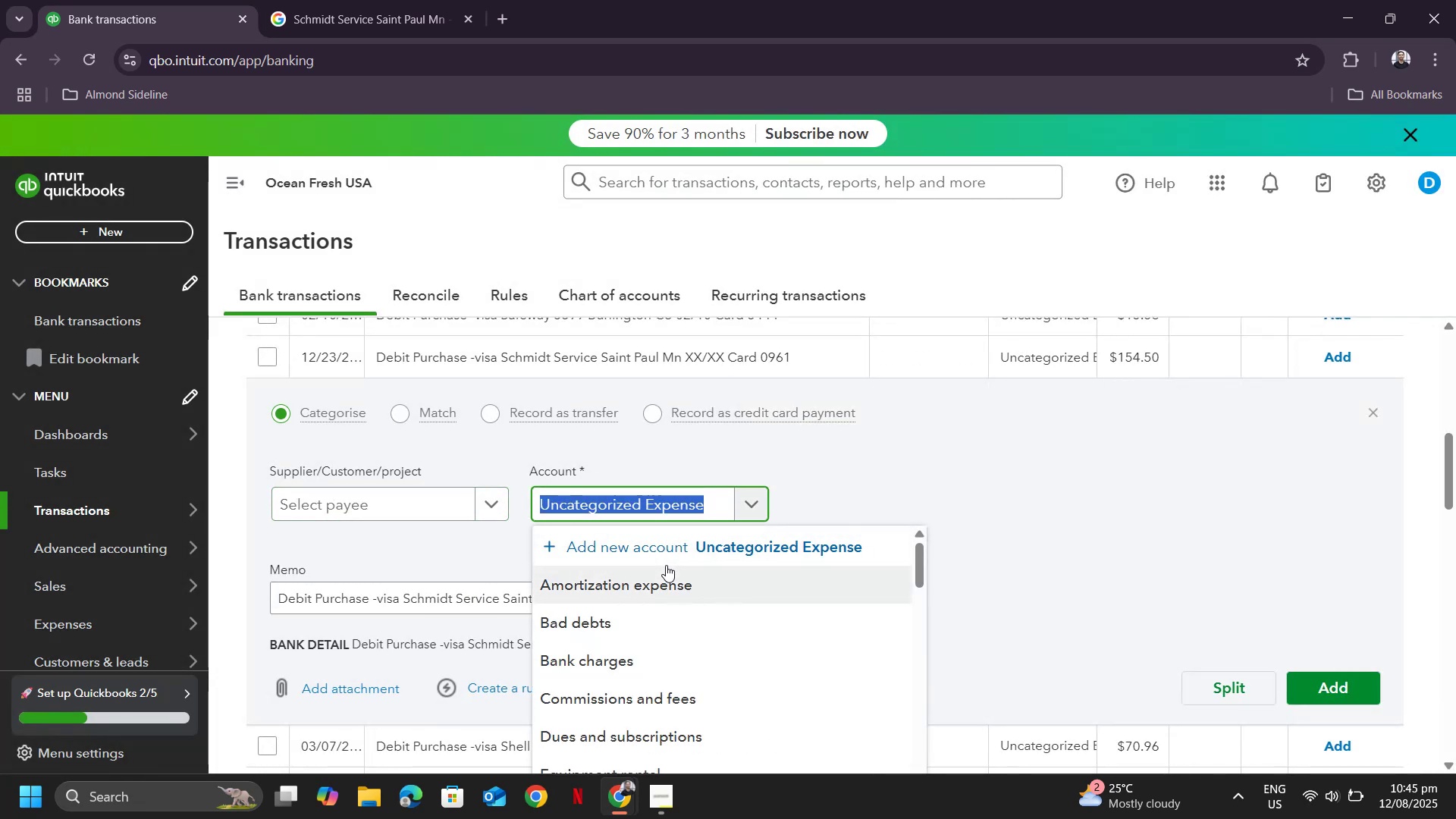 
type(repair)
 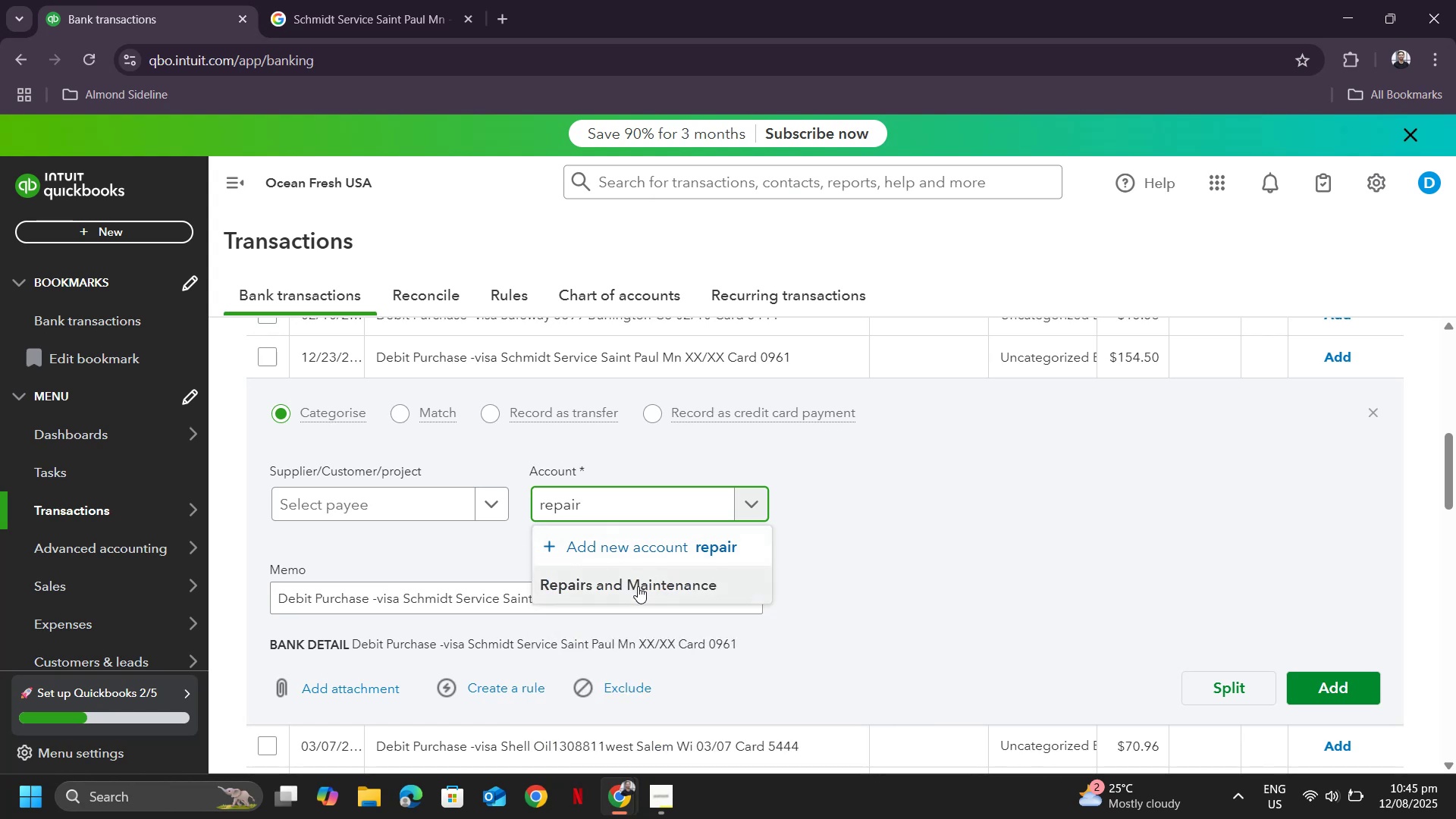 
left_click([638, 586])
 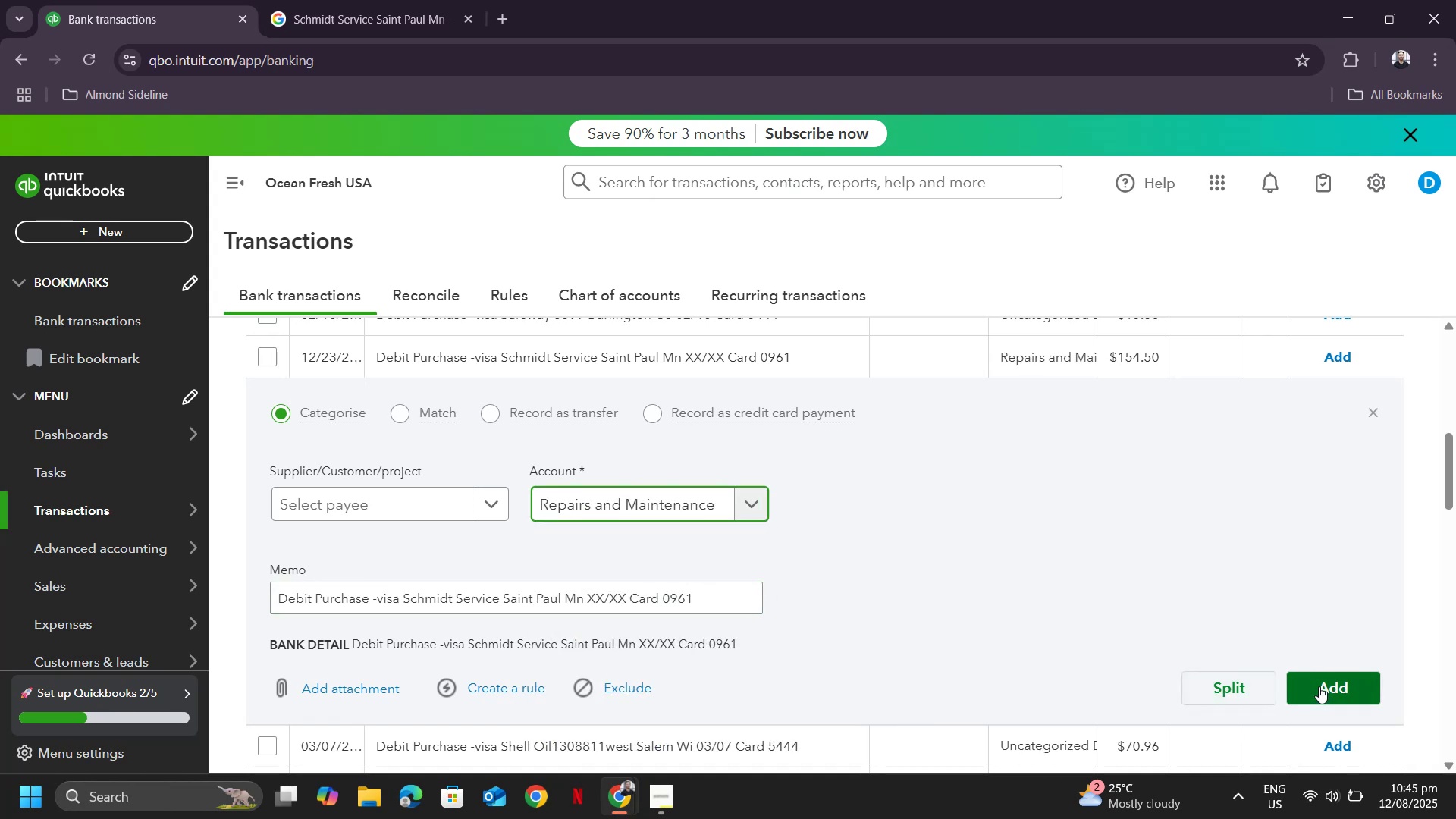 
left_click([1319, 686])
 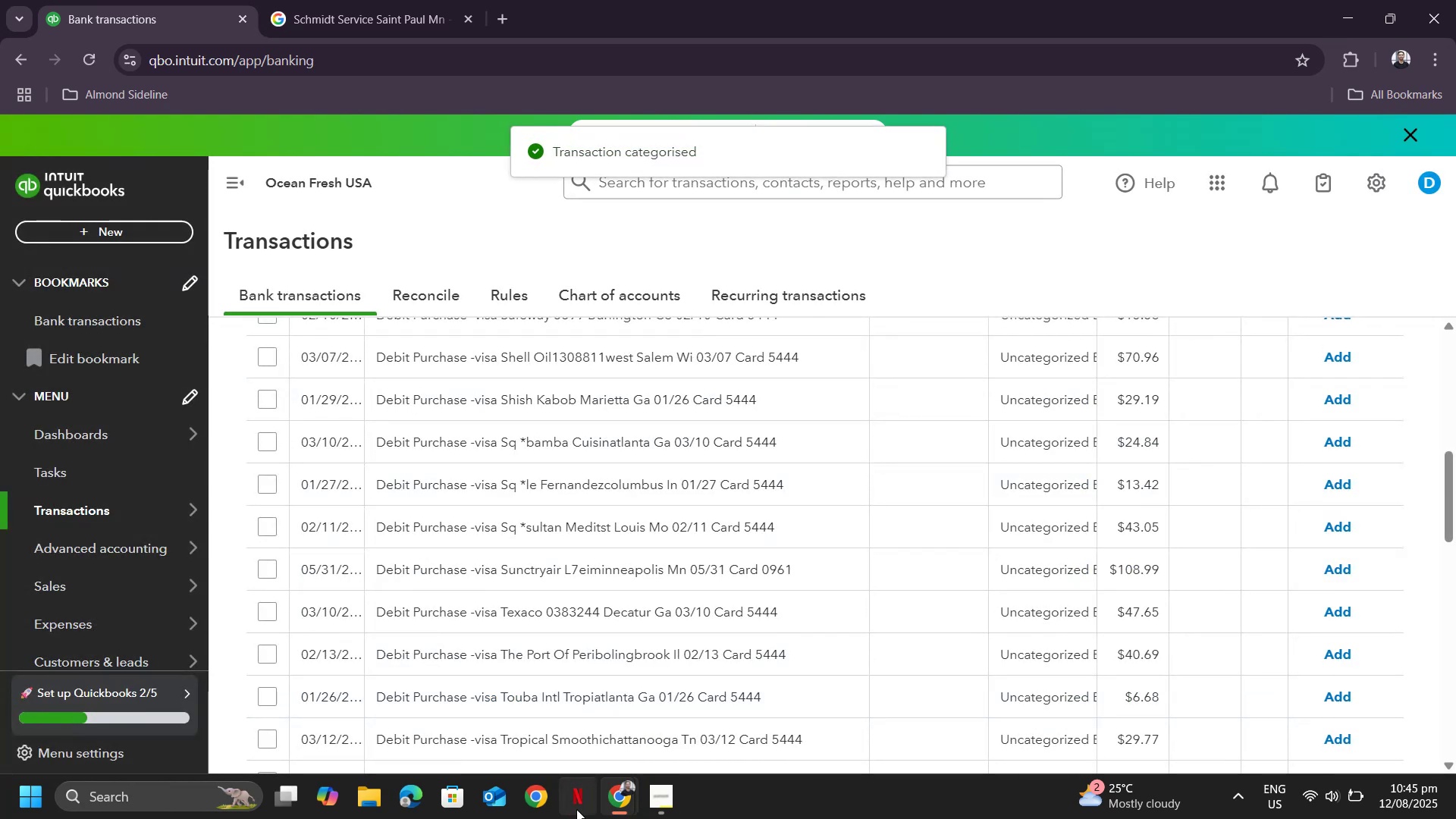 
scroll: coordinate [621, 469], scroll_direction: up, amount: 2.0
 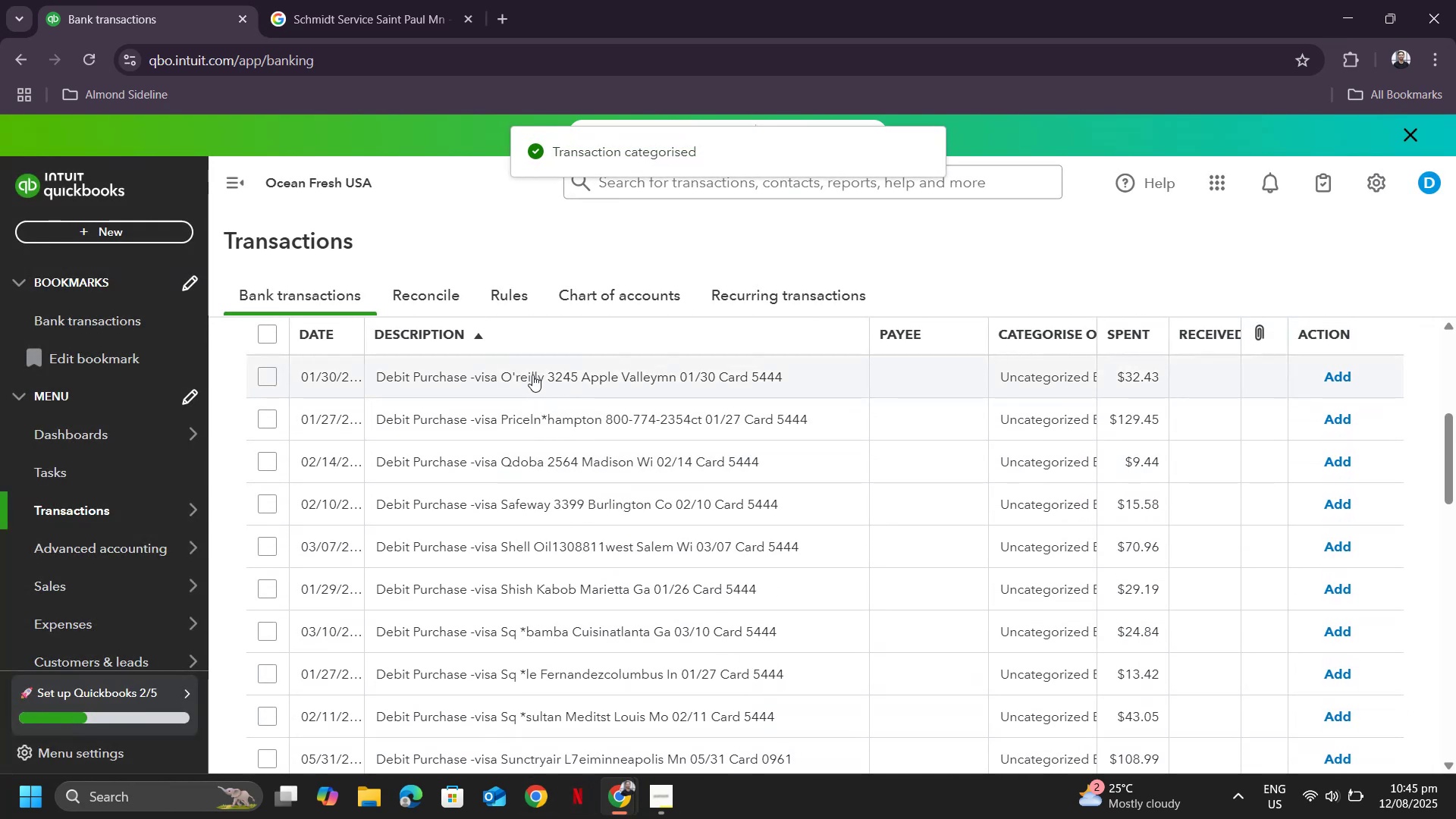 
left_click([532, 372])
 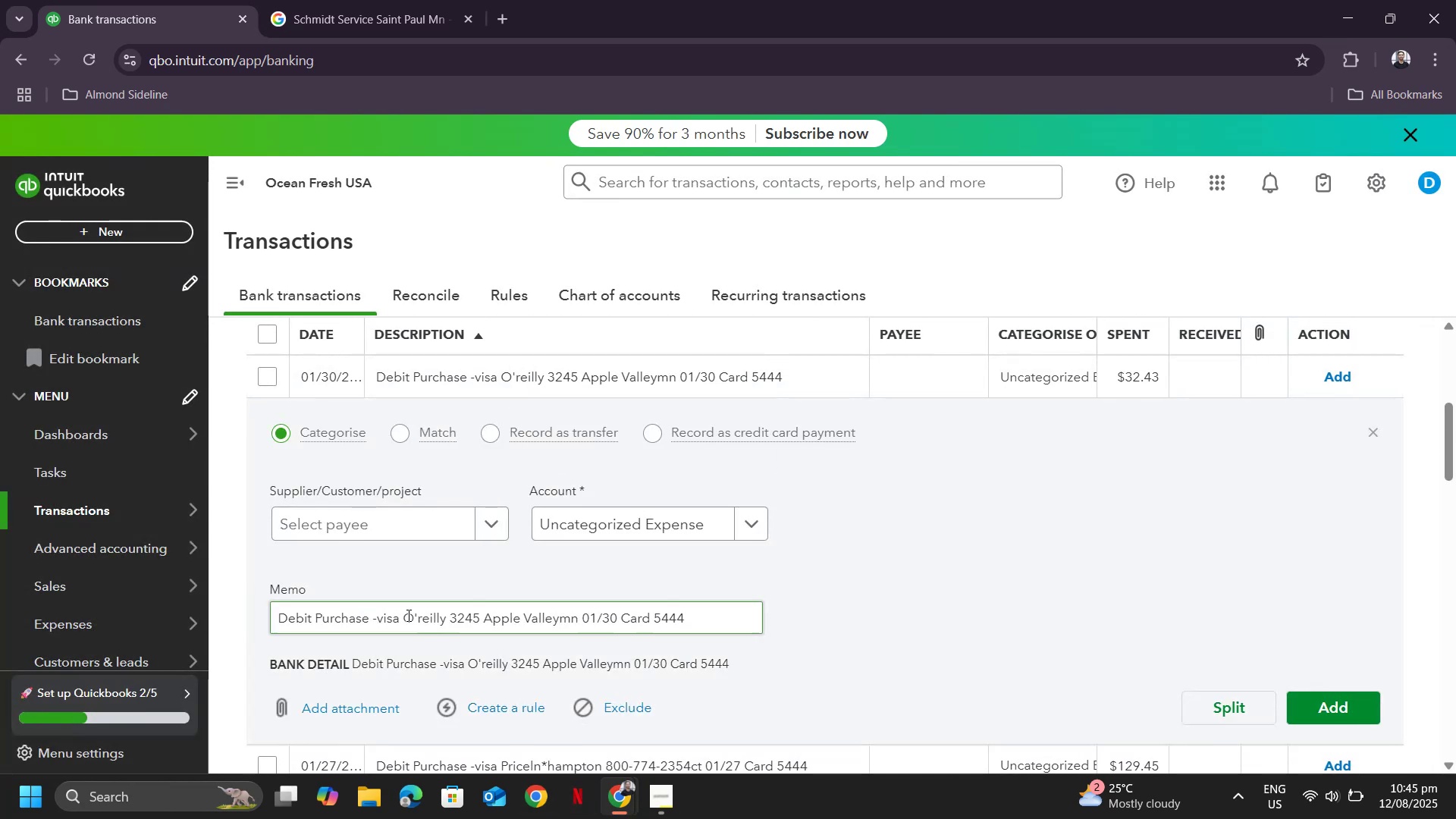 
left_click_drag(start_coordinate=[406, 614], to_coordinate=[819, 629])
 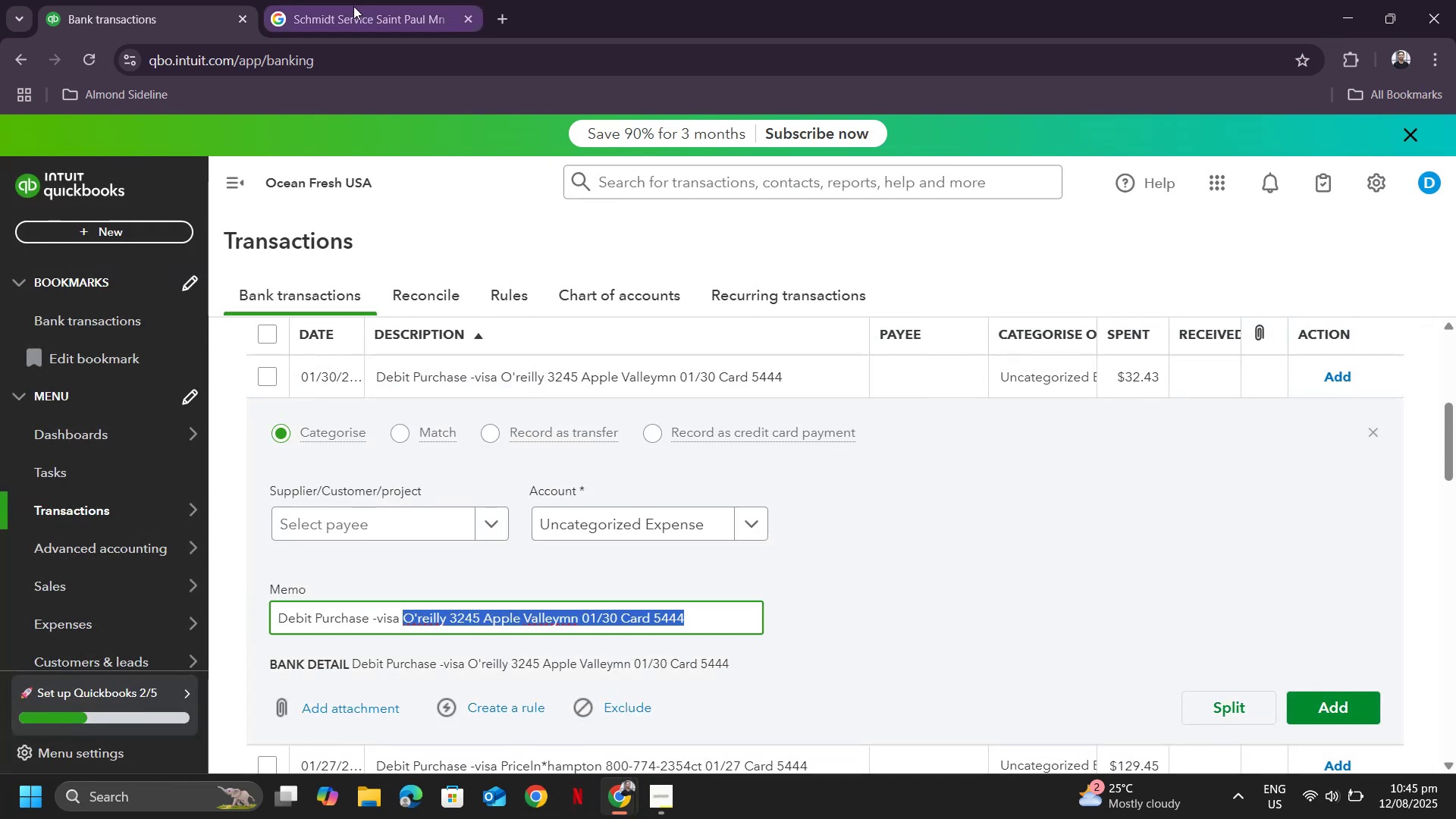 
key(Control+ControlLeft)
 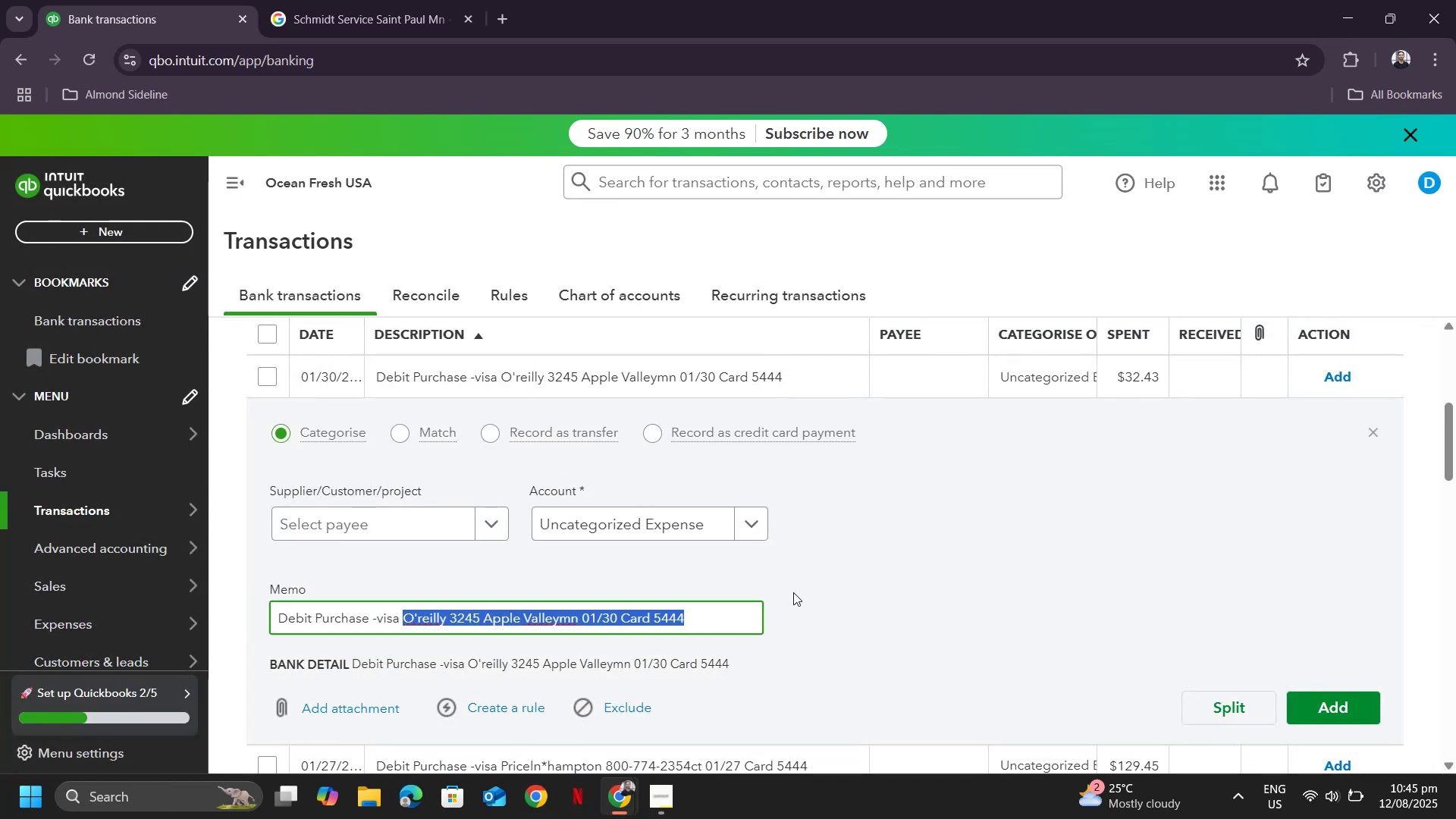 
key(Control+C)
 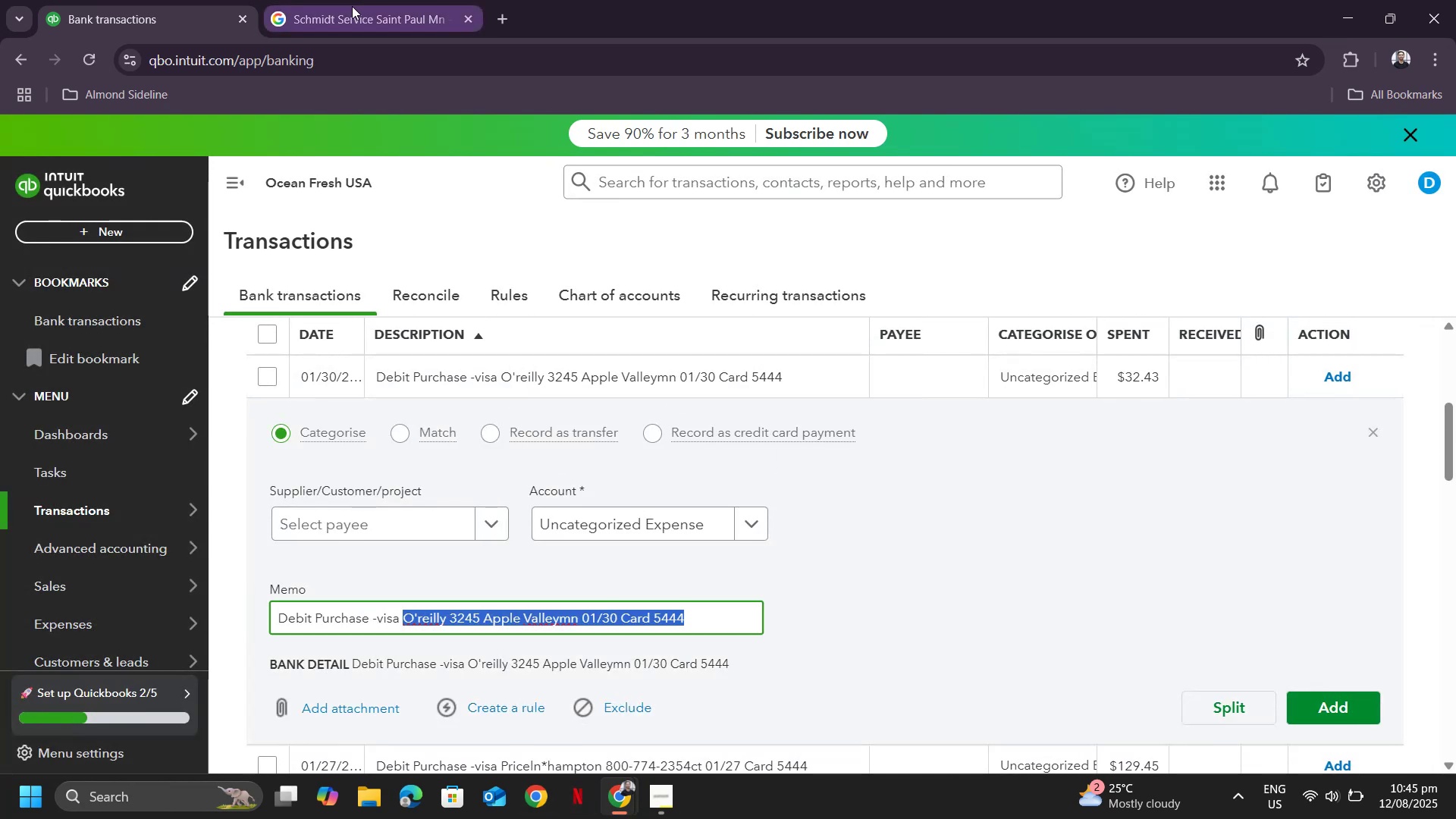 
left_click([352, 6])
 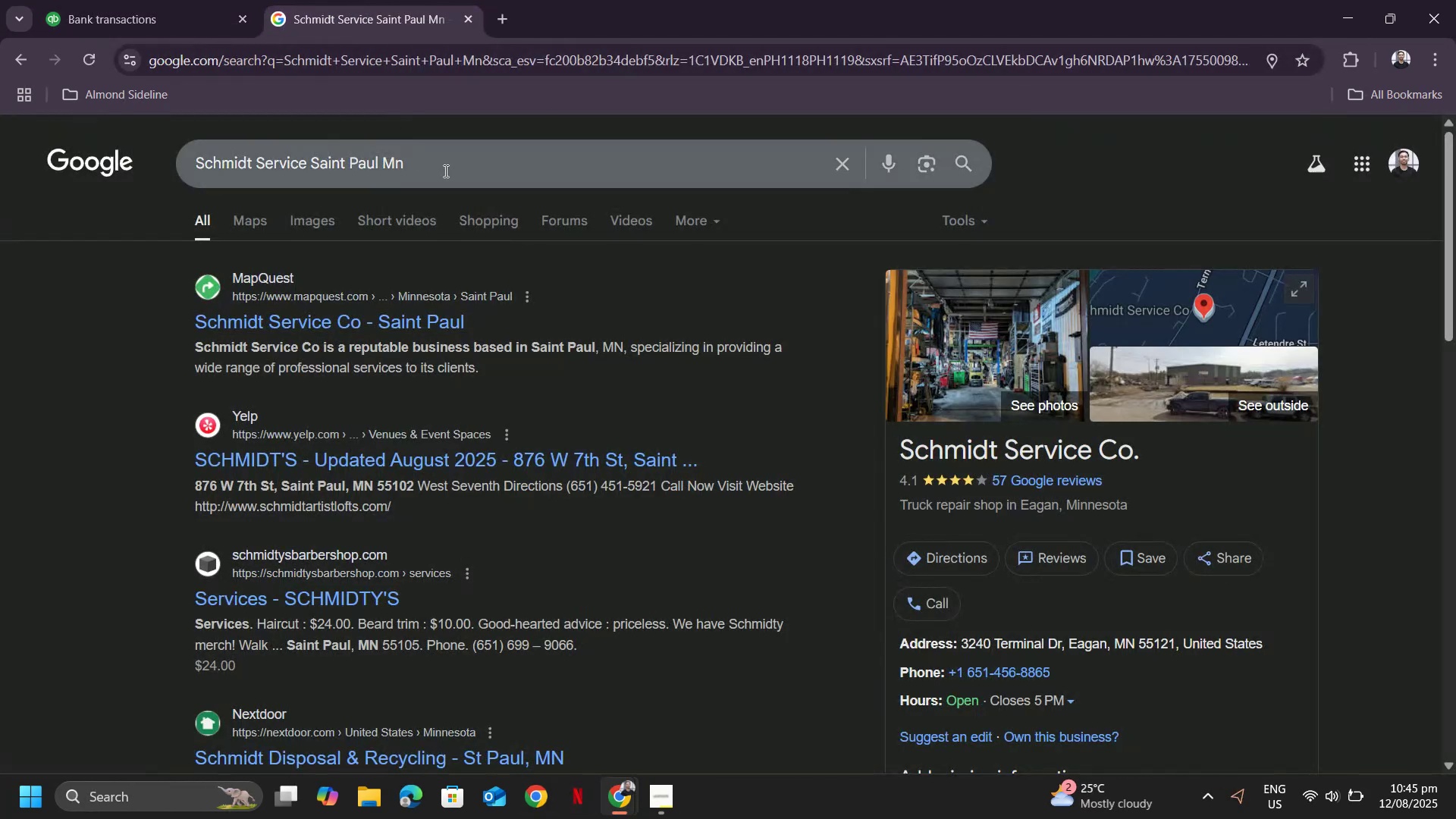 
left_click_drag(start_coordinate=[451, 171], to_coordinate=[52, 142])
 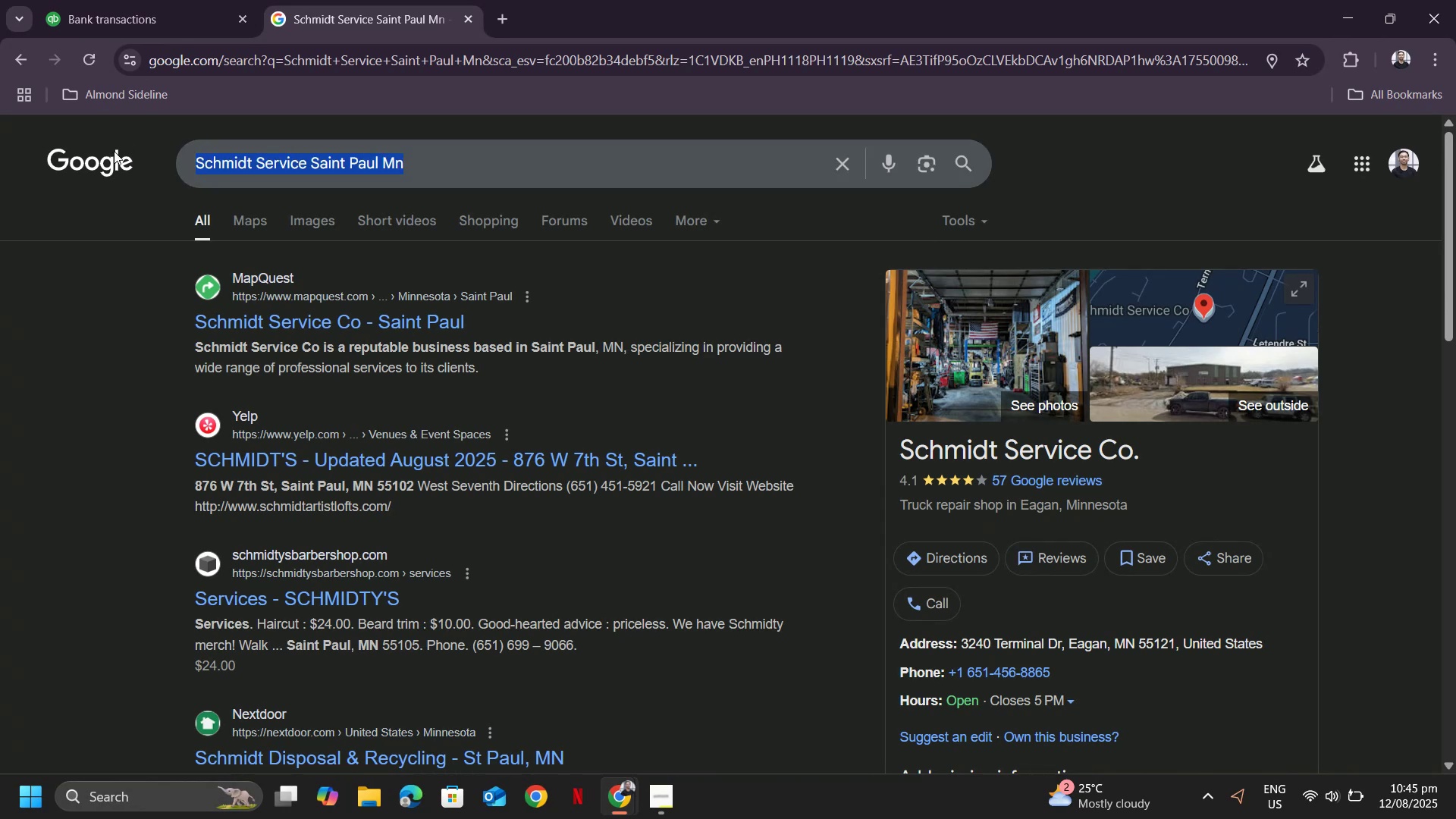 
key(Control+ControlLeft)
 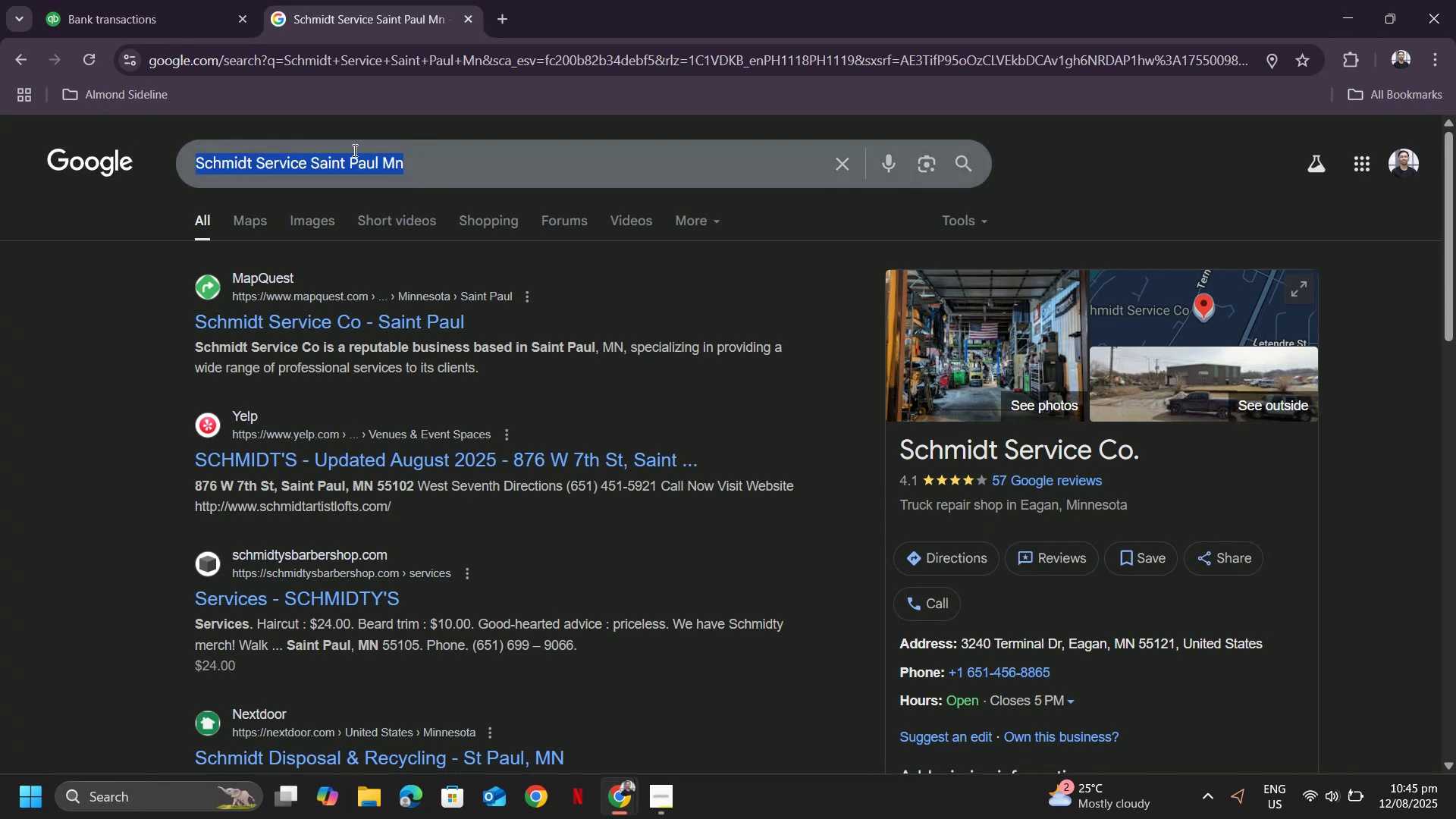 
key(Control+V)
 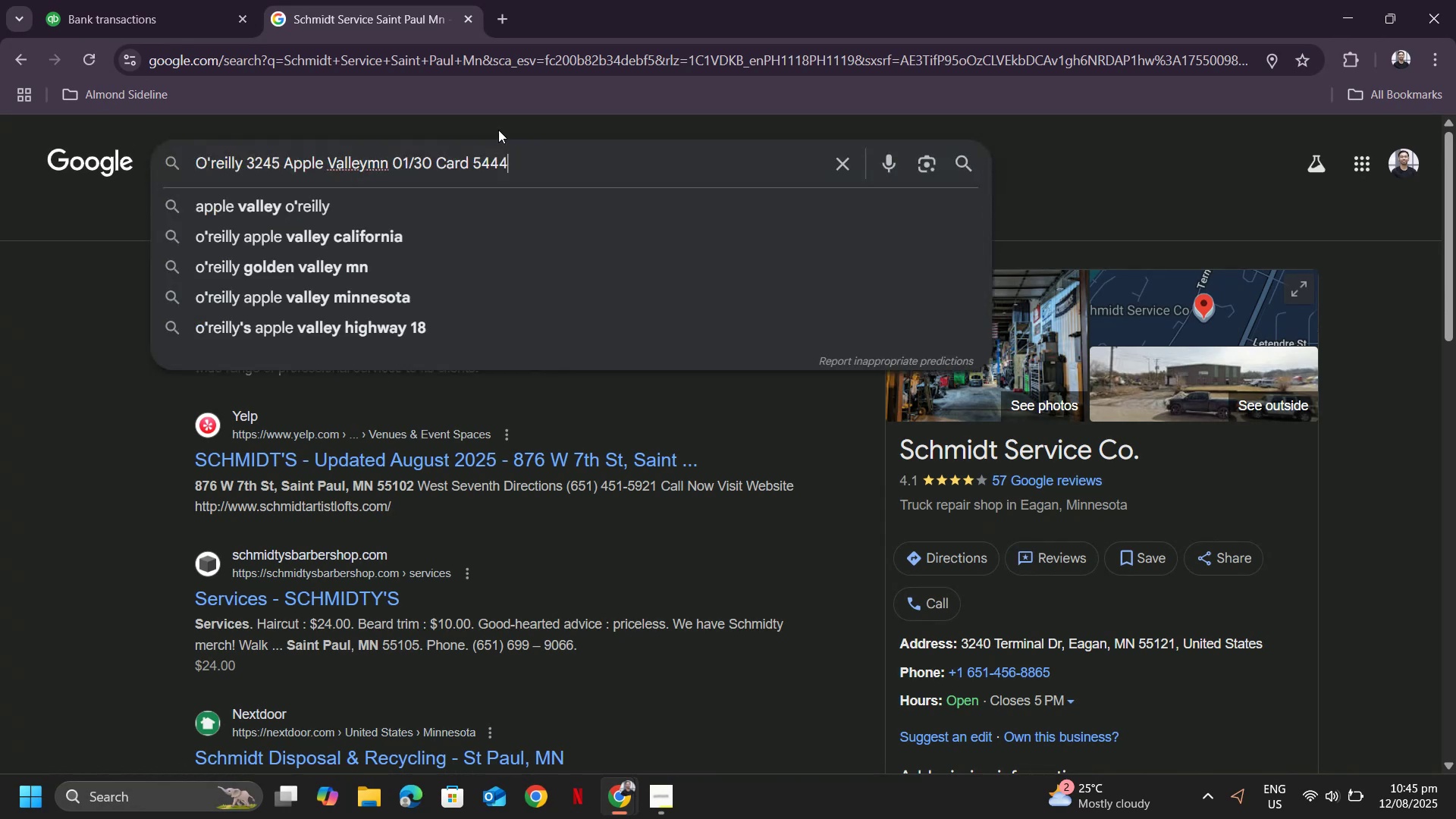 
key(Enter)
 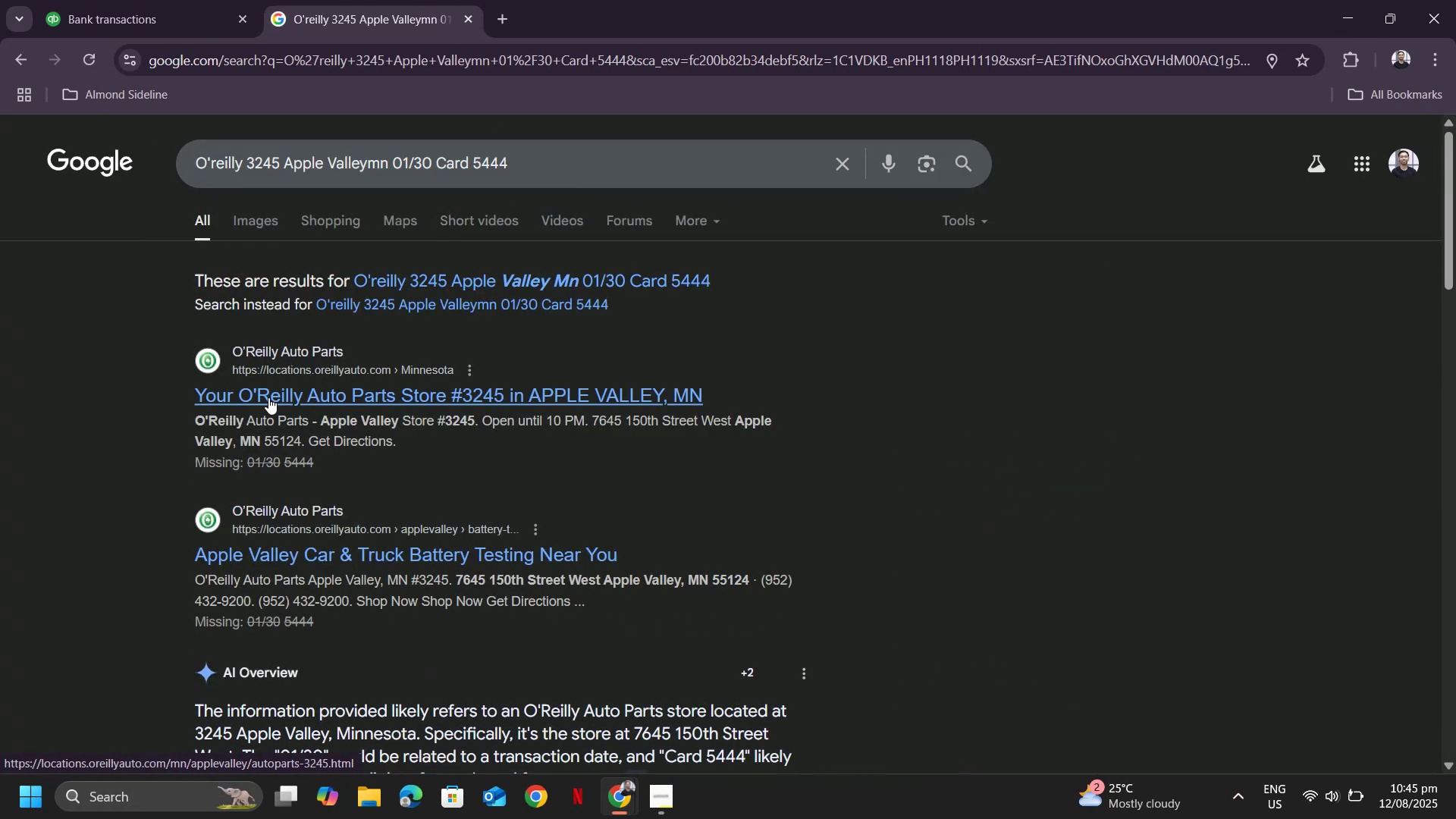 
wait(6.03)
 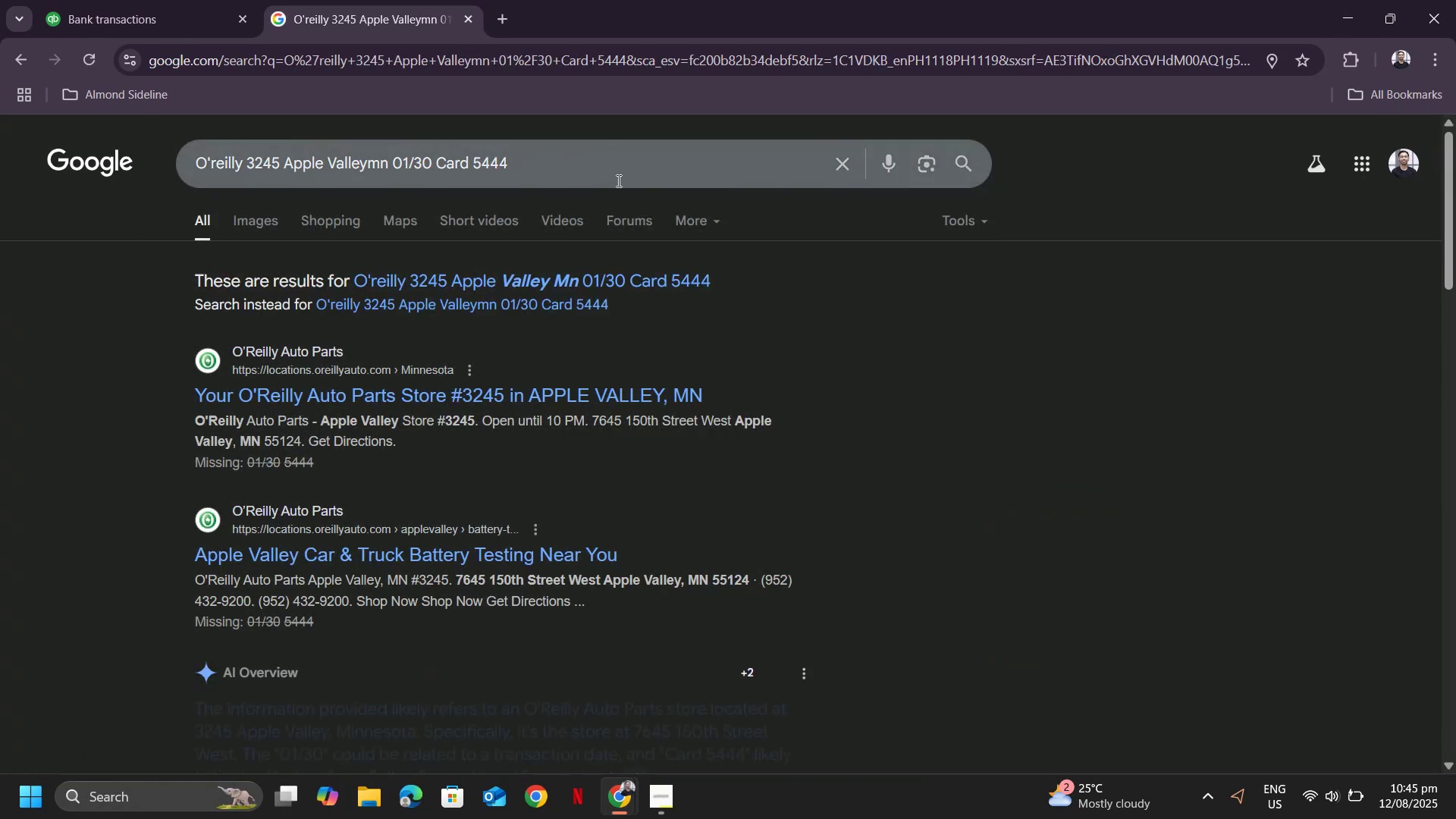 
left_click_drag(start_coordinate=[359, 353], to_coordinate=[212, 351])
 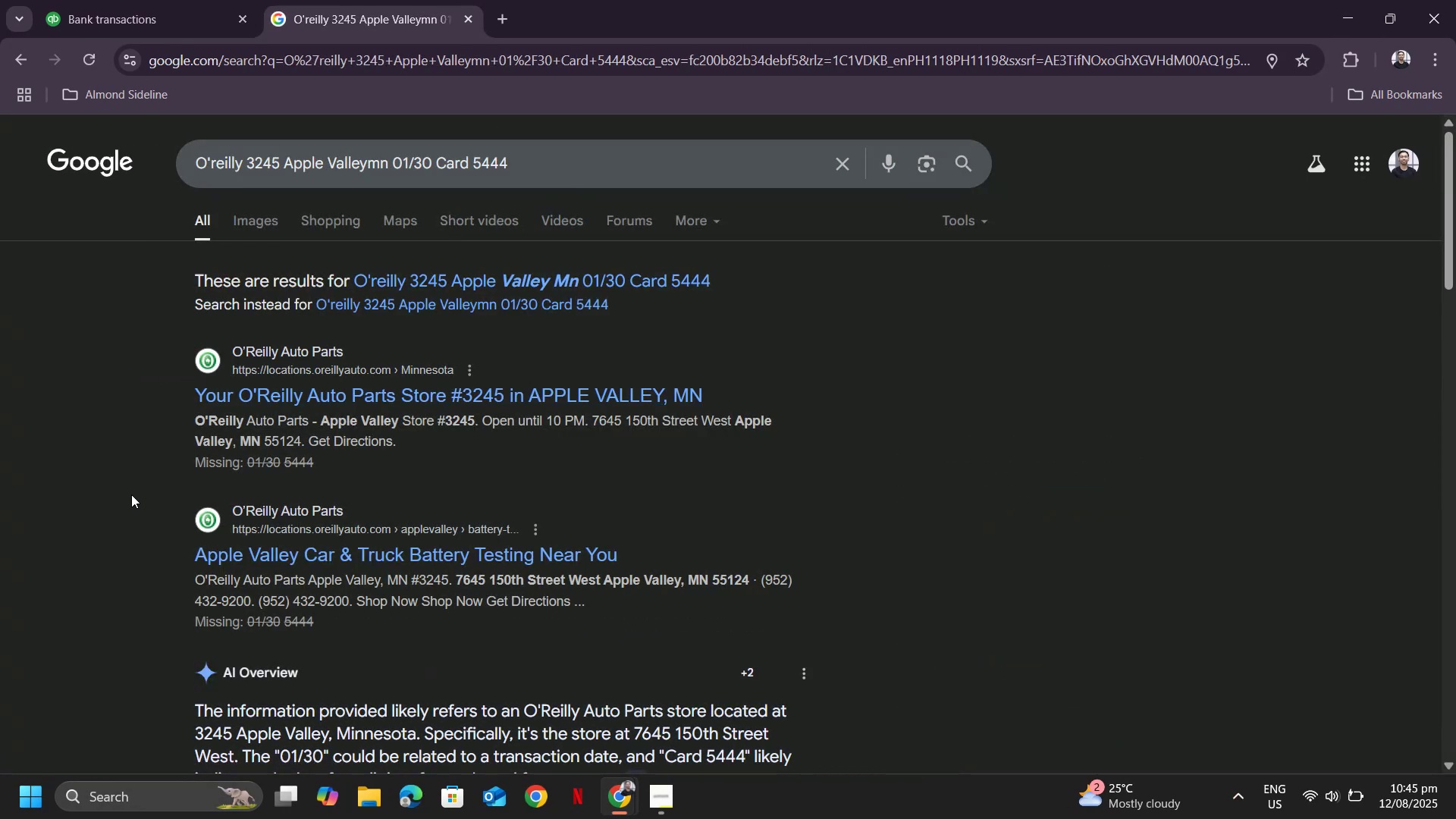 
scroll: coordinate [165, 497], scroll_direction: down, amount: 2.0
 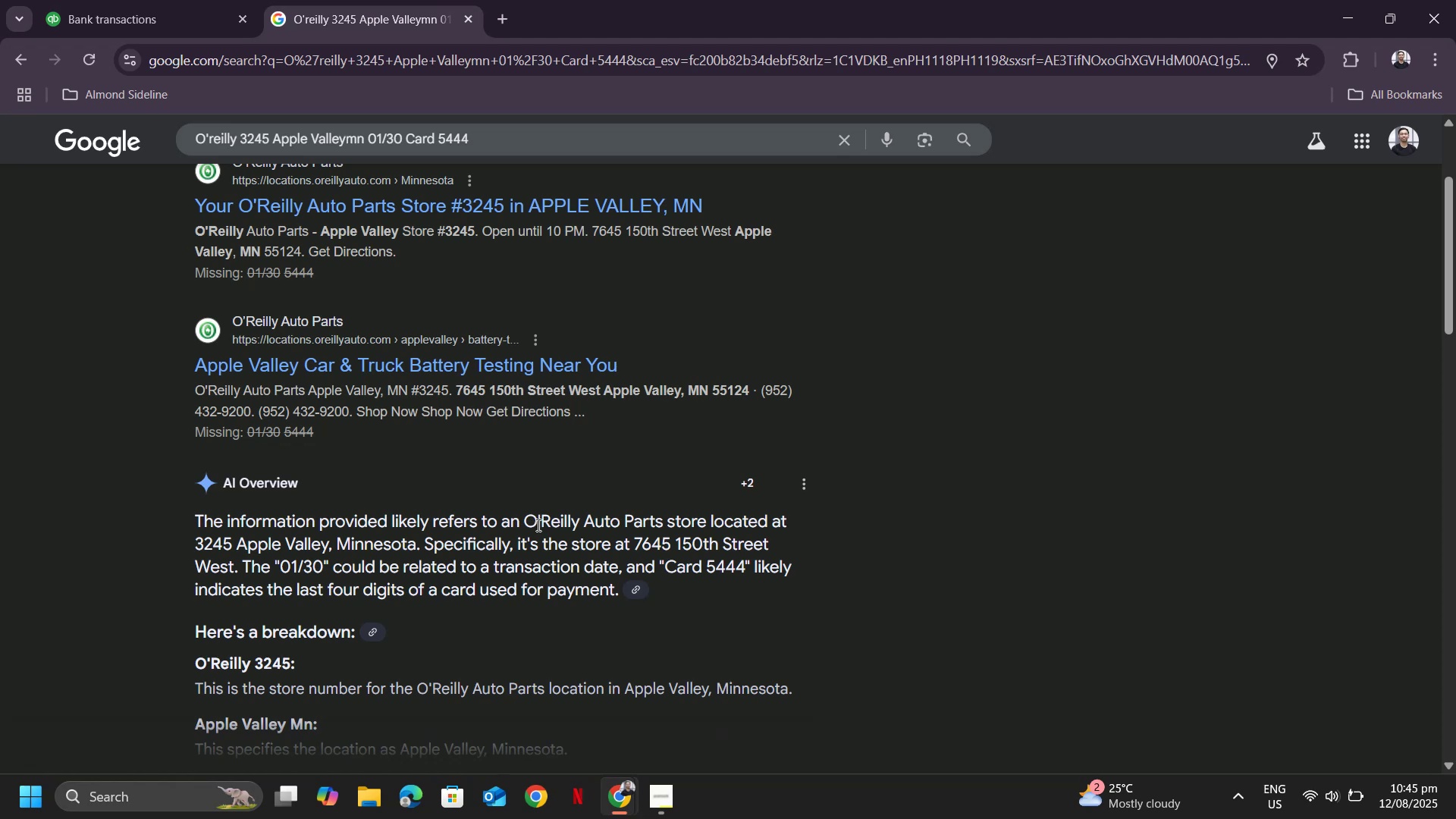 
left_click_drag(start_coordinate=[523, 519], to_coordinate=[663, 519])
 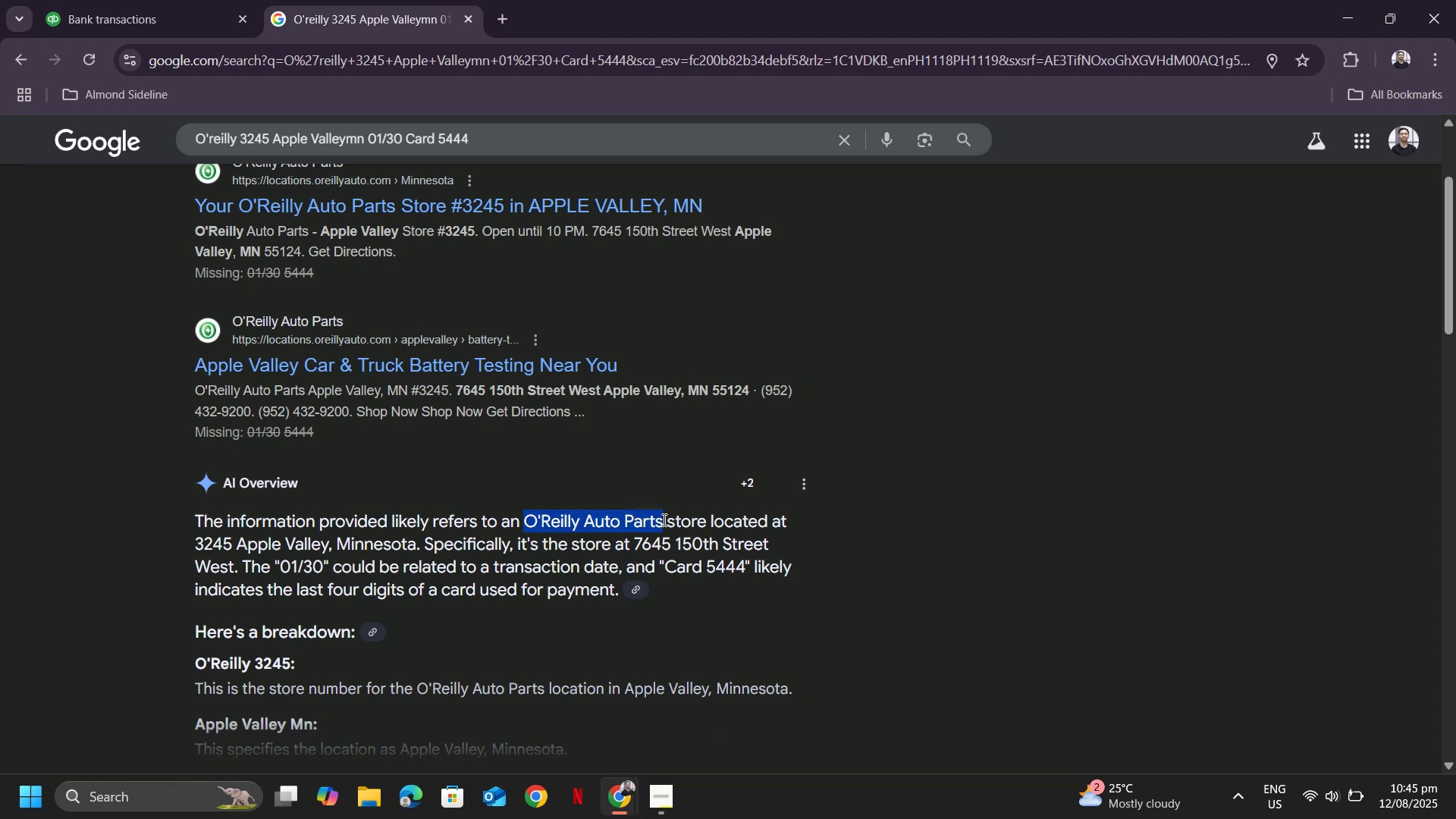 
key(Control+ControlLeft)
 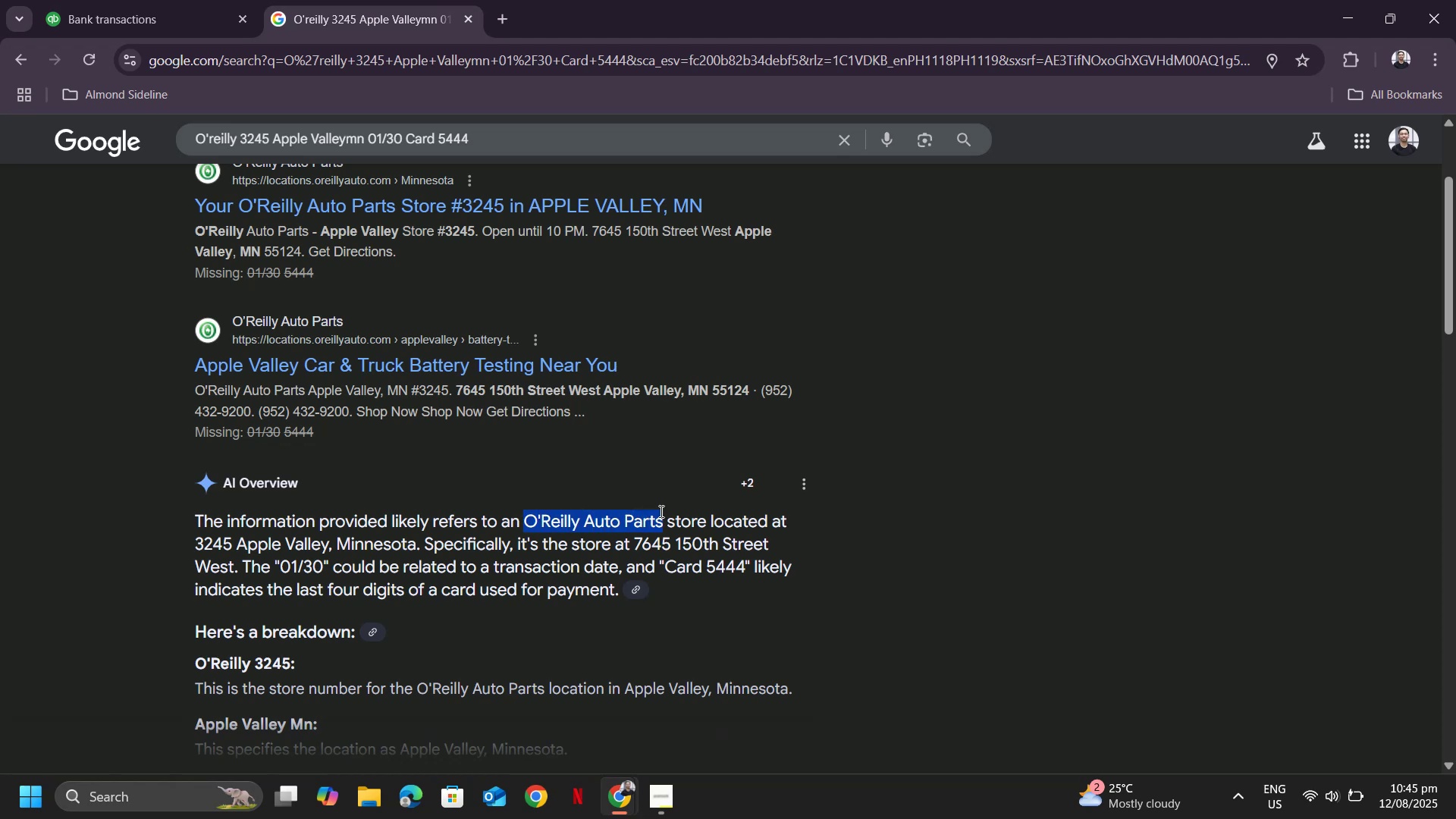 
key(Control+C)
 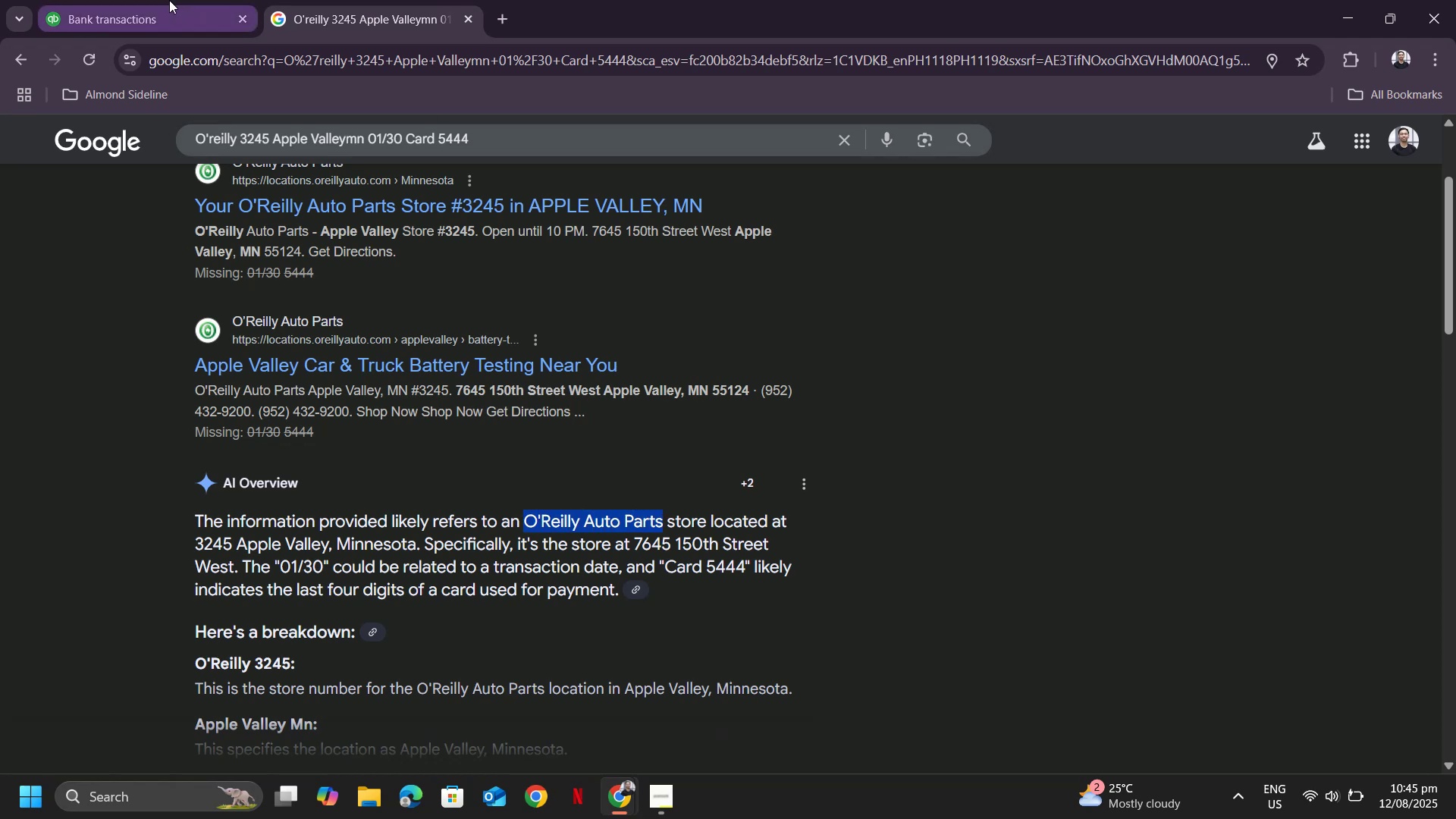 
left_click([169, 0])
 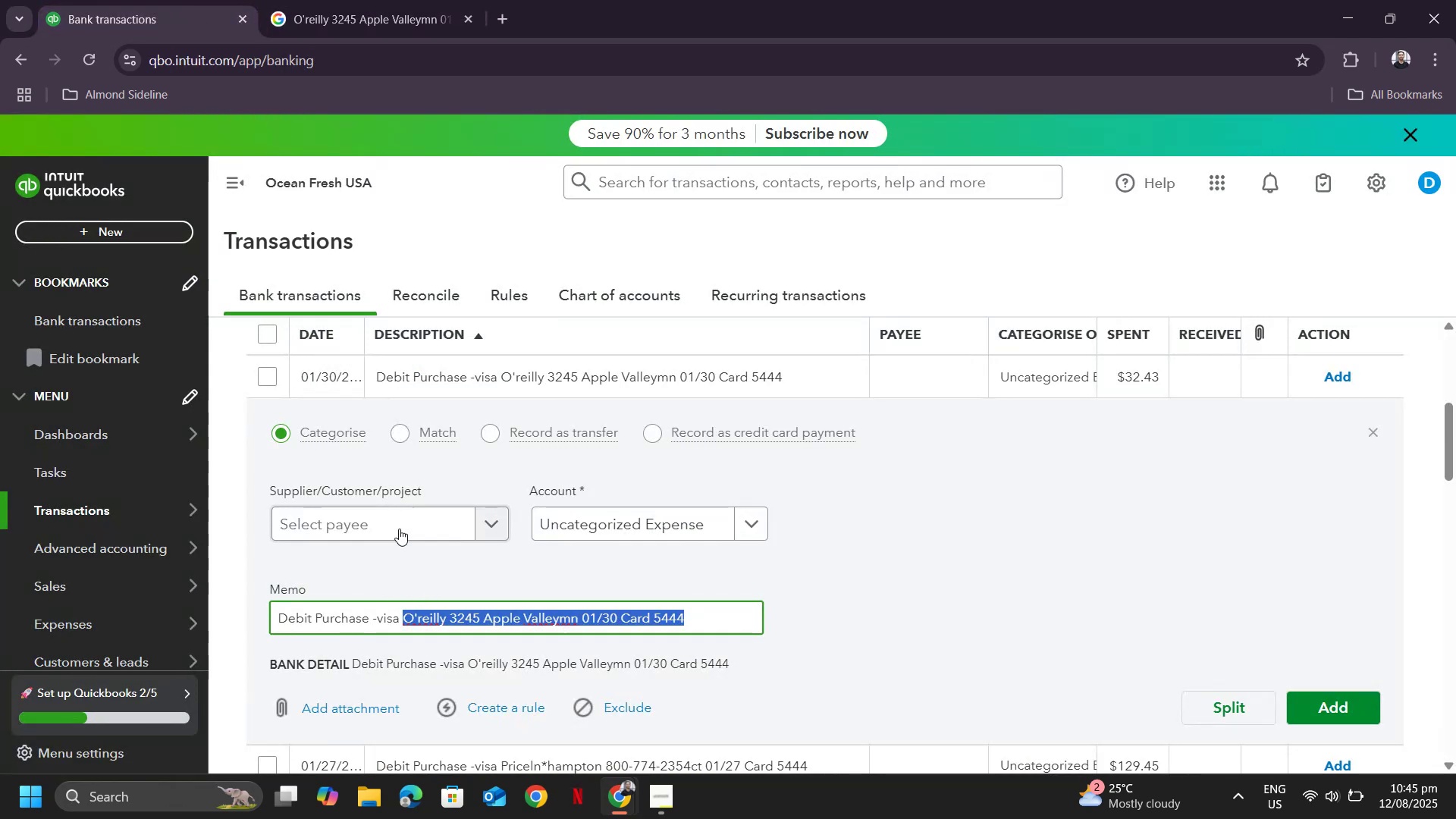 
key(Control+ControlLeft)
 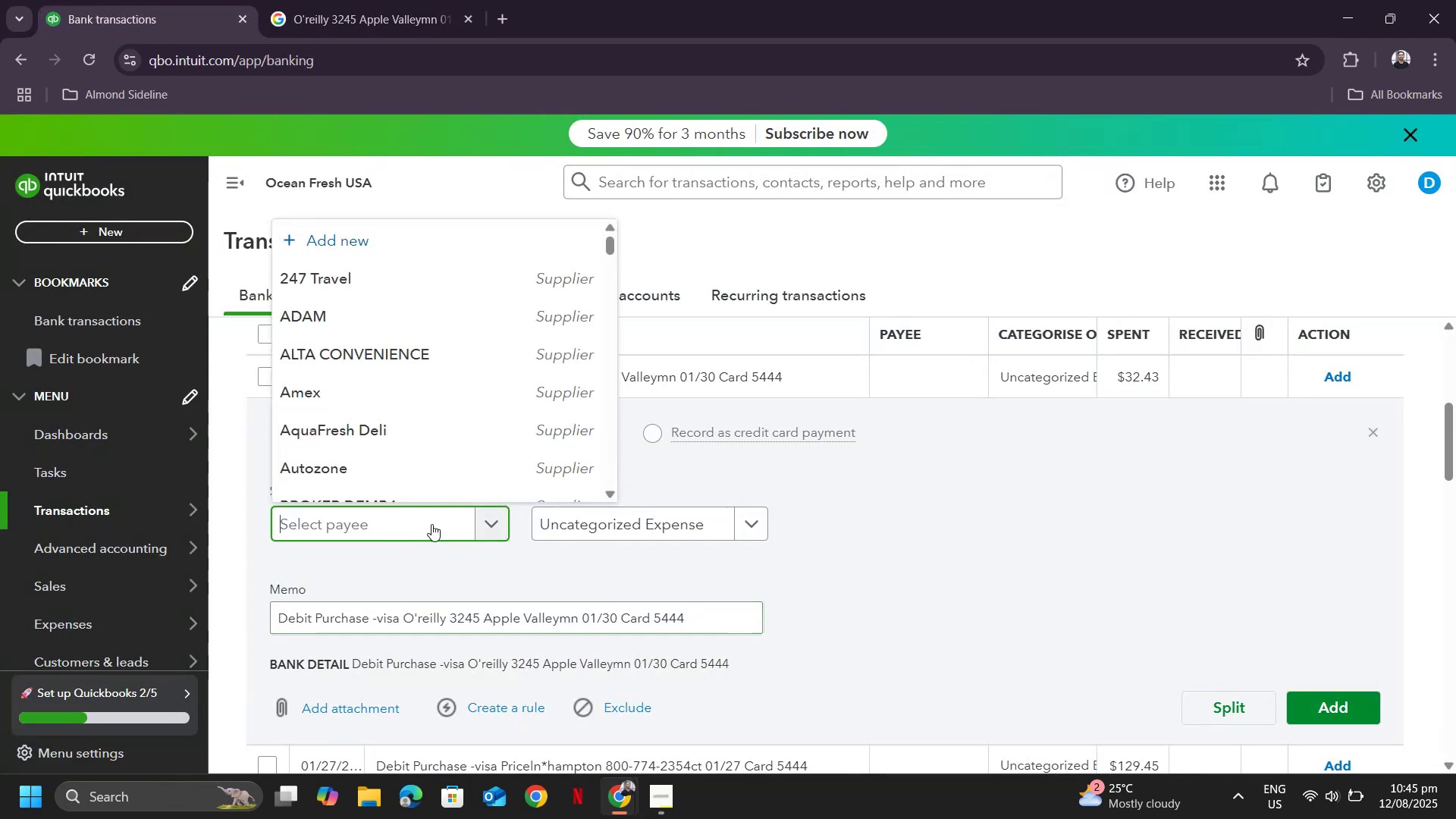 
key(Control+V)
 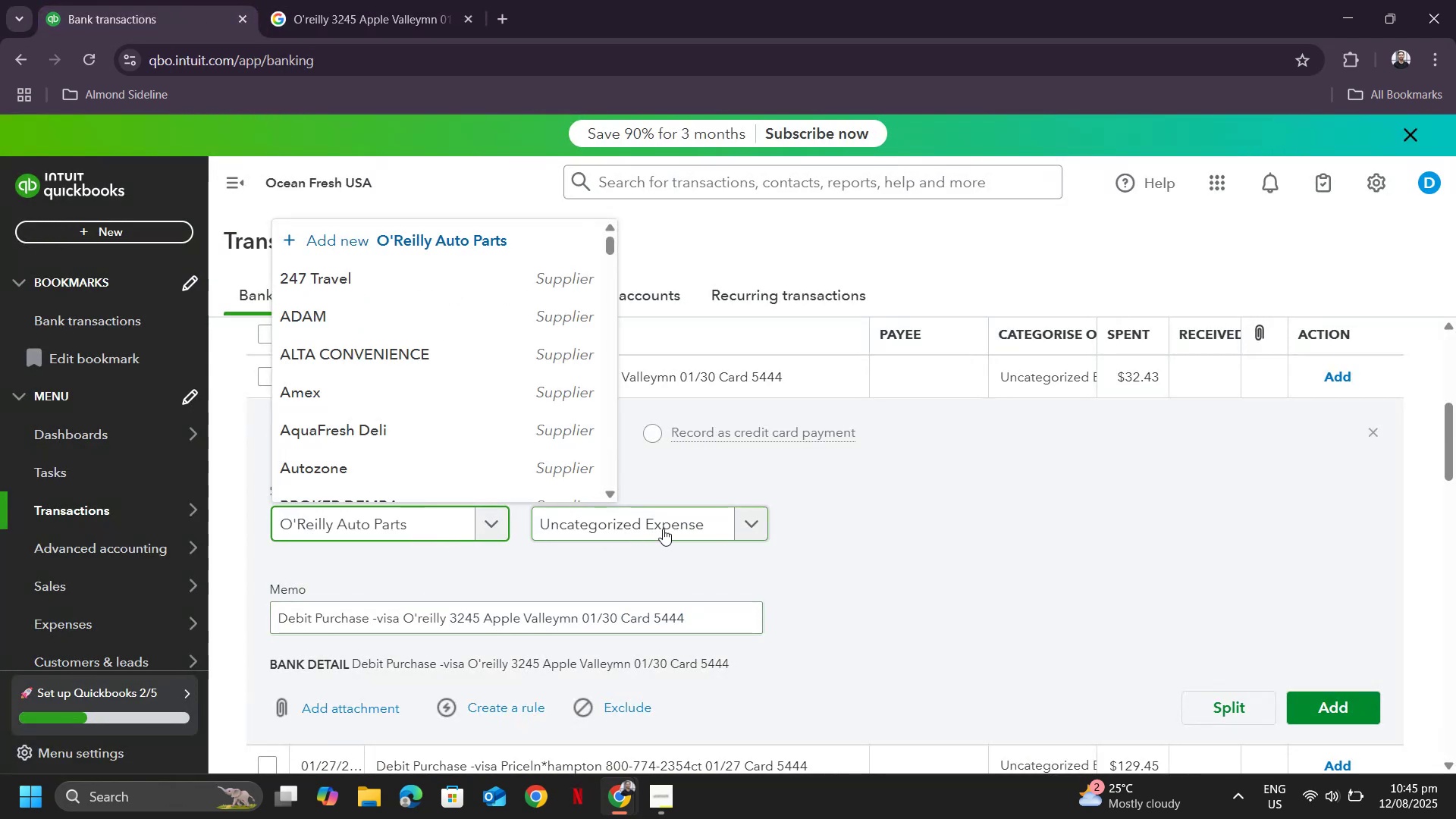 
left_click([663, 529])
 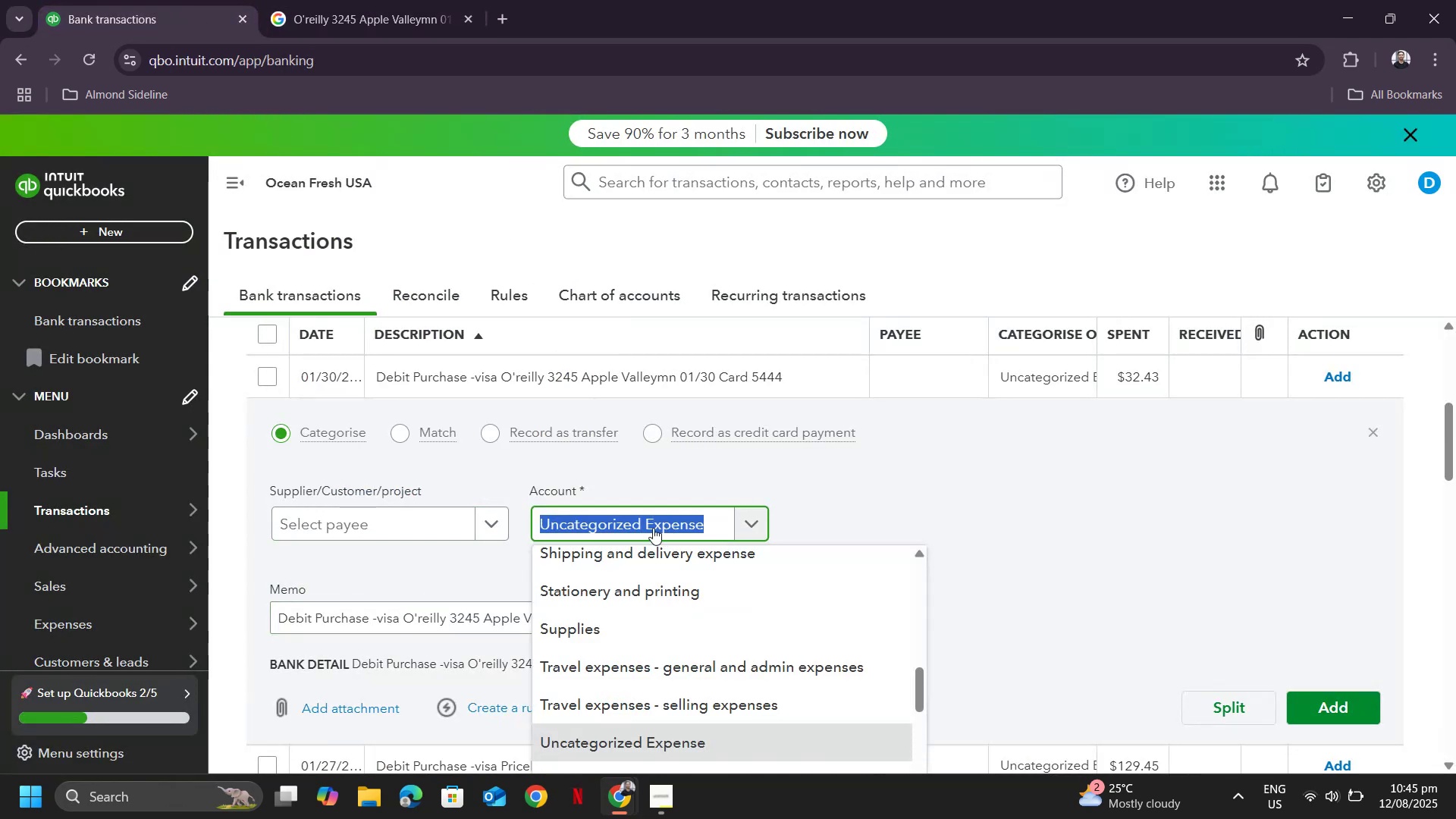 
left_click([391, 516])
 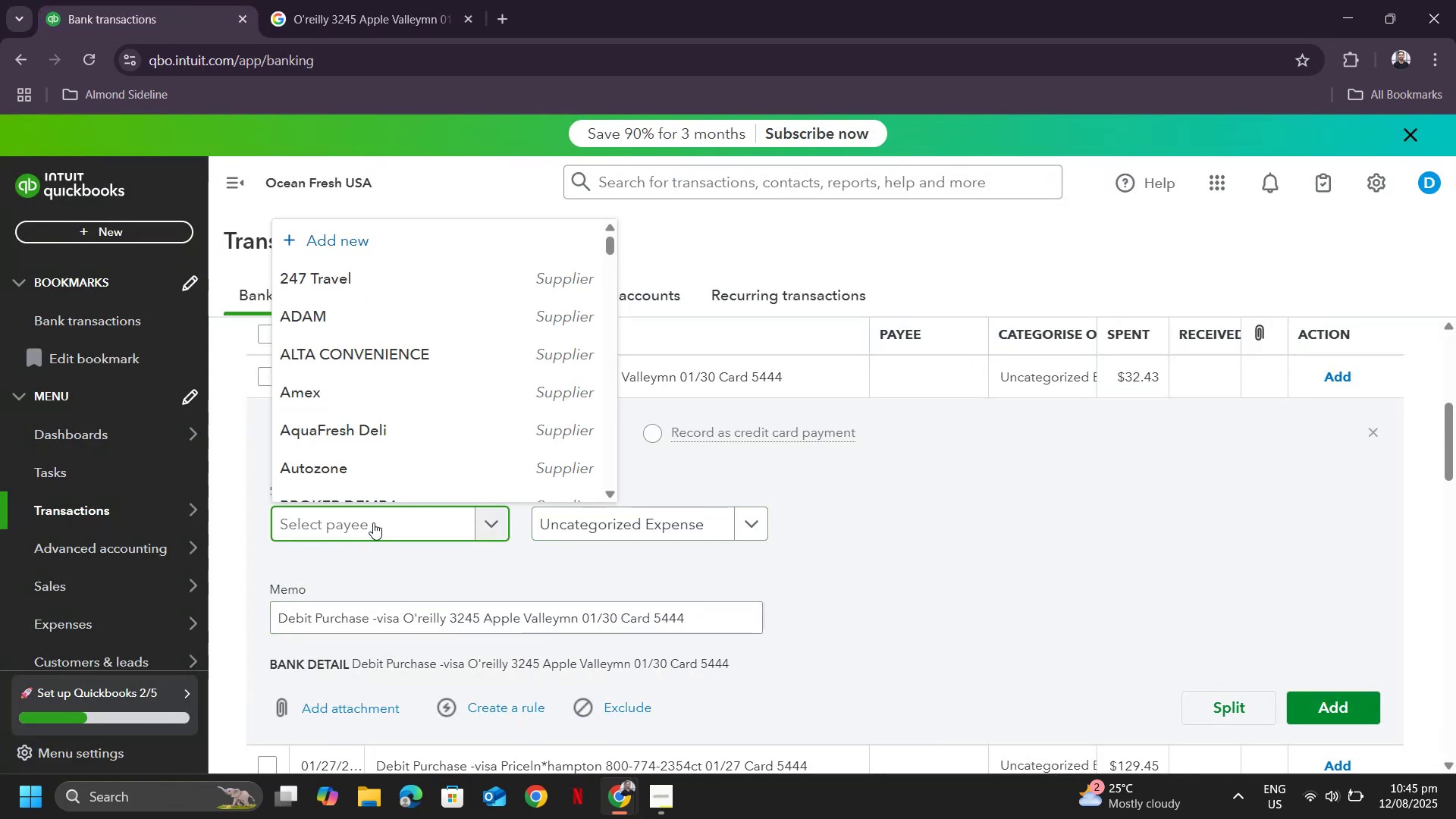 
key(Control+ControlLeft)
 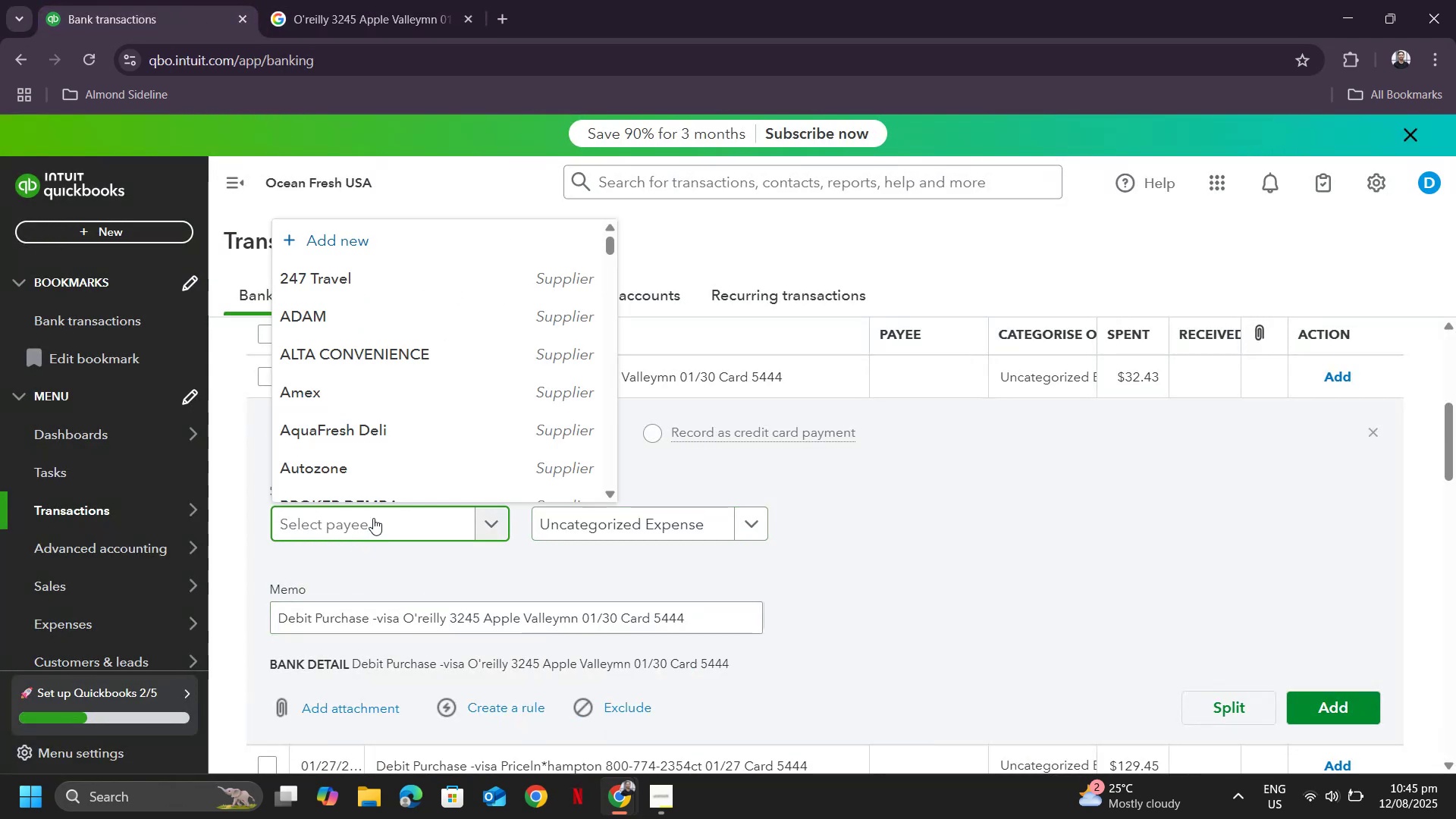 
key(Control+V)
 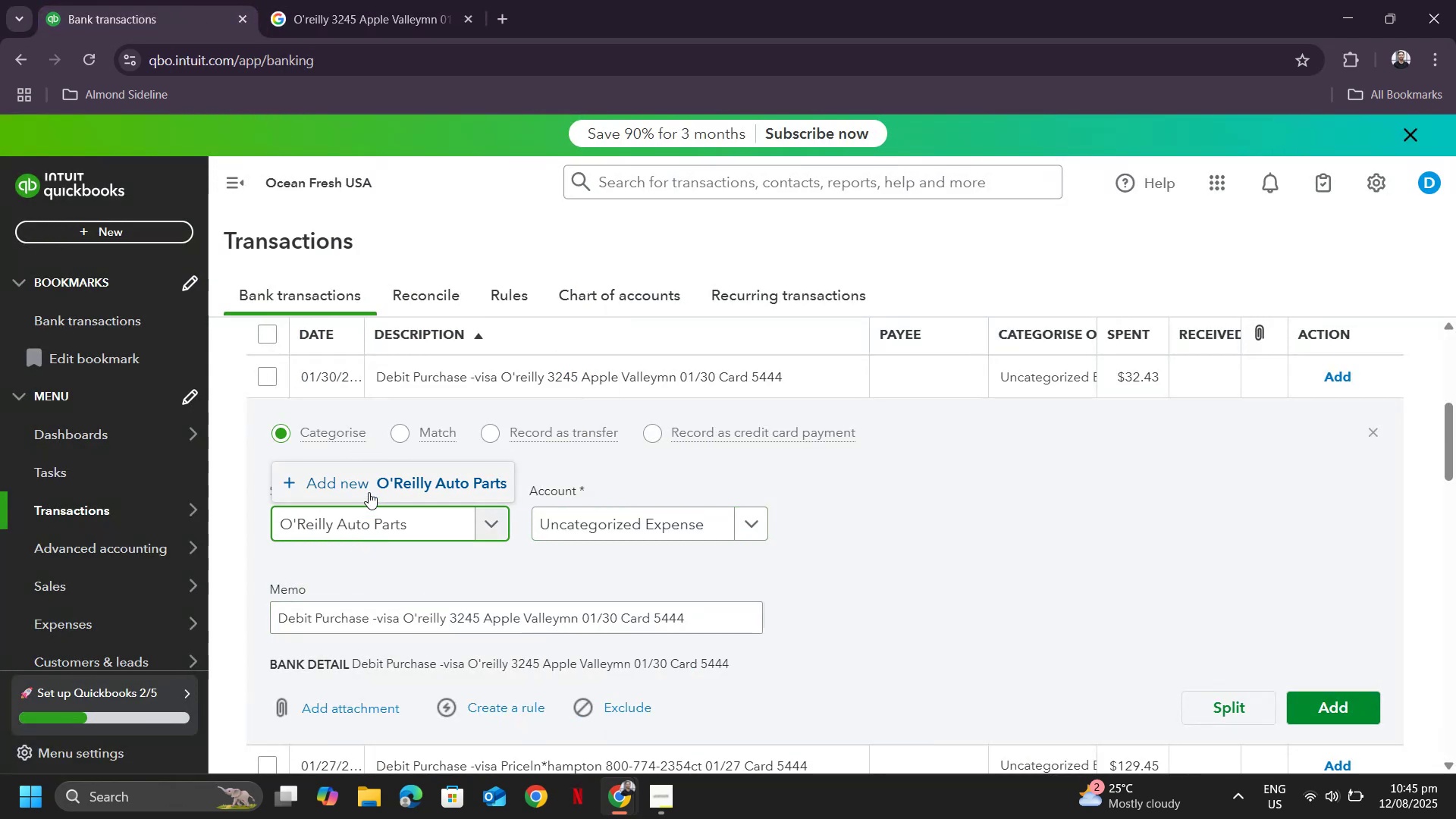 
left_click([369, 490])
 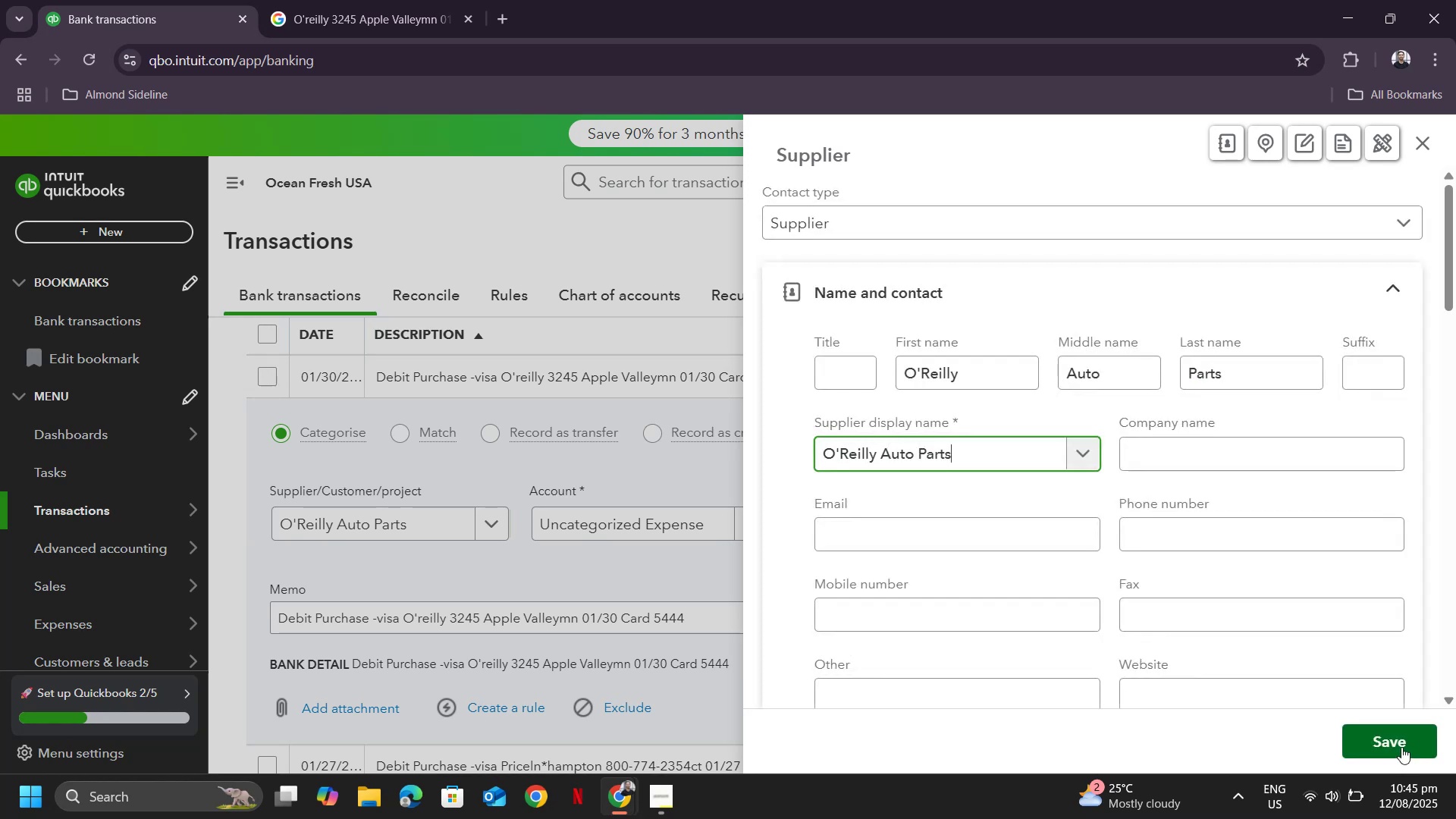 
left_click([1398, 742])
 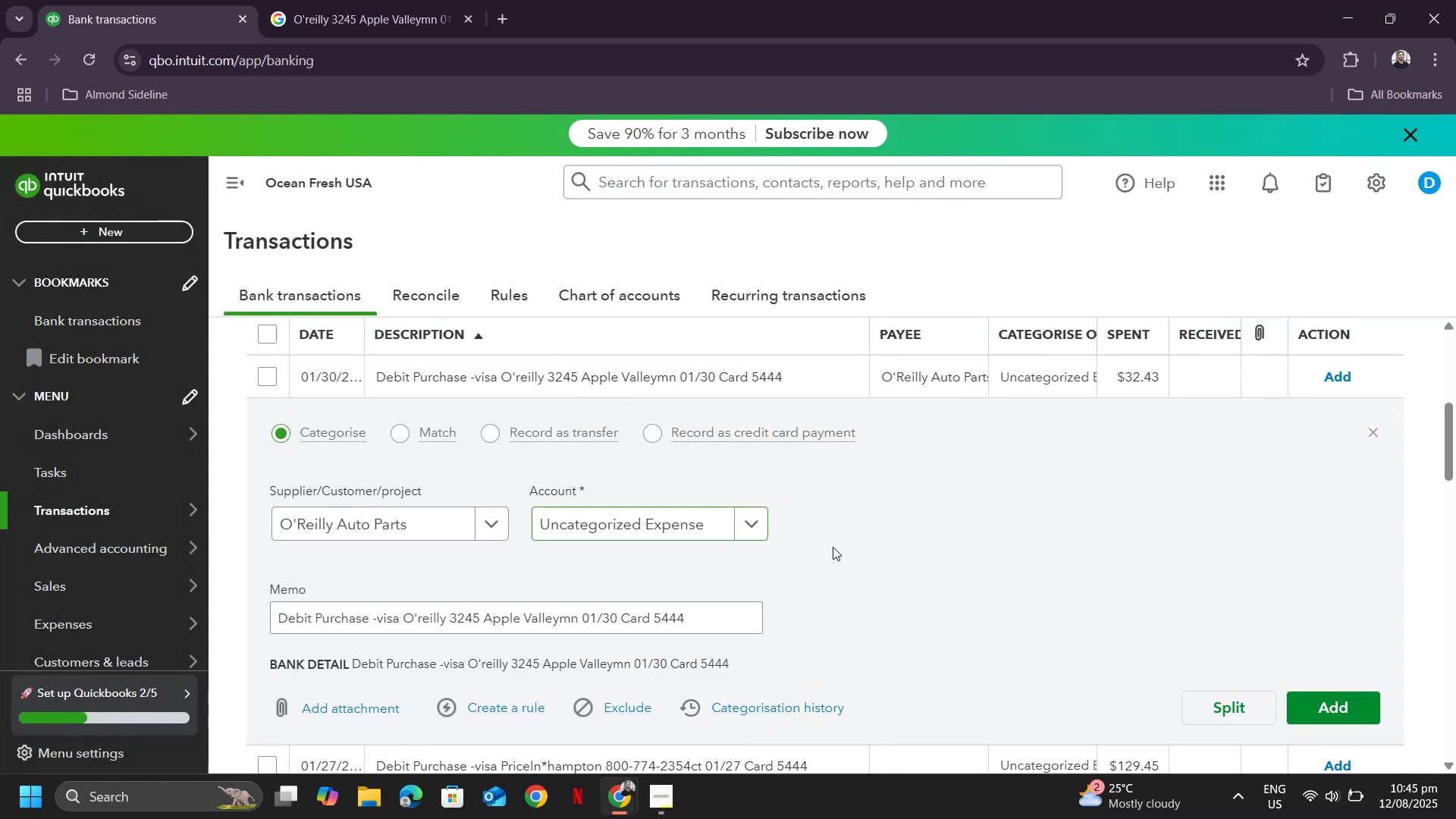 
left_click([690, 536])
 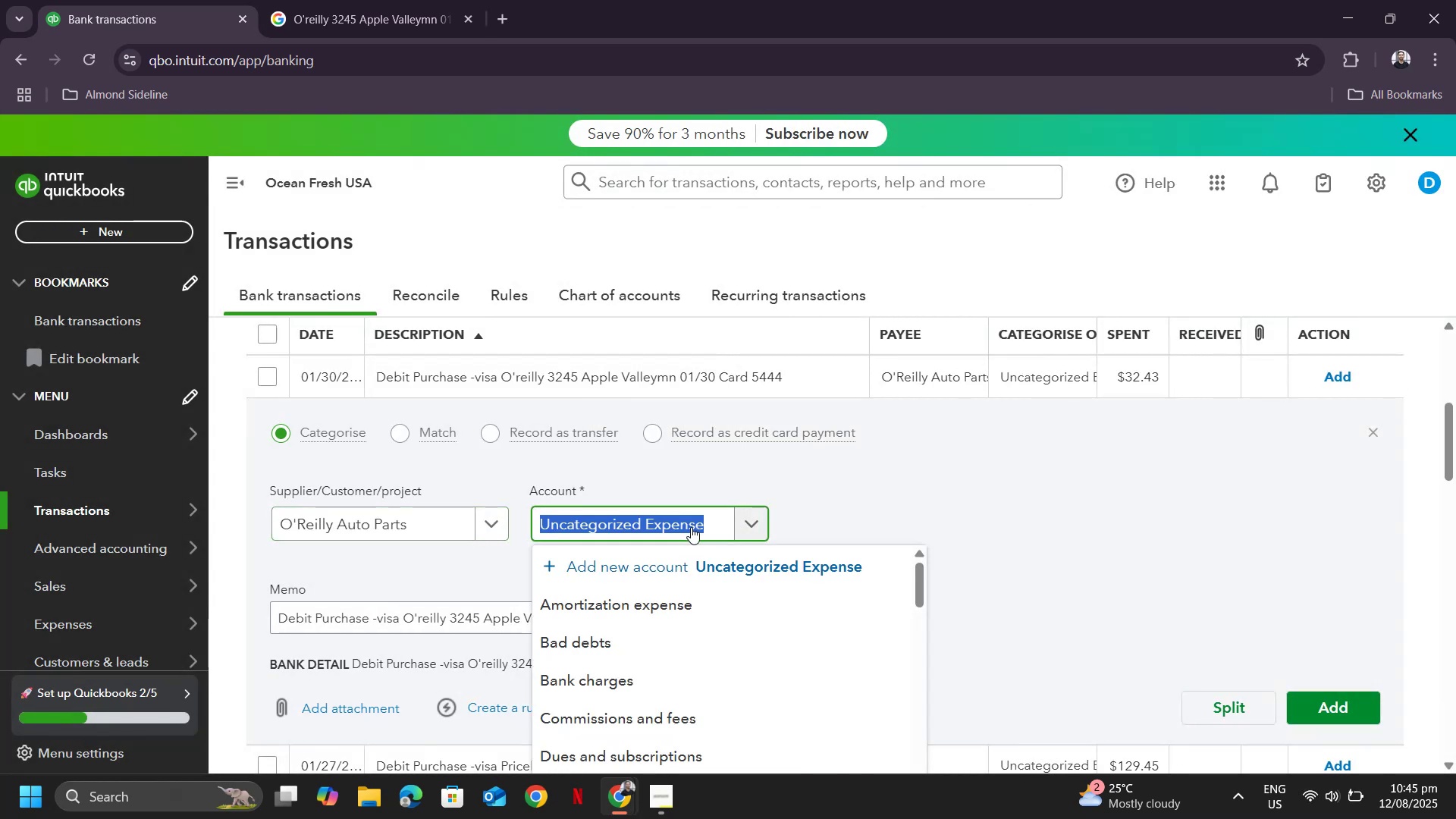 
type(repair)
 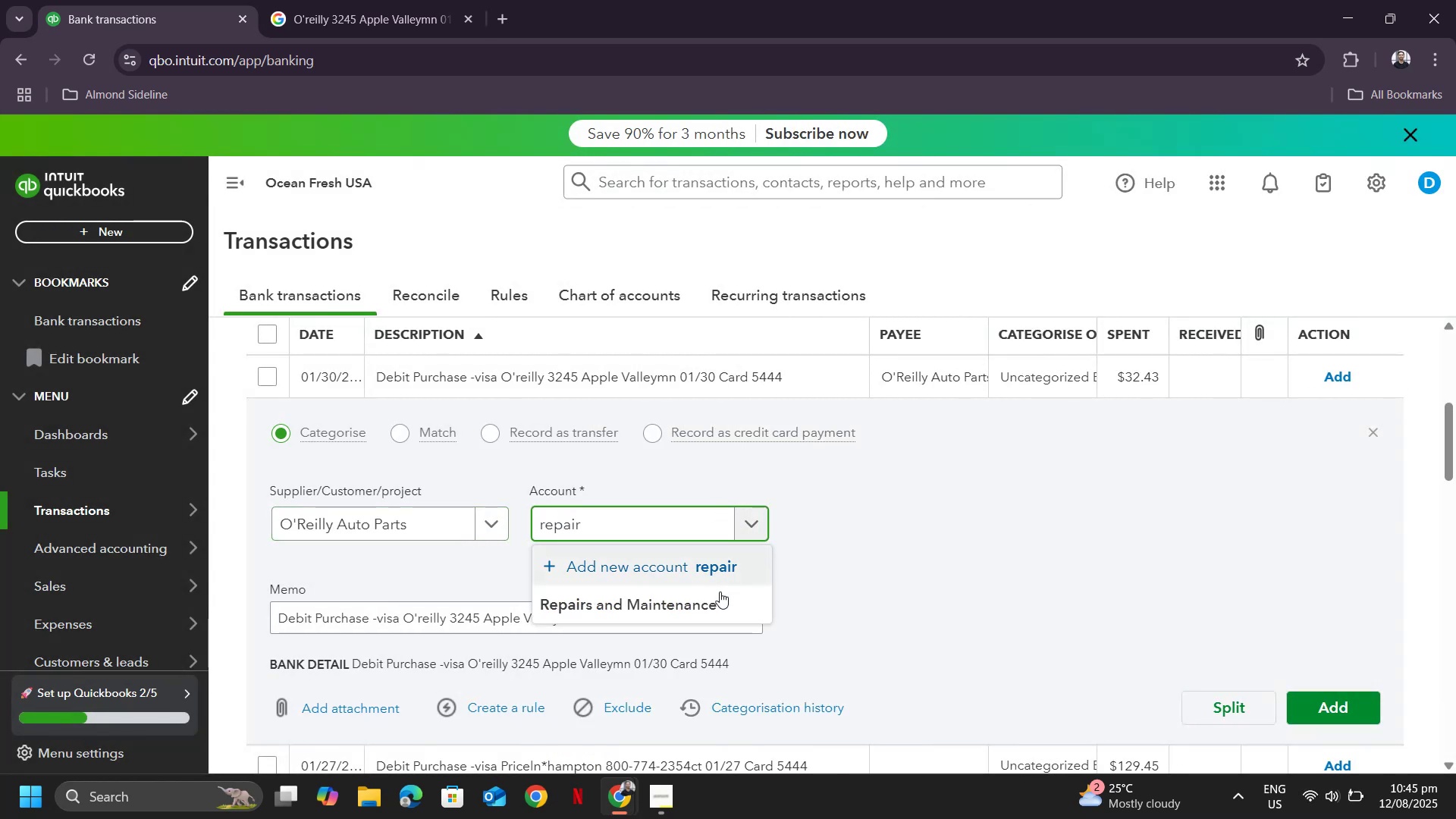 
left_click([714, 603])
 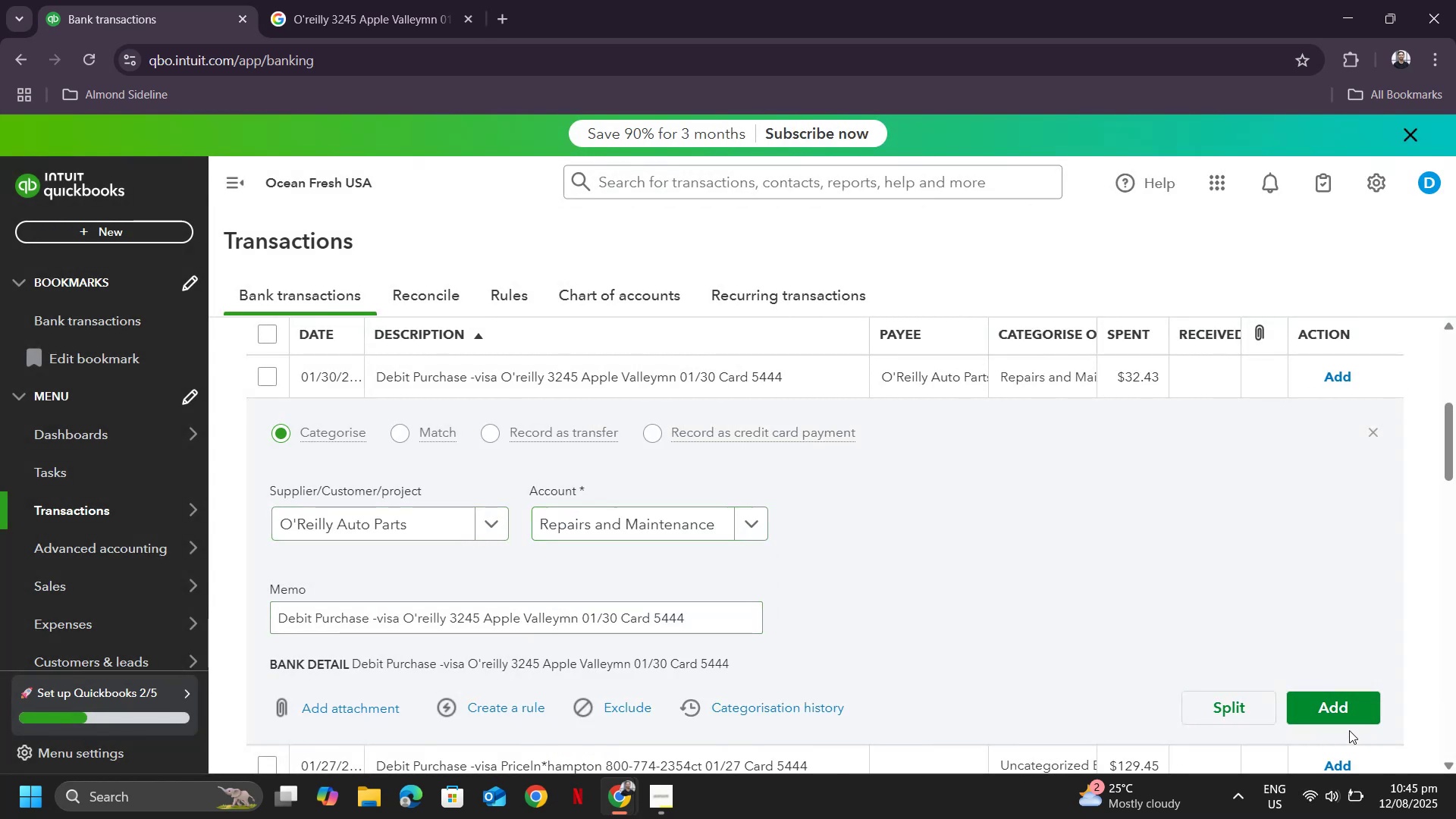 
double_click([1335, 707])
 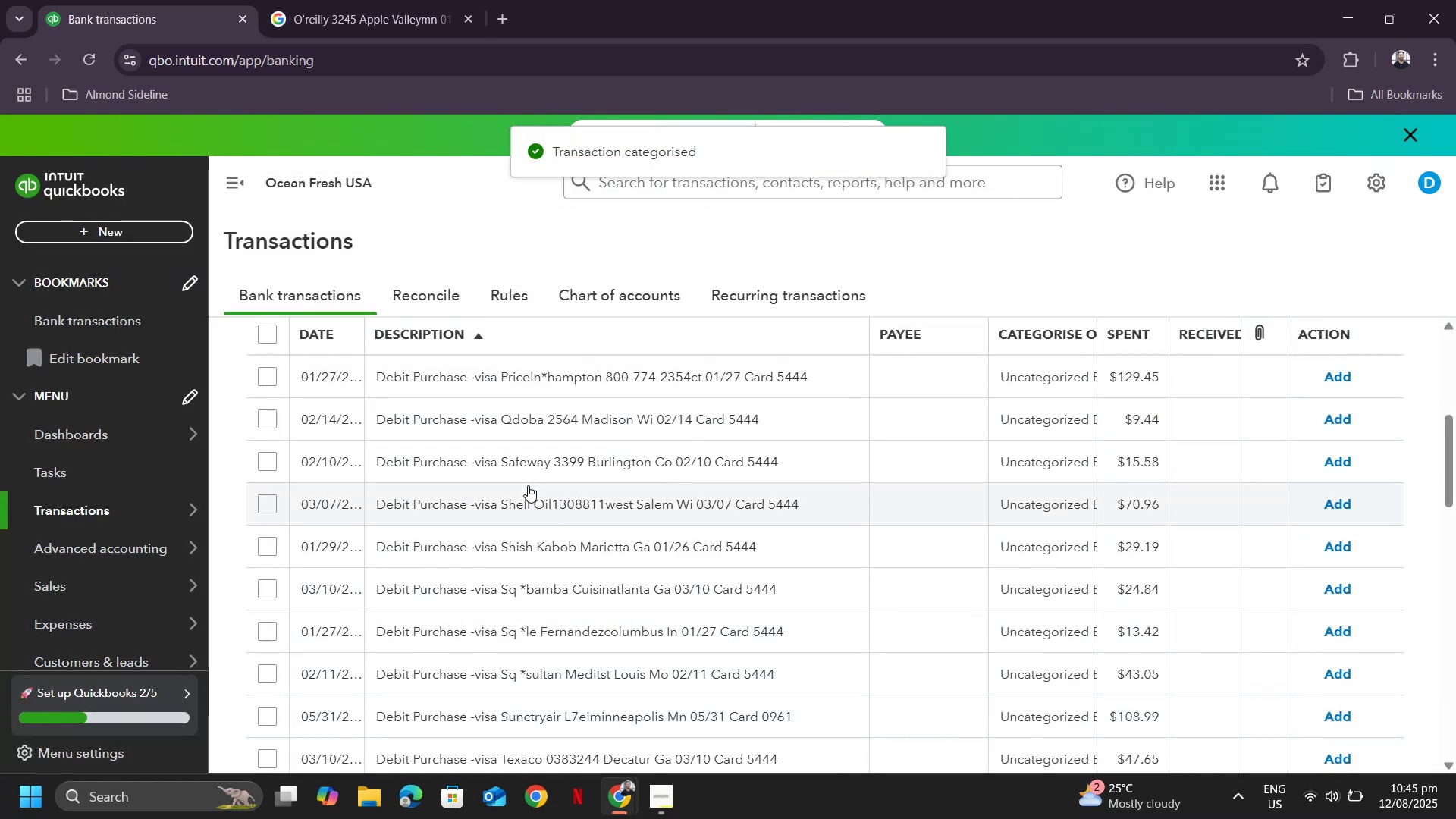 
left_click([570, 373])
 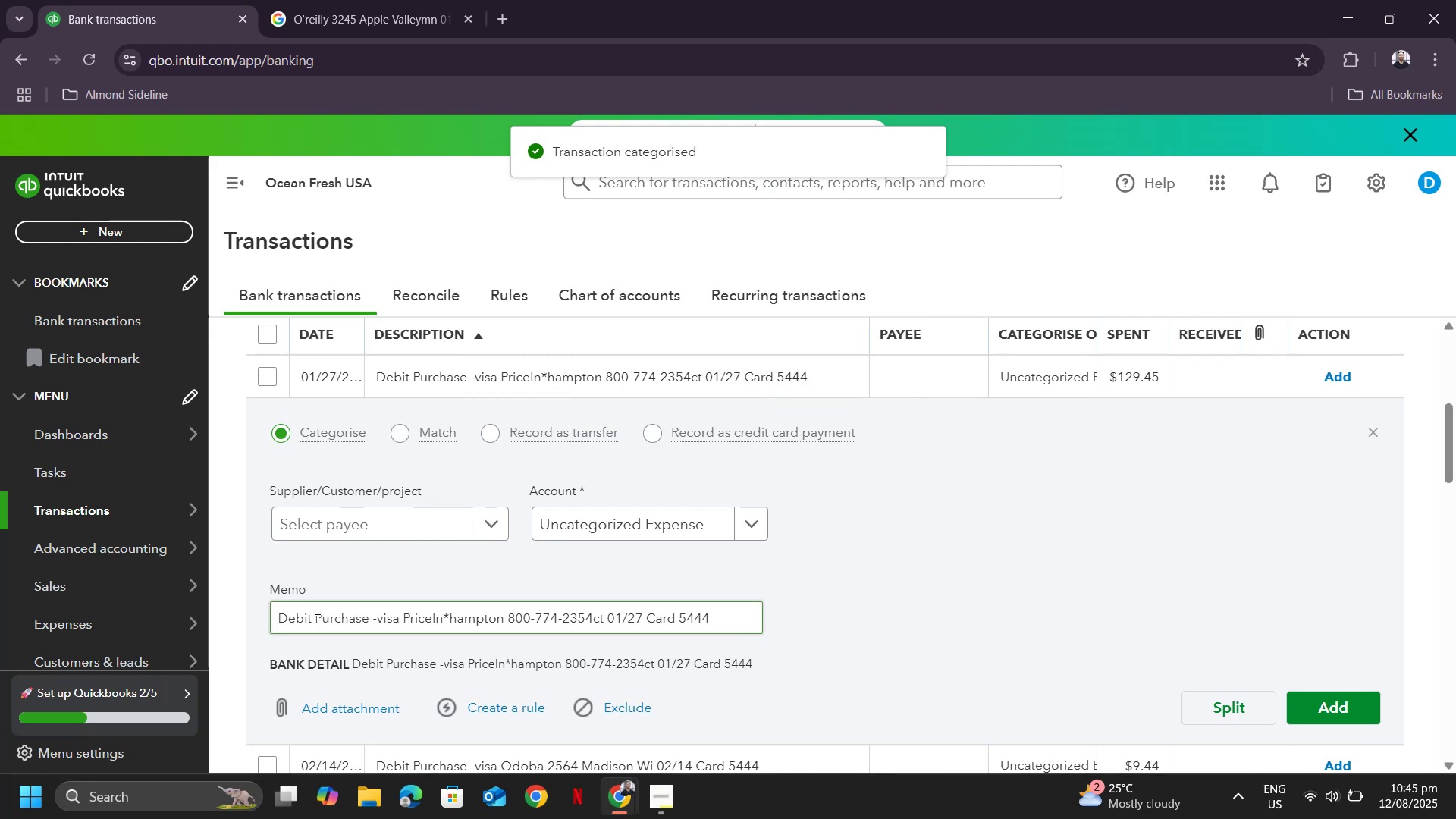 
left_click_drag(start_coordinate=[274, 614], to_coordinate=[733, 639])
 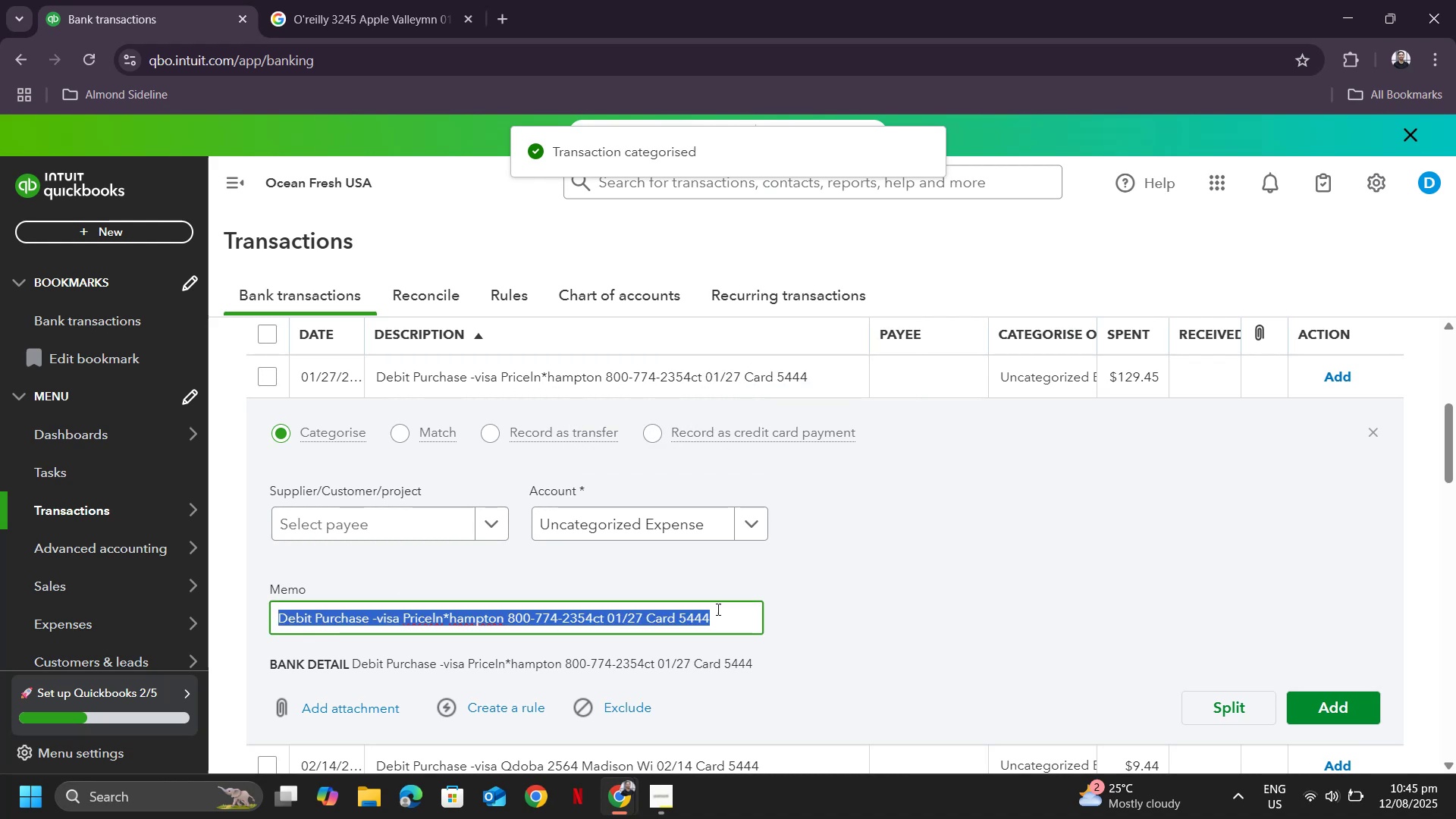 
key(Control+ControlLeft)
 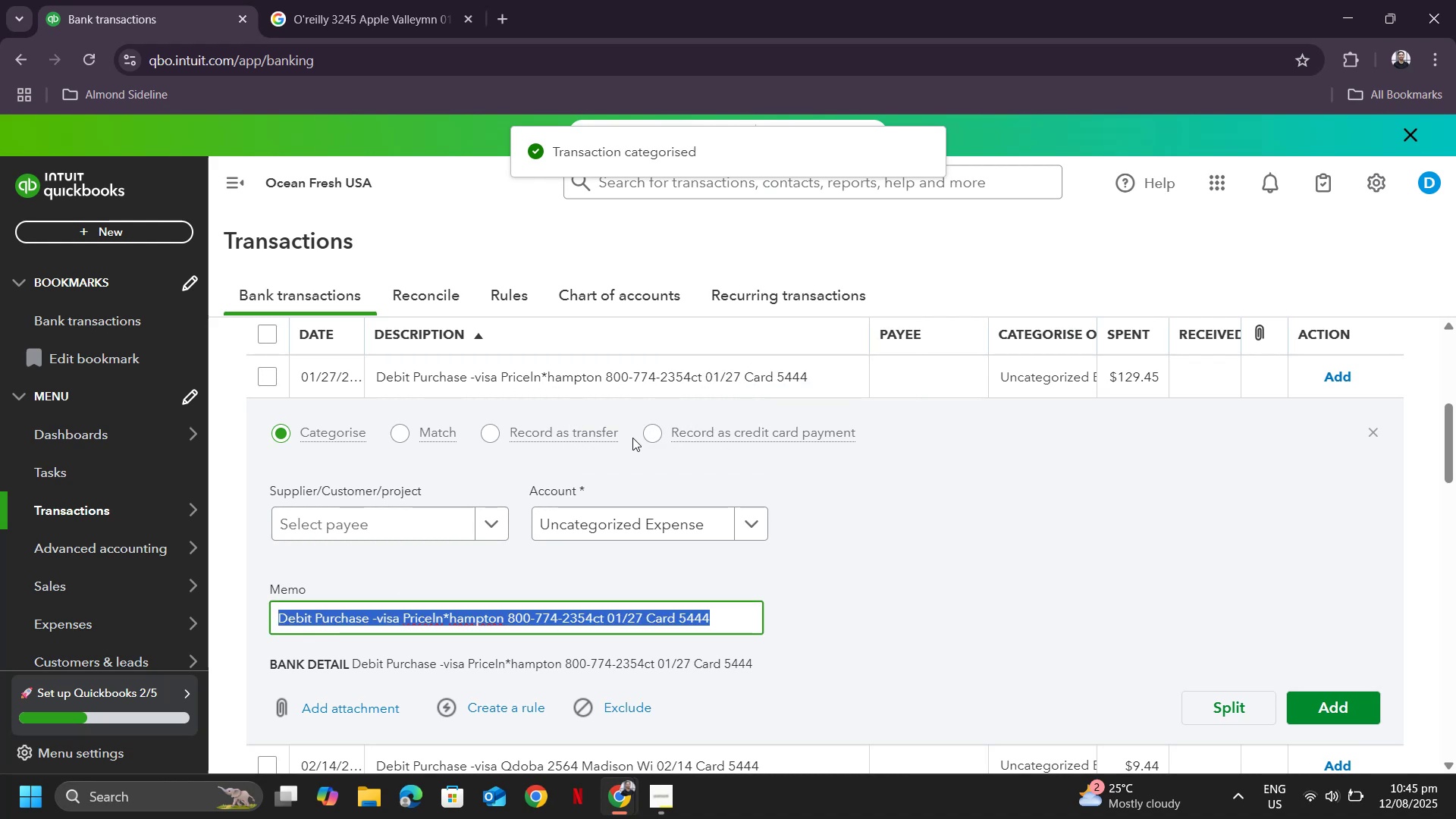 
key(Control+C)
 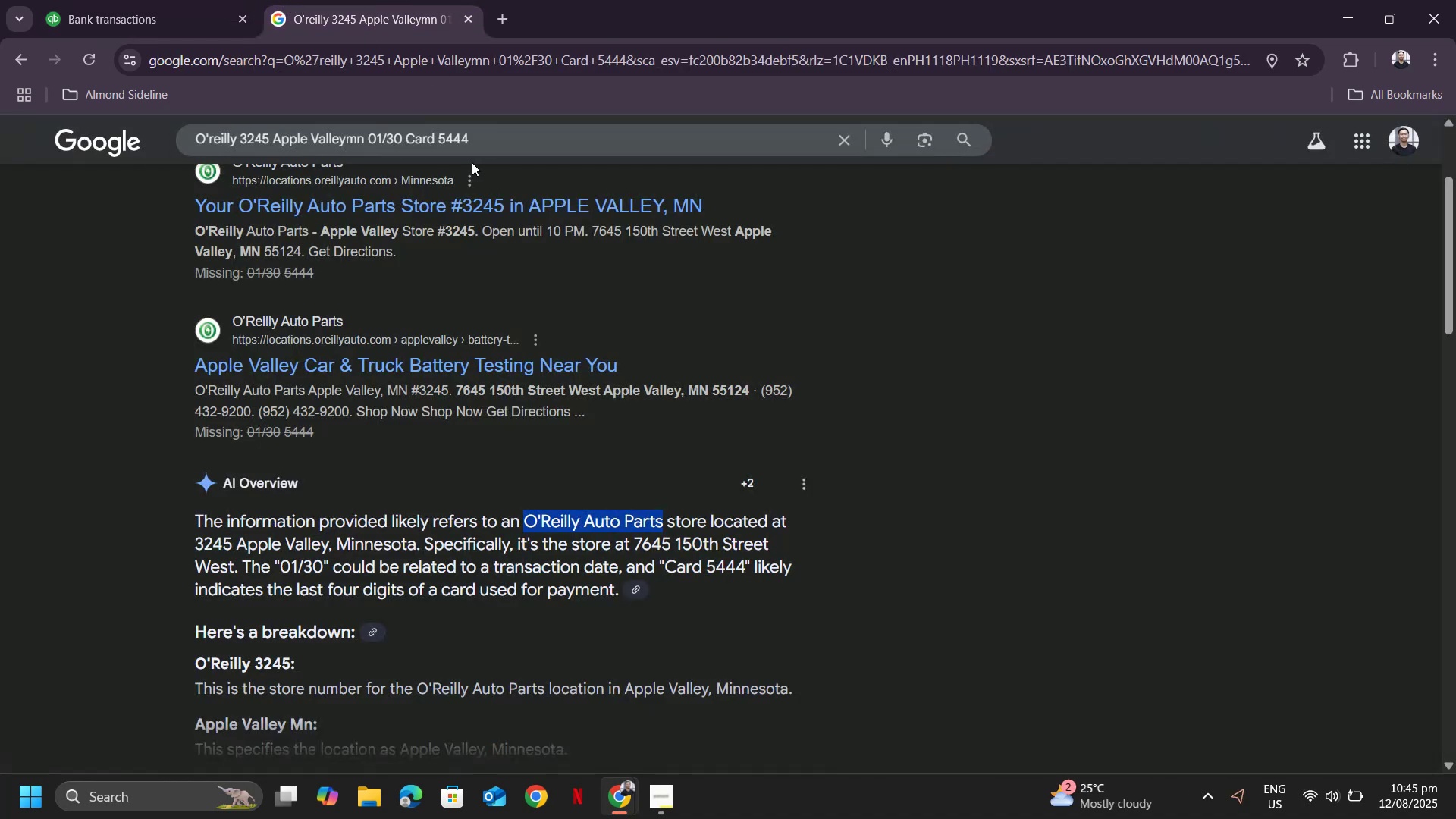 
left_click_drag(start_coordinate=[504, 136], to_coordinate=[0, 106])
 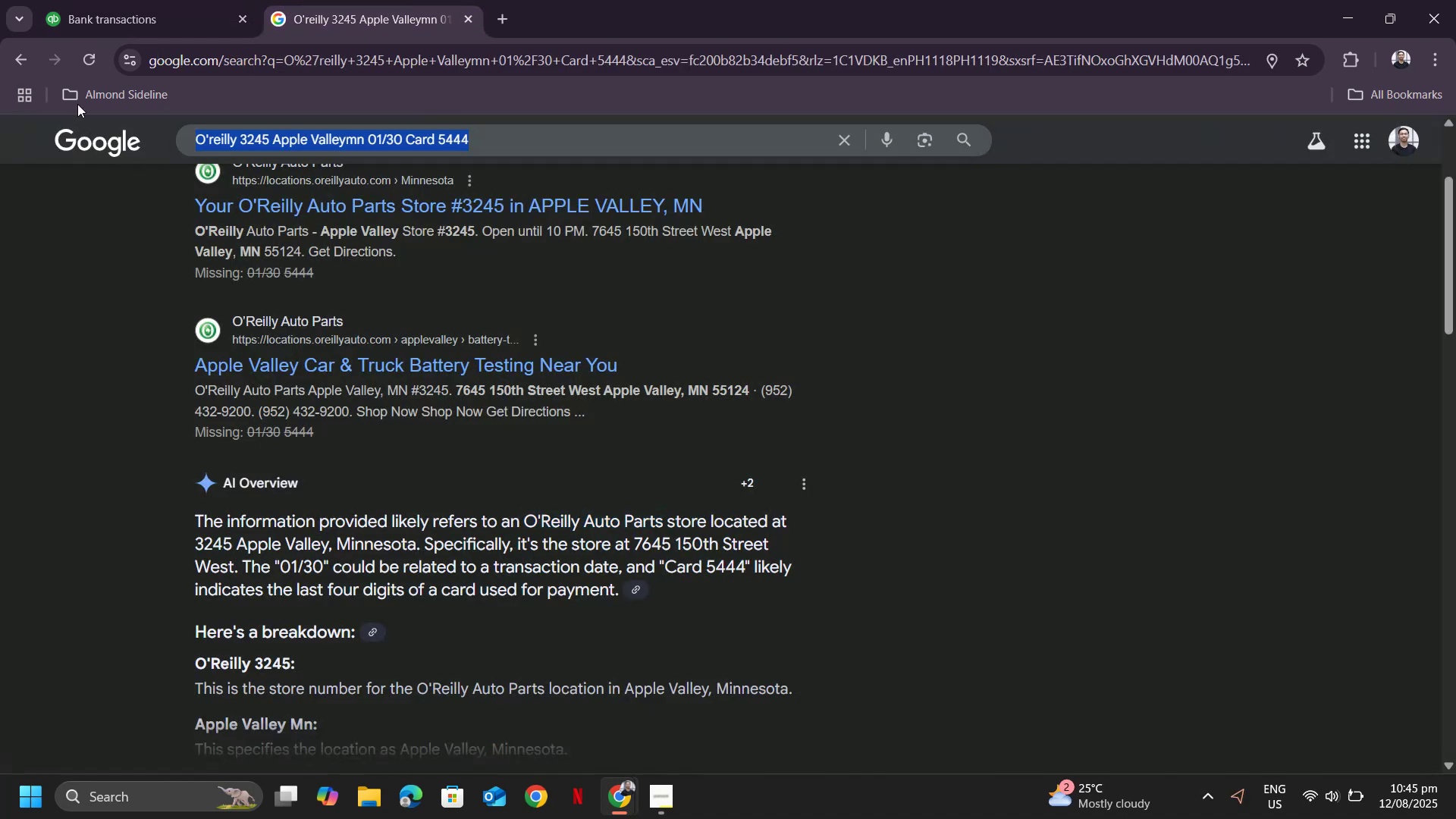 
key(Control+ControlLeft)
 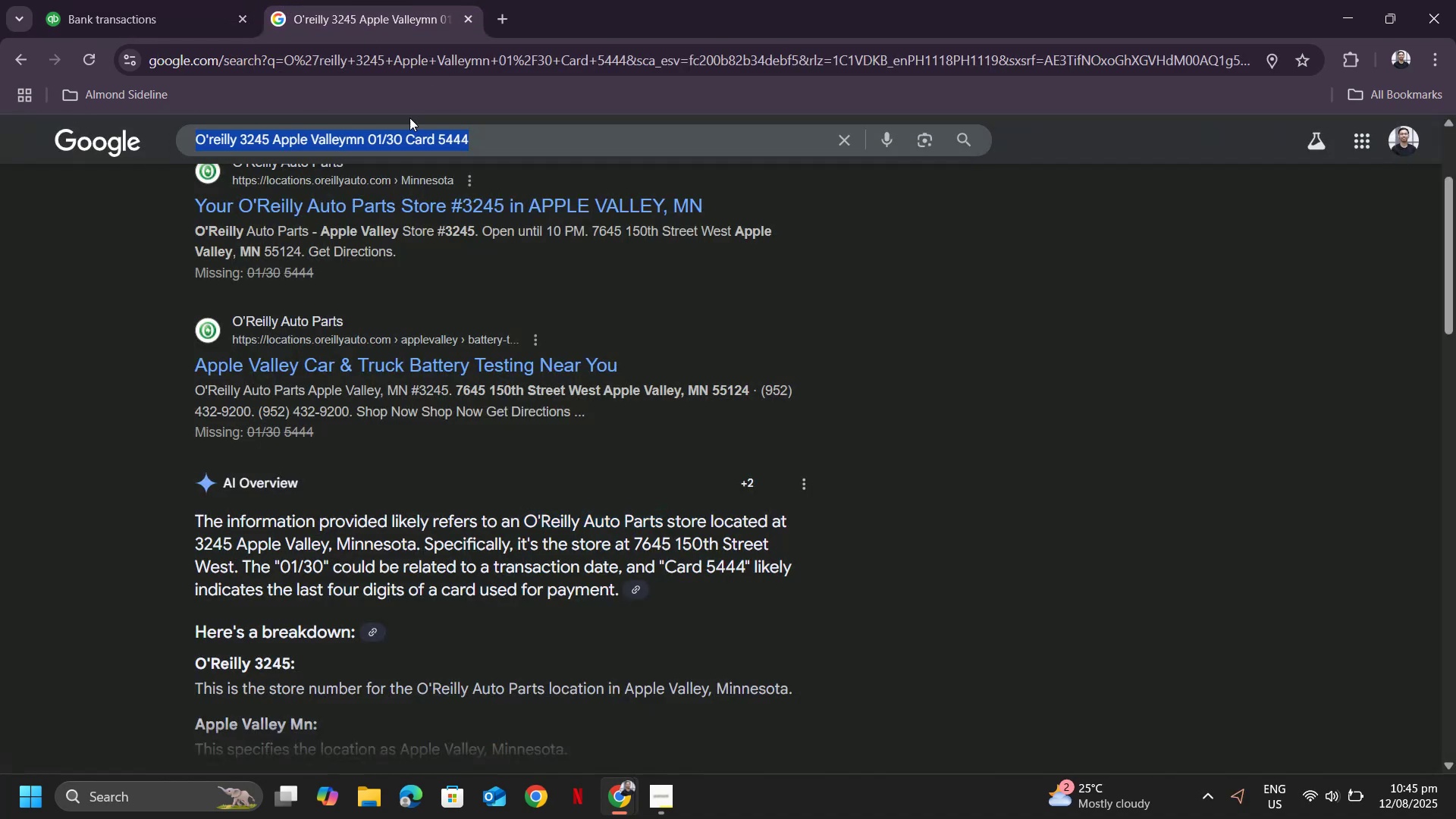 
key(Control+V)
 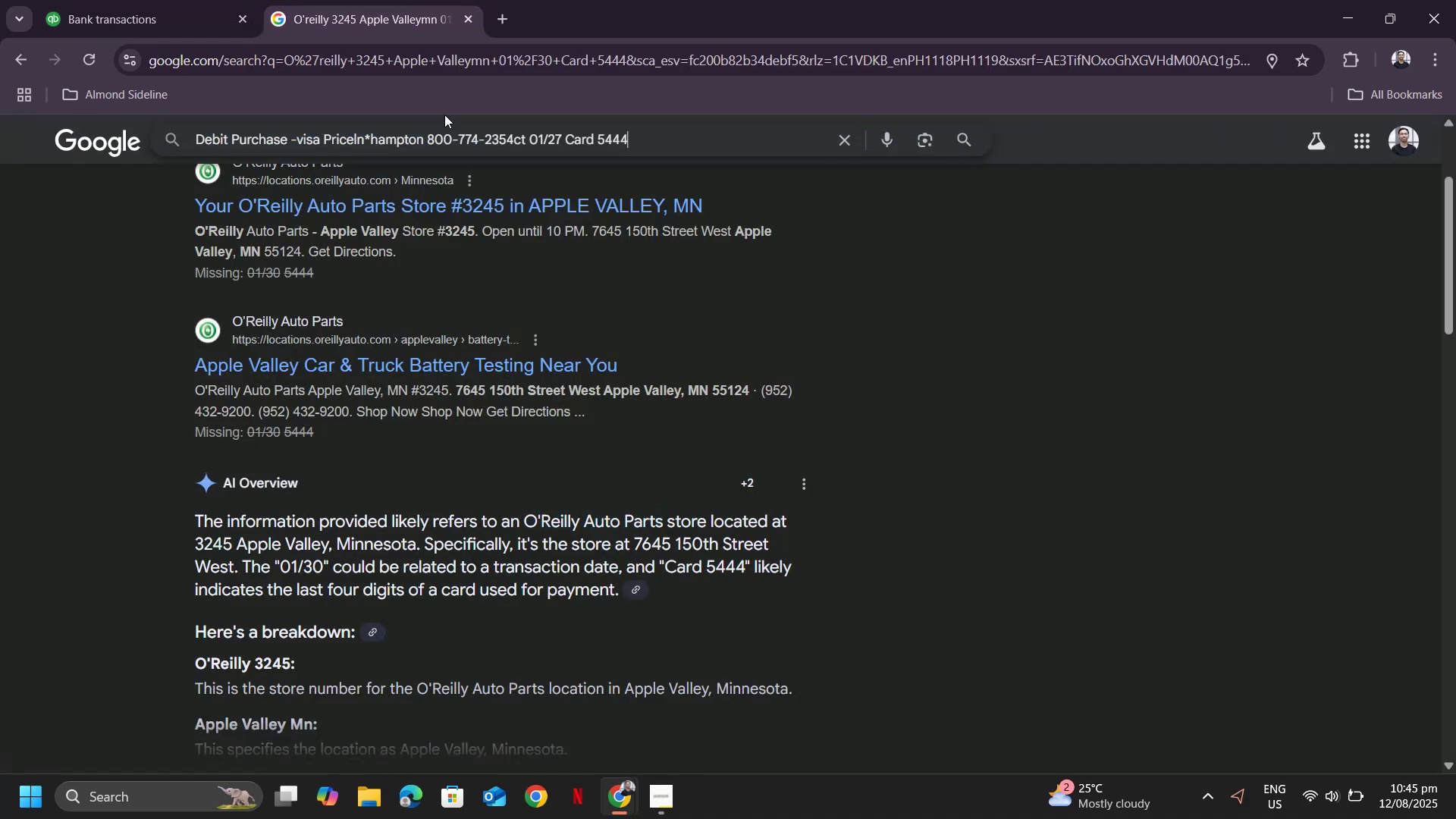 
key(Enter)
 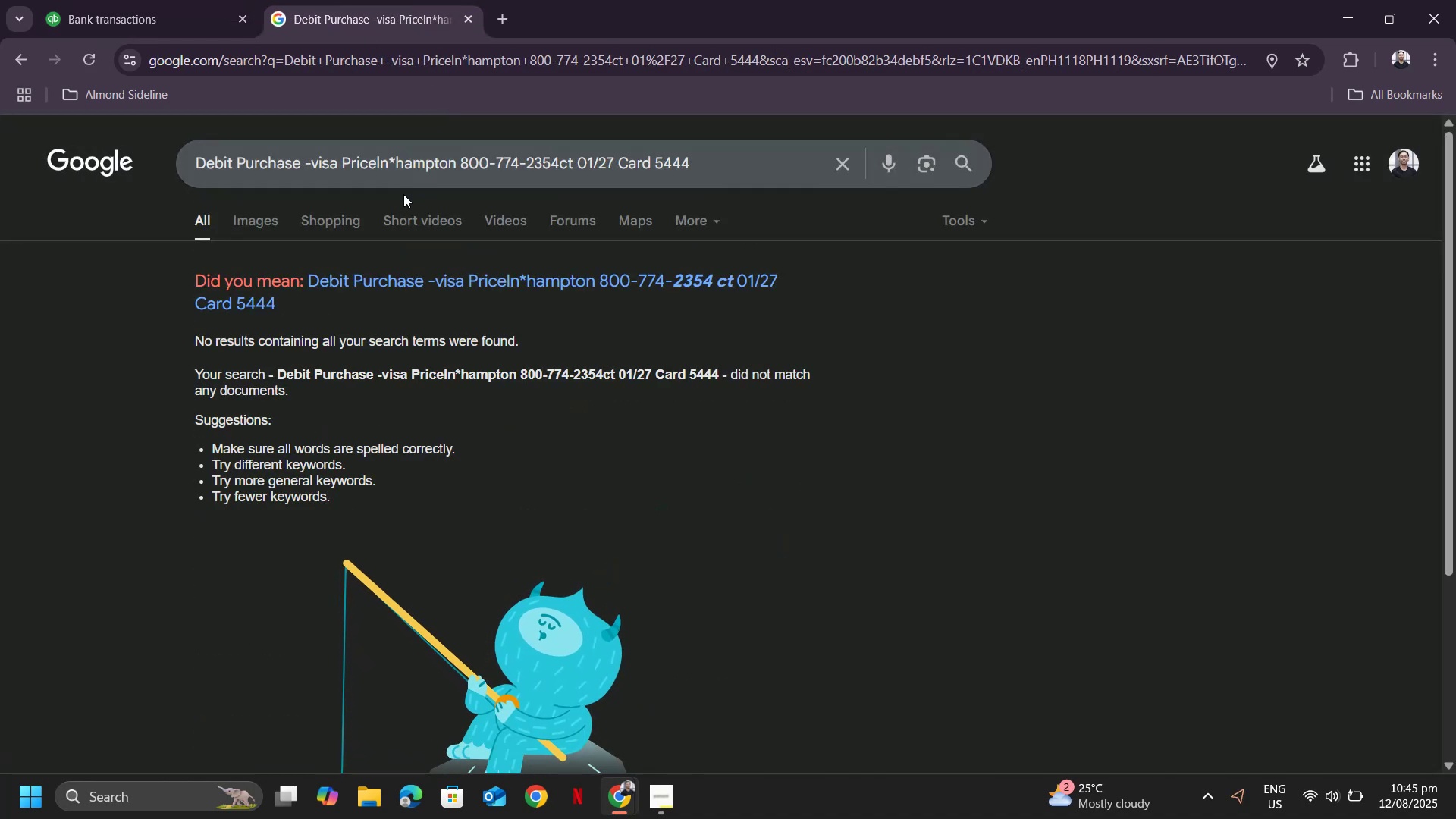 
left_click([410, 149])
 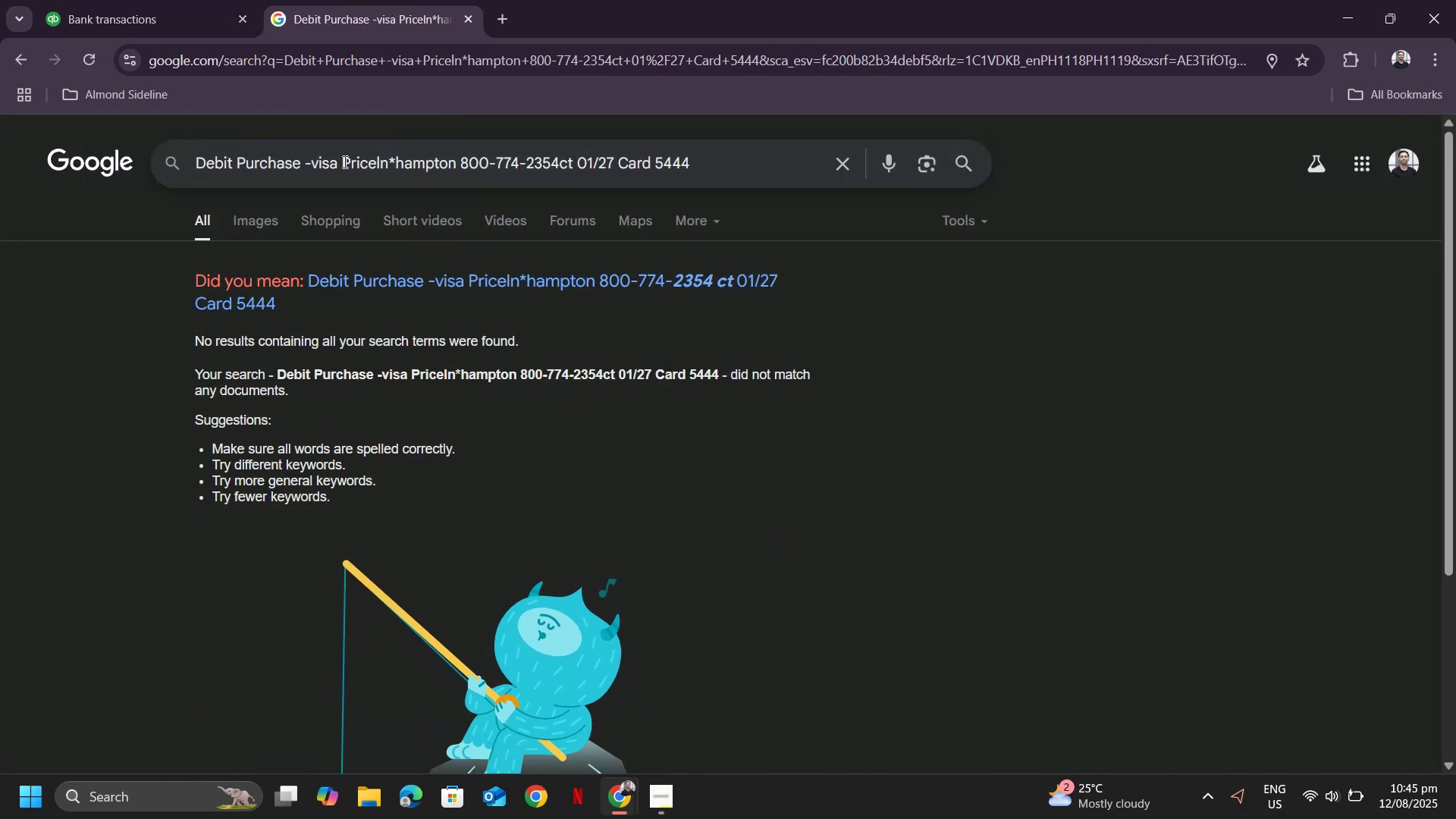 
left_click_drag(start_coordinate=[344, 162], to_coordinate=[77, 130])
 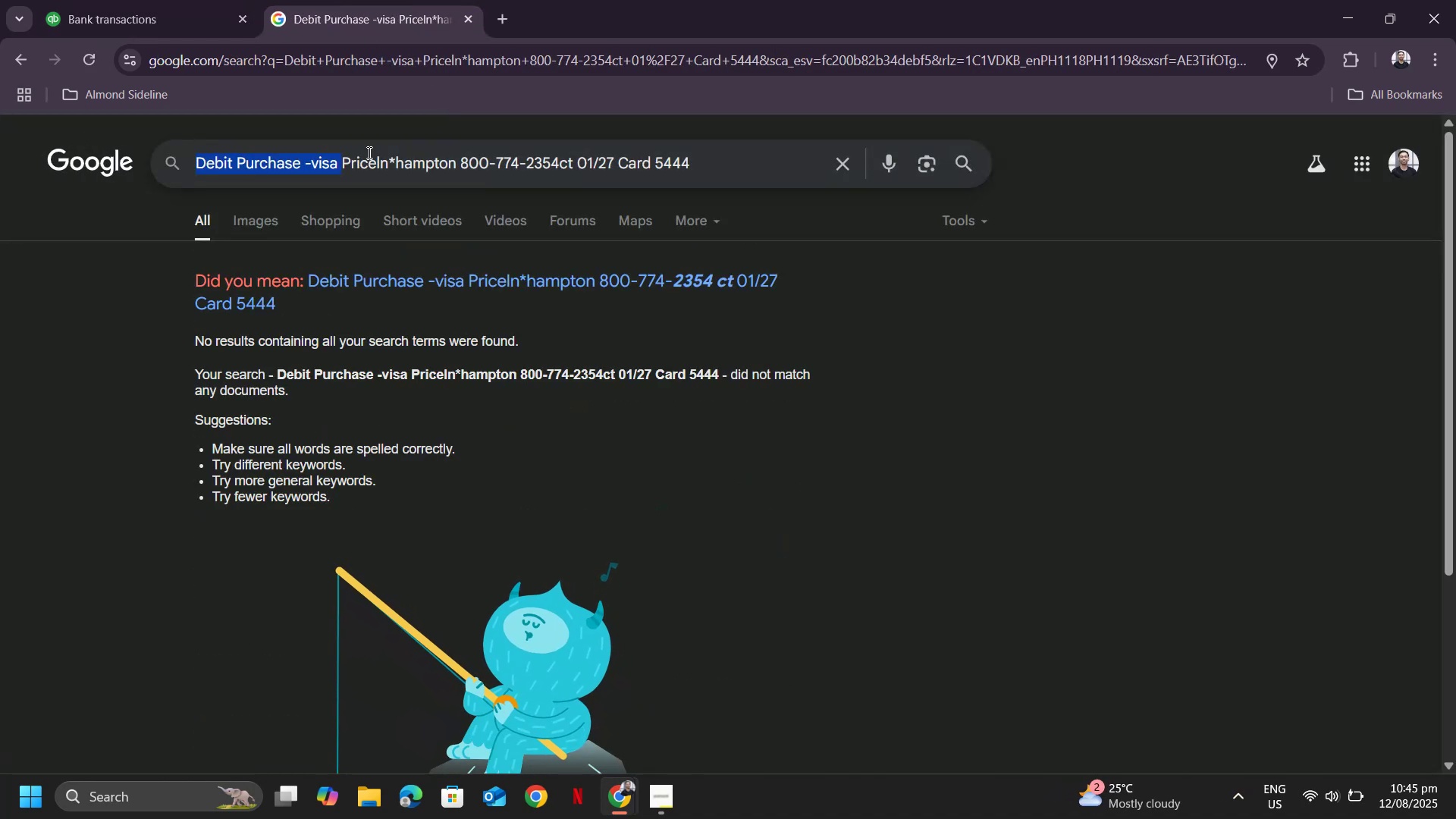 
key(Backspace)
 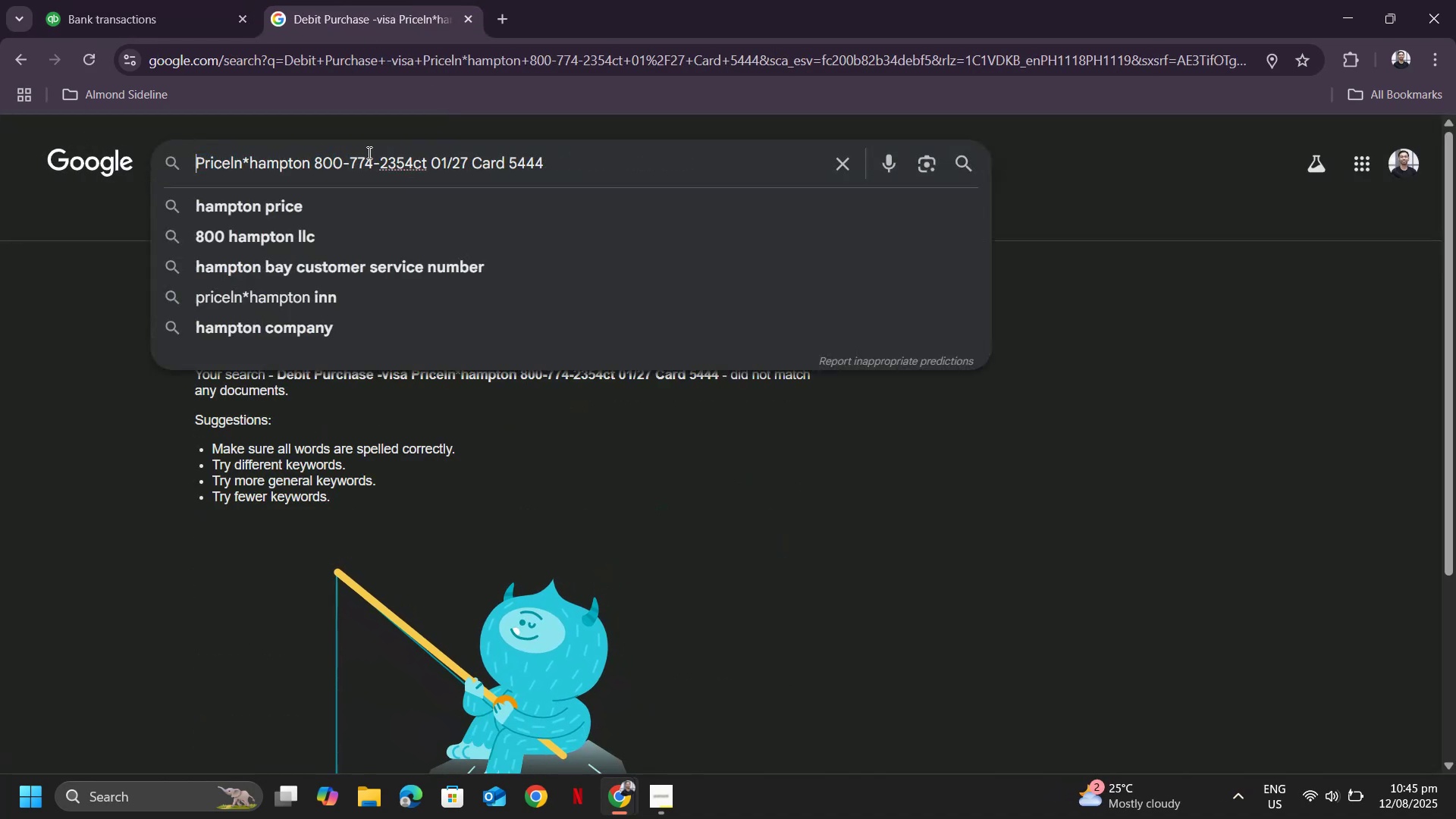 
key(Enter)
 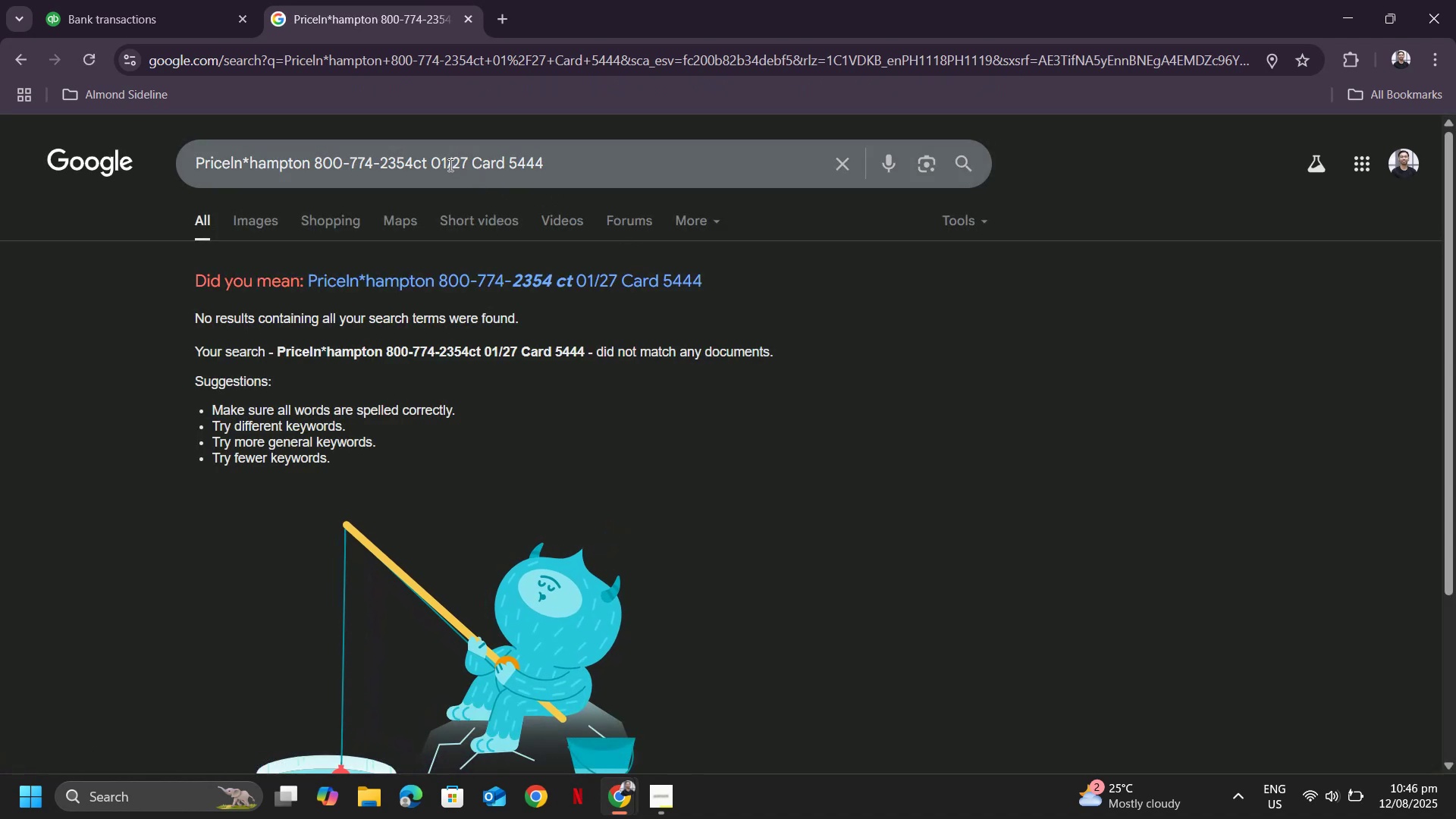 
left_click_drag(start_coordinate=[408, 158], to_coordinate=[709, 186])
 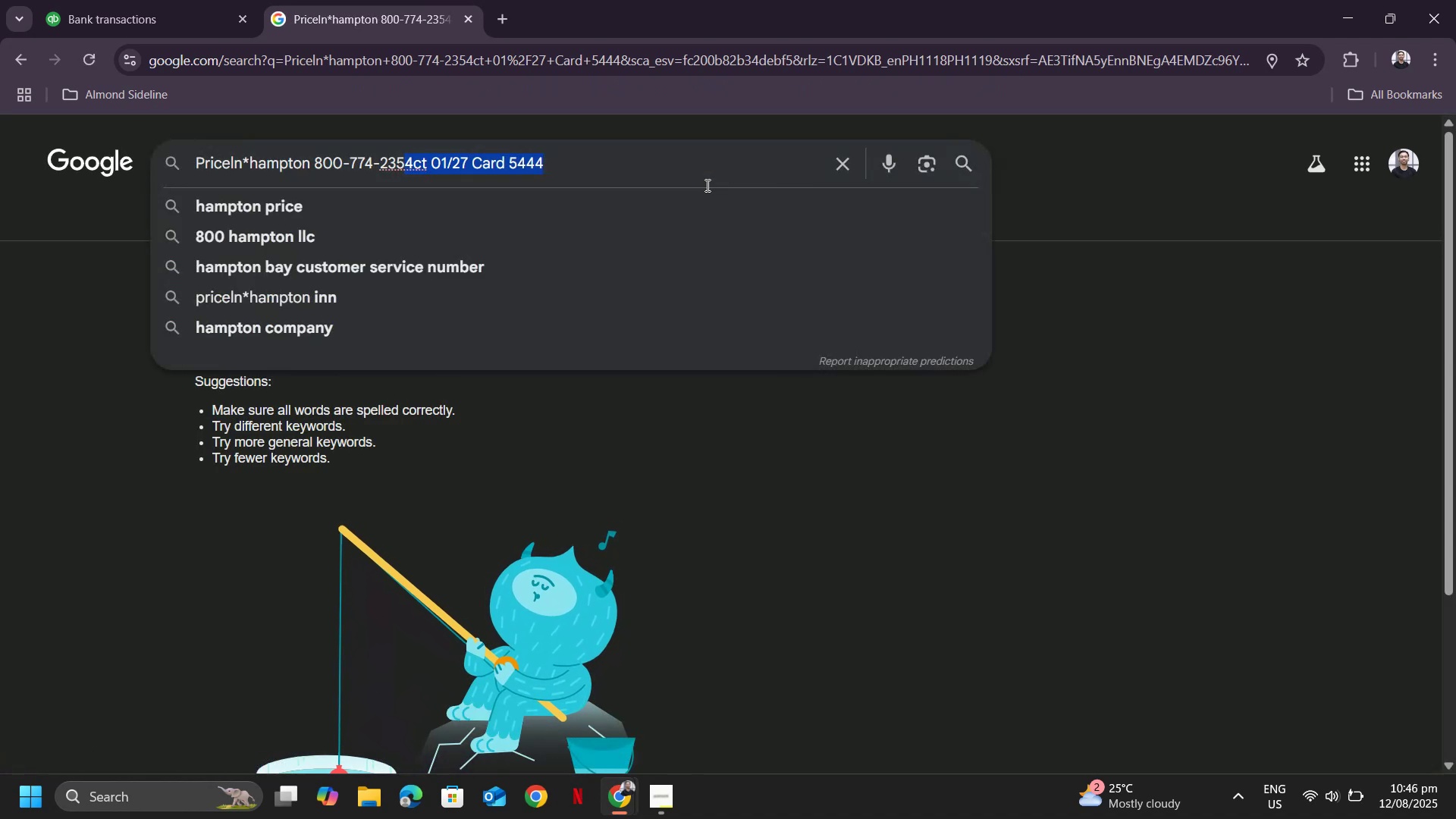 
key(Backspace)
 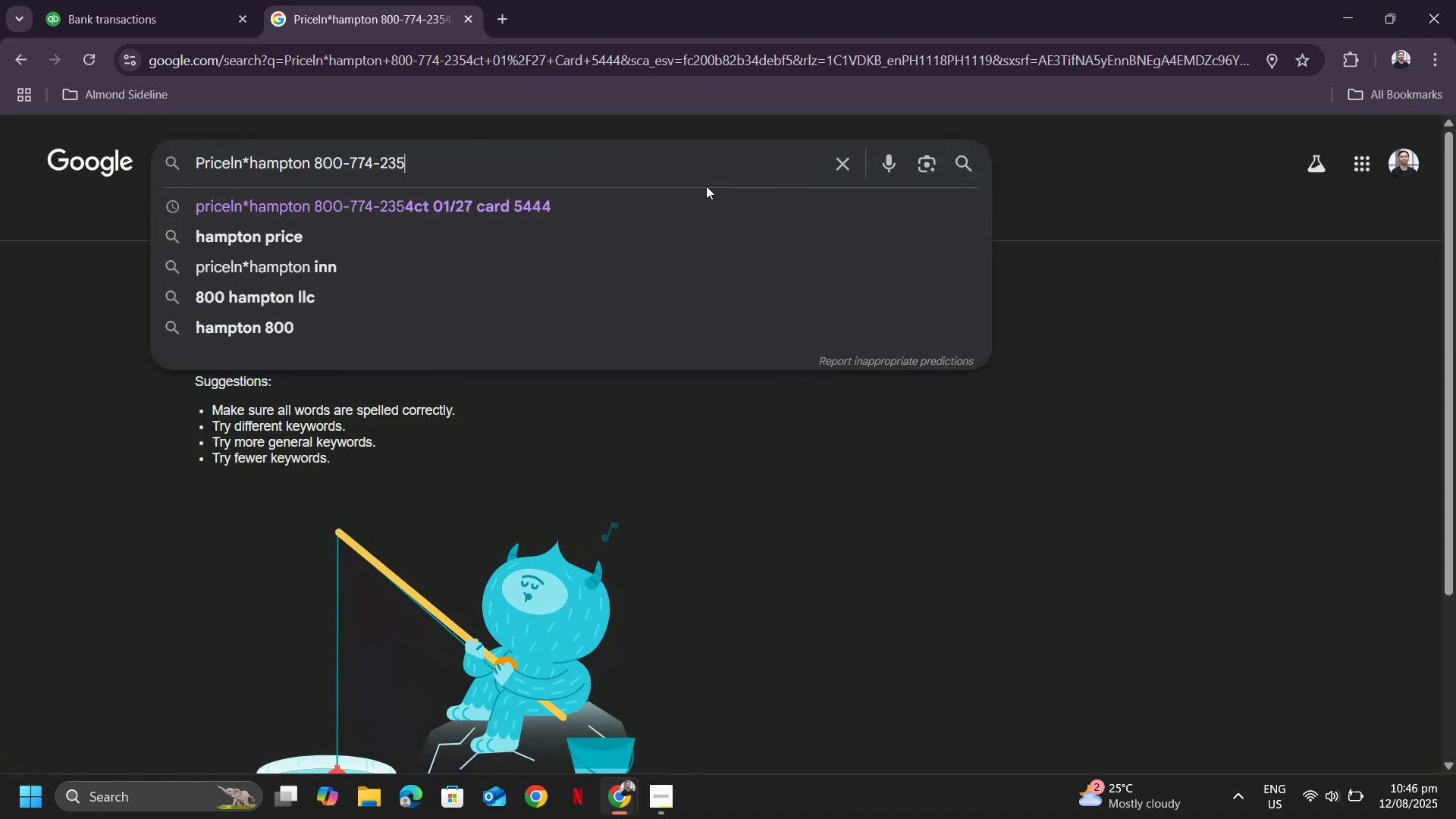 
key(Enter)
 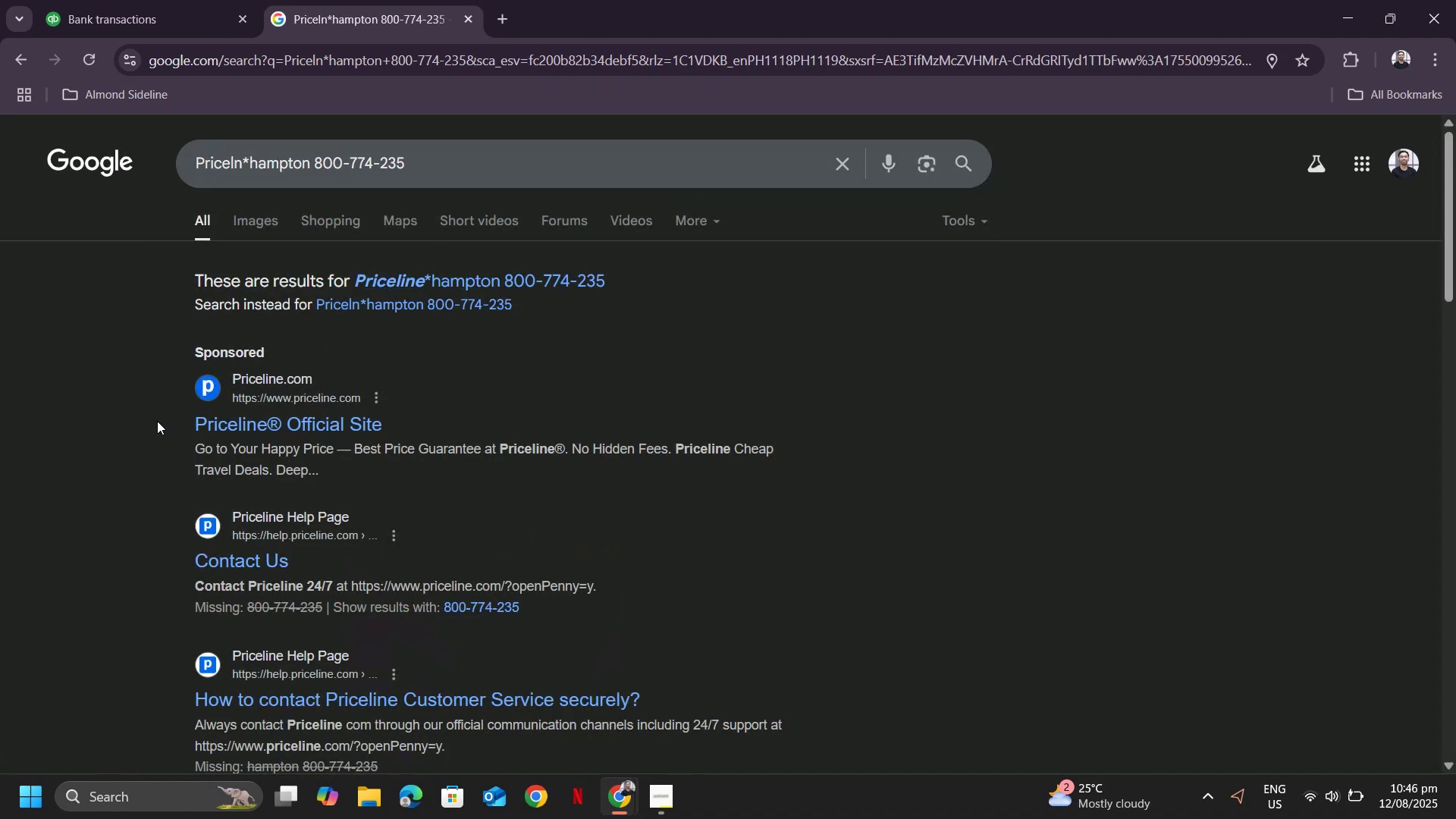 
scroll: coordinate [154, 379], scroll_direction: down, amount: 3.0
 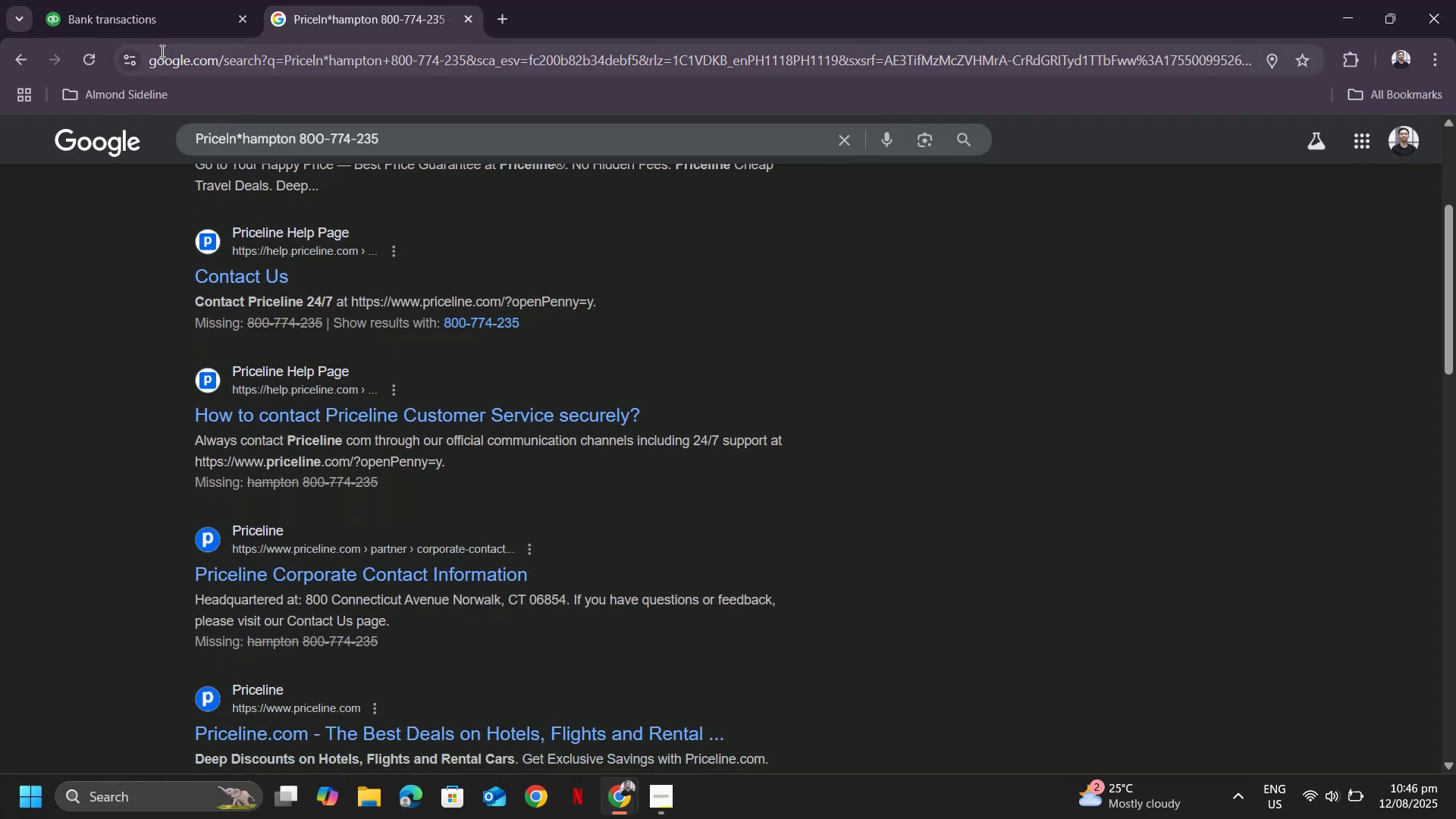 
left_click([46, 0])
 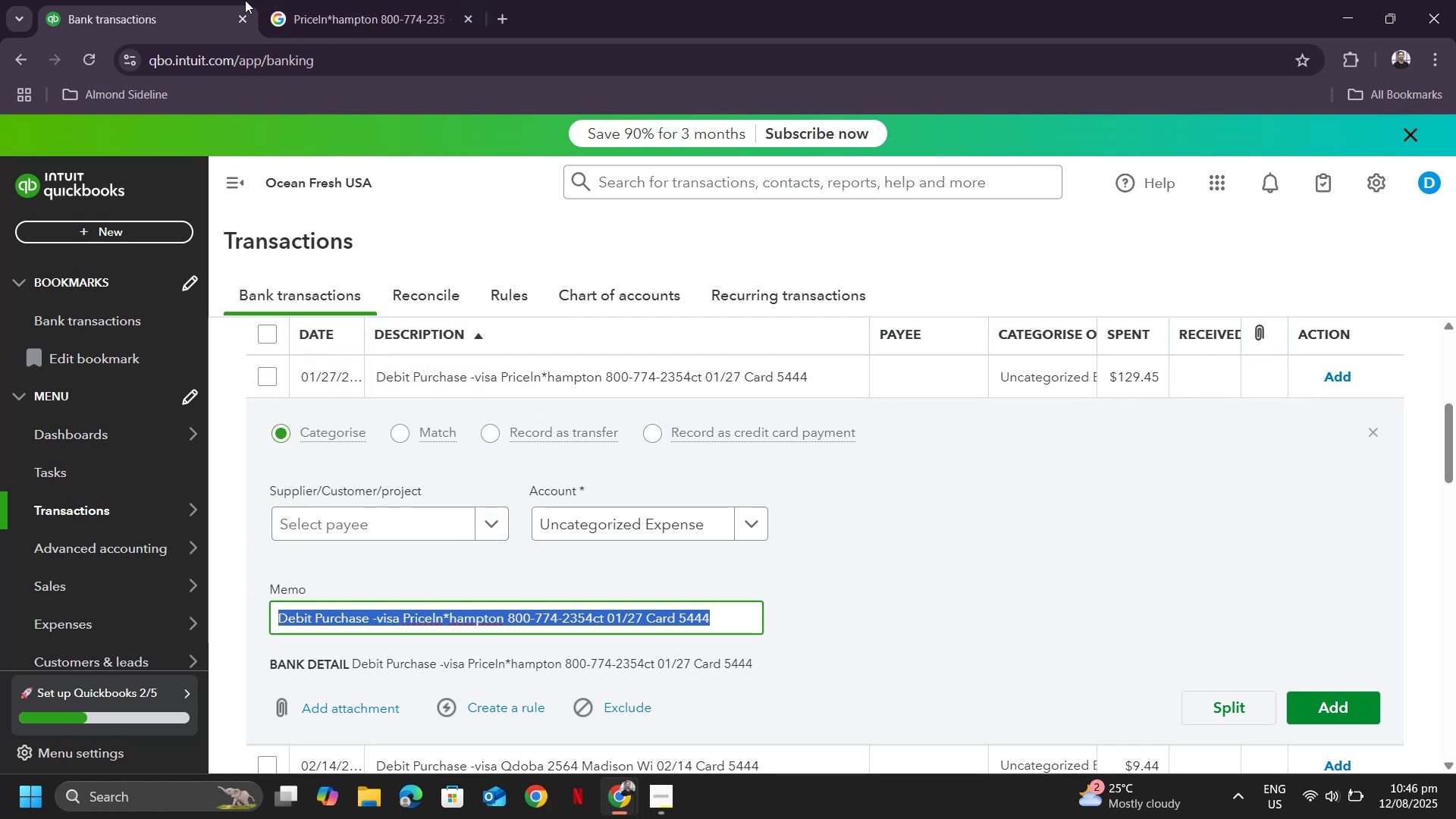 
wait(5.28)
 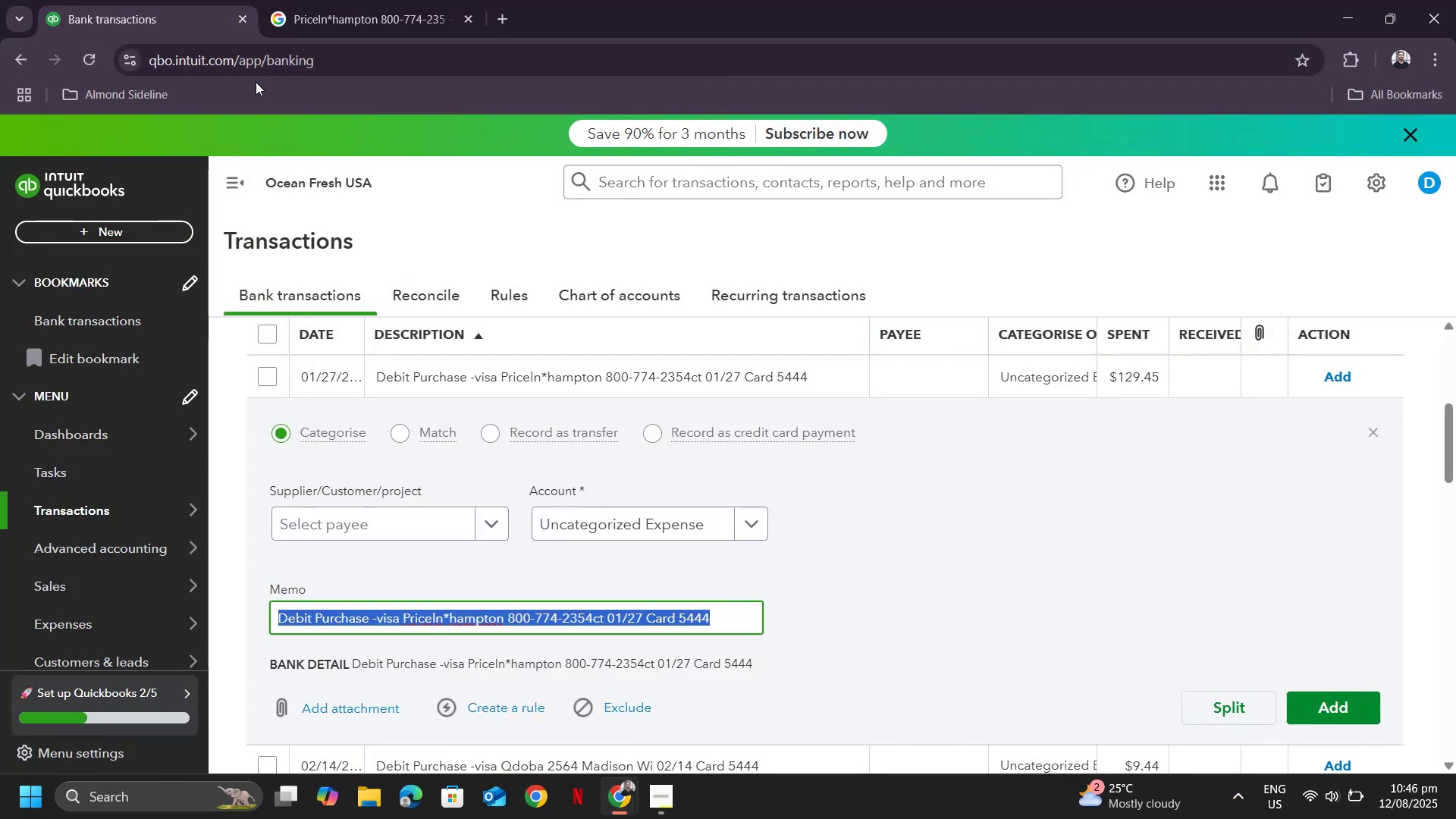 
left_click([340, 0])
 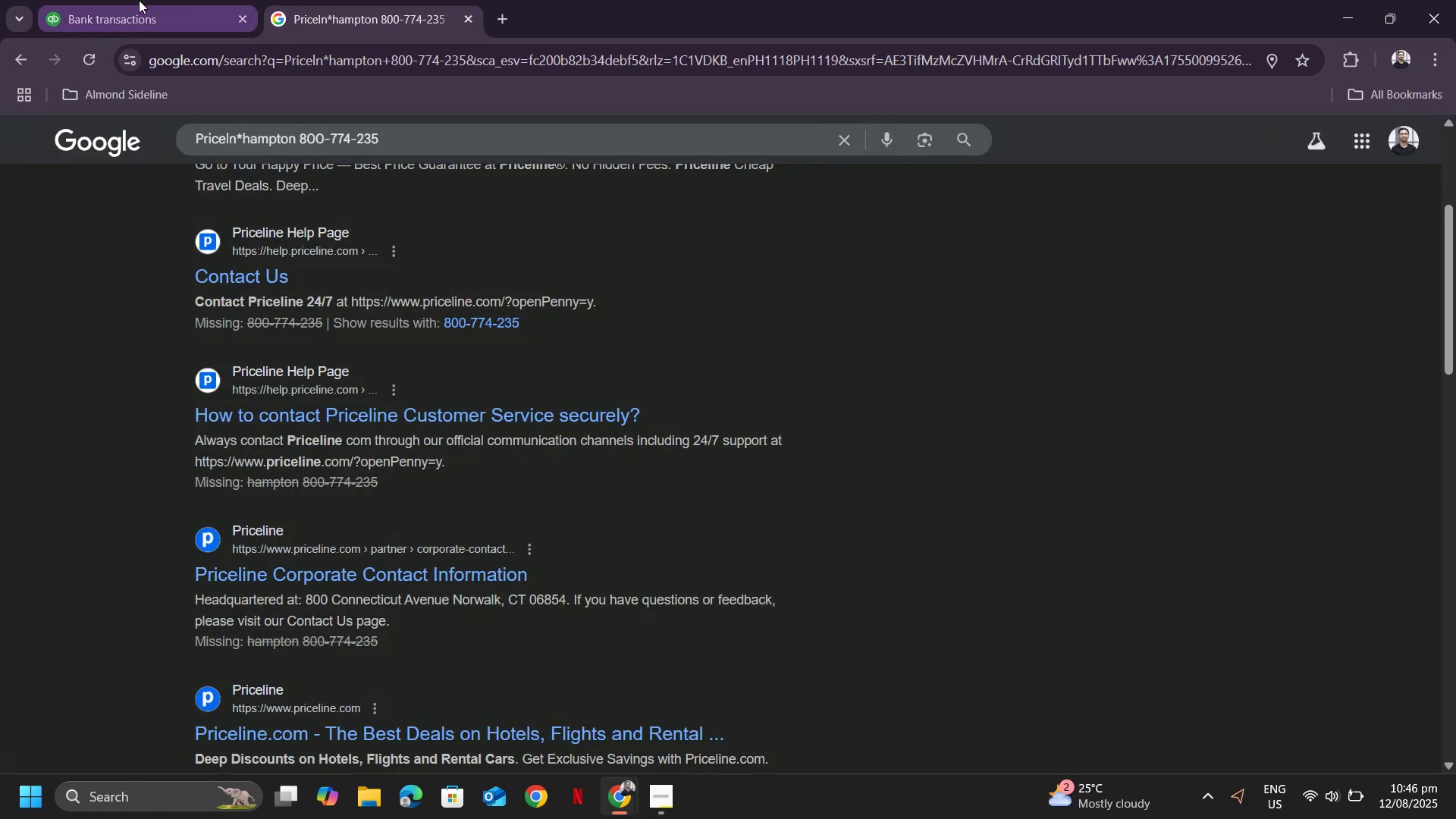 
left_click([139, 0])
 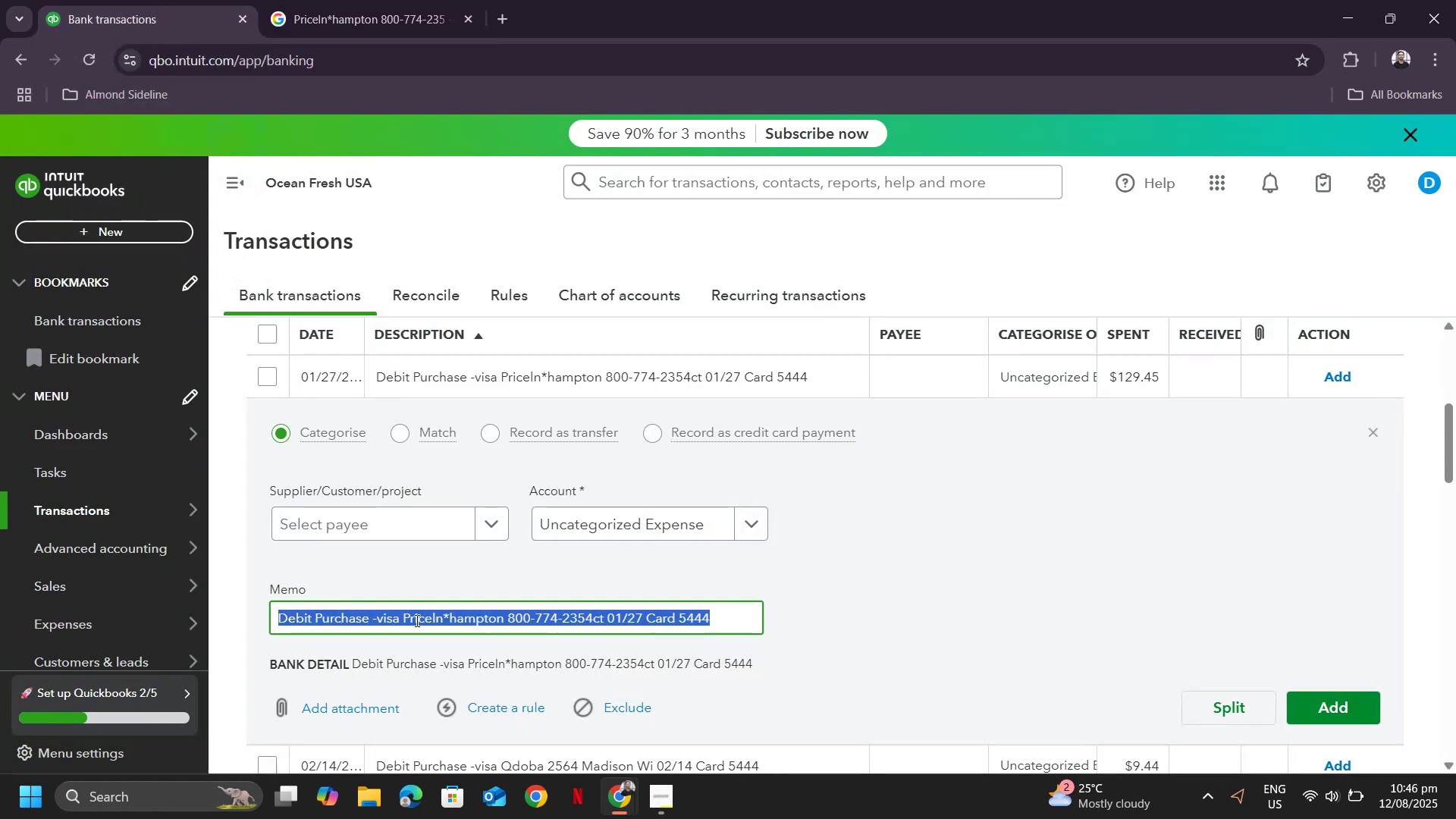 
left_click([412, 626])
 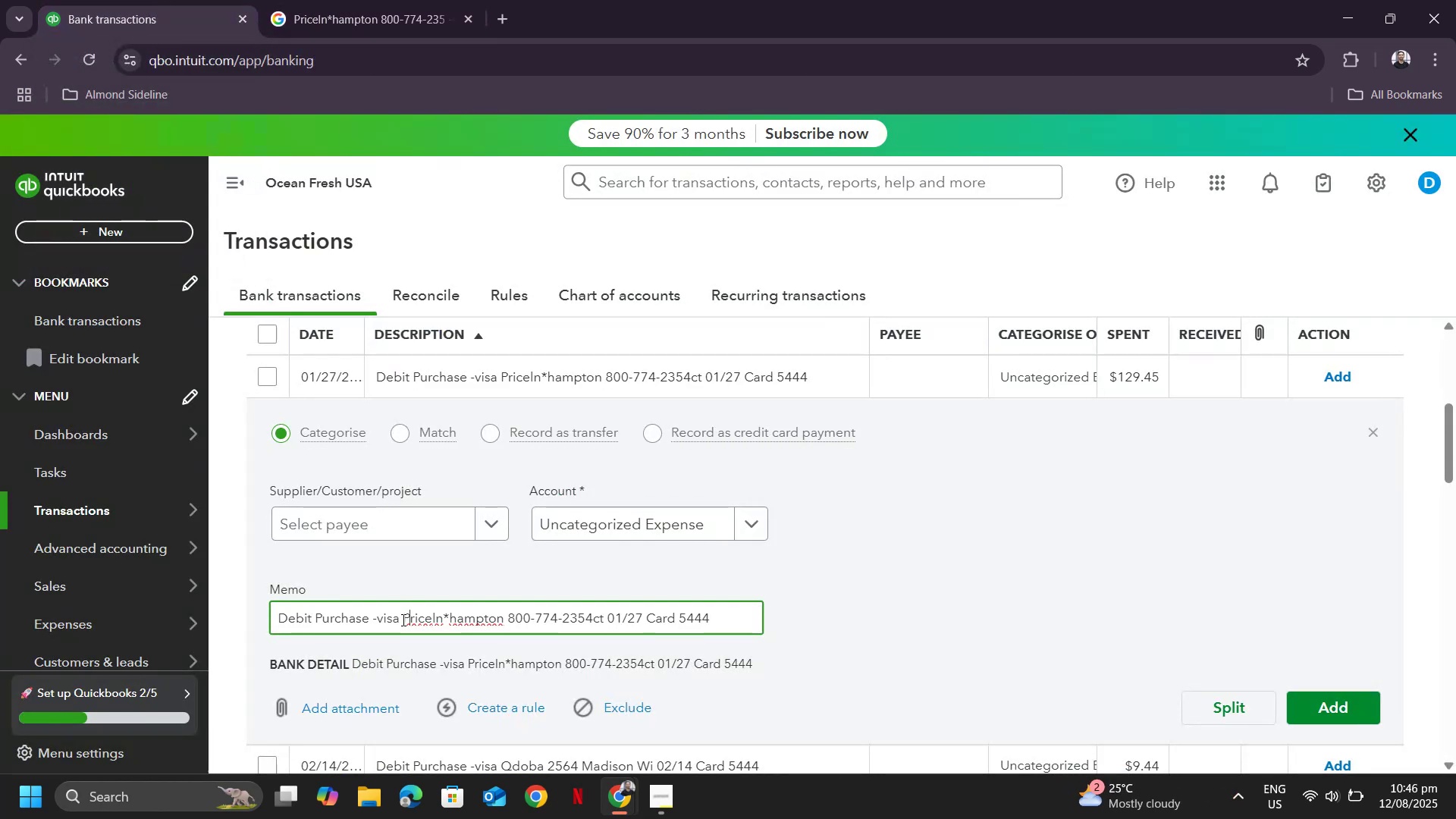 
left_click_drag(start_coordinate=[403, 619], to_coordinate=[441, 615])
 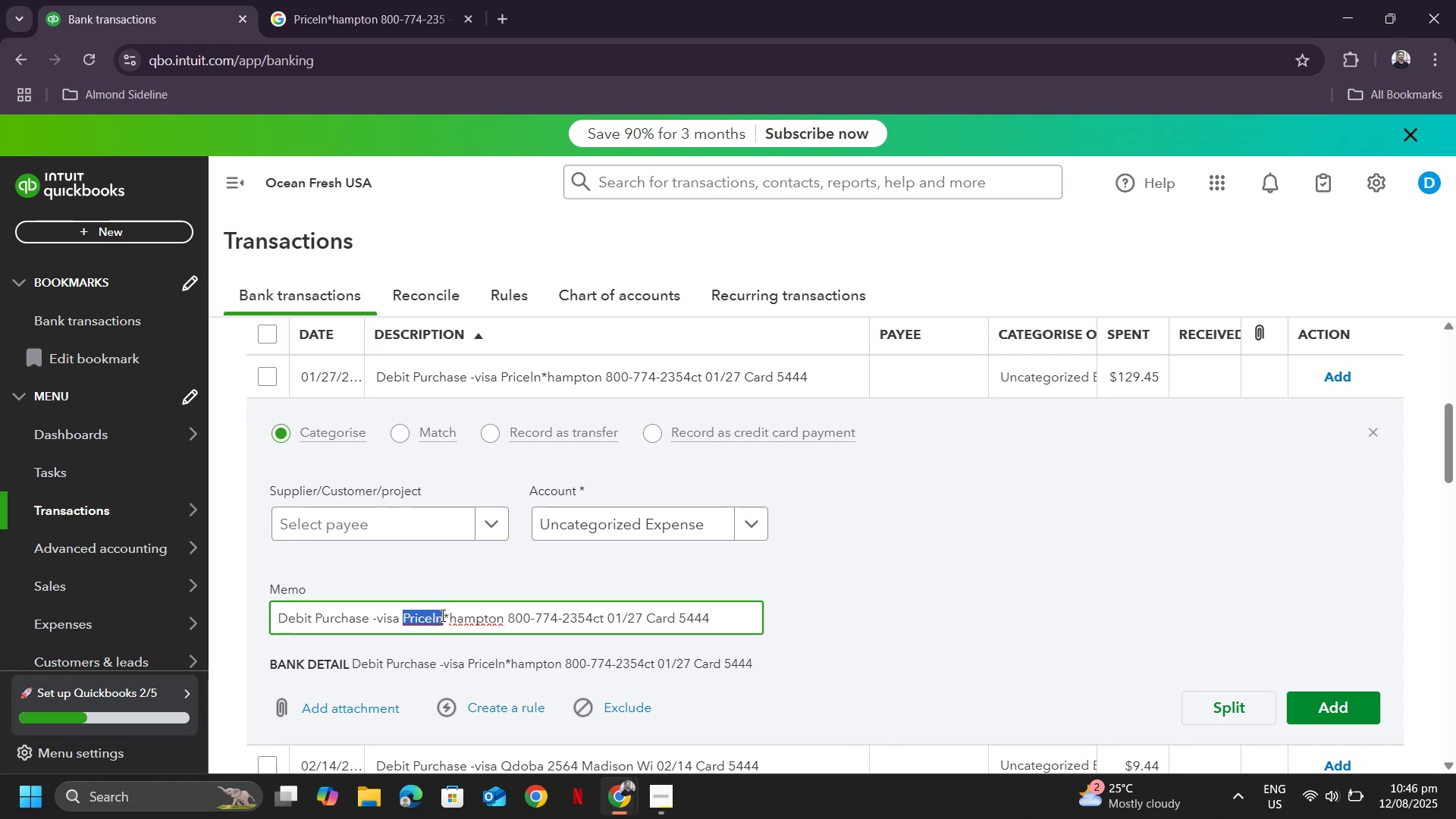 
key(Control+ControlLeft)
 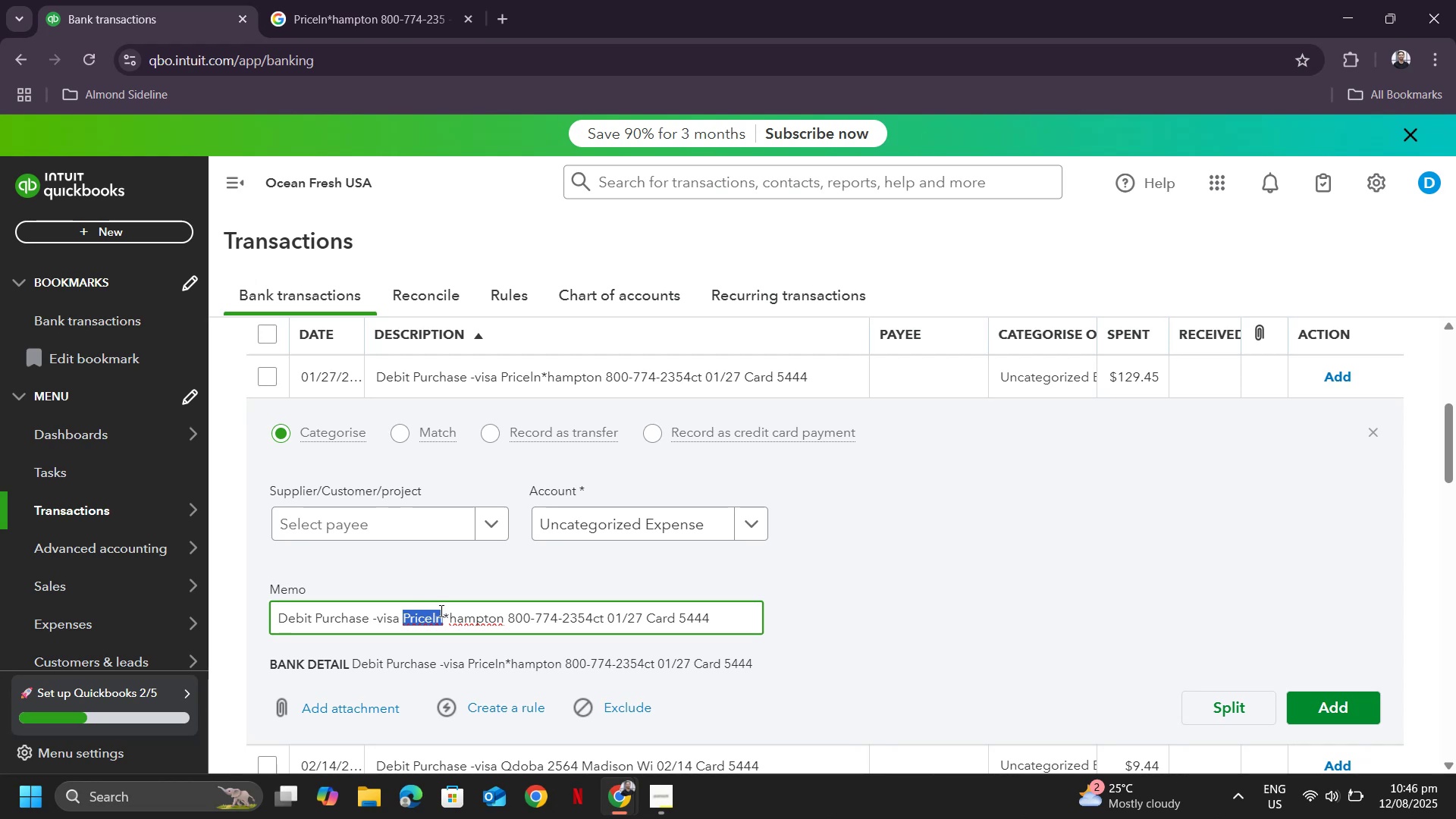 
key(Control+C)
 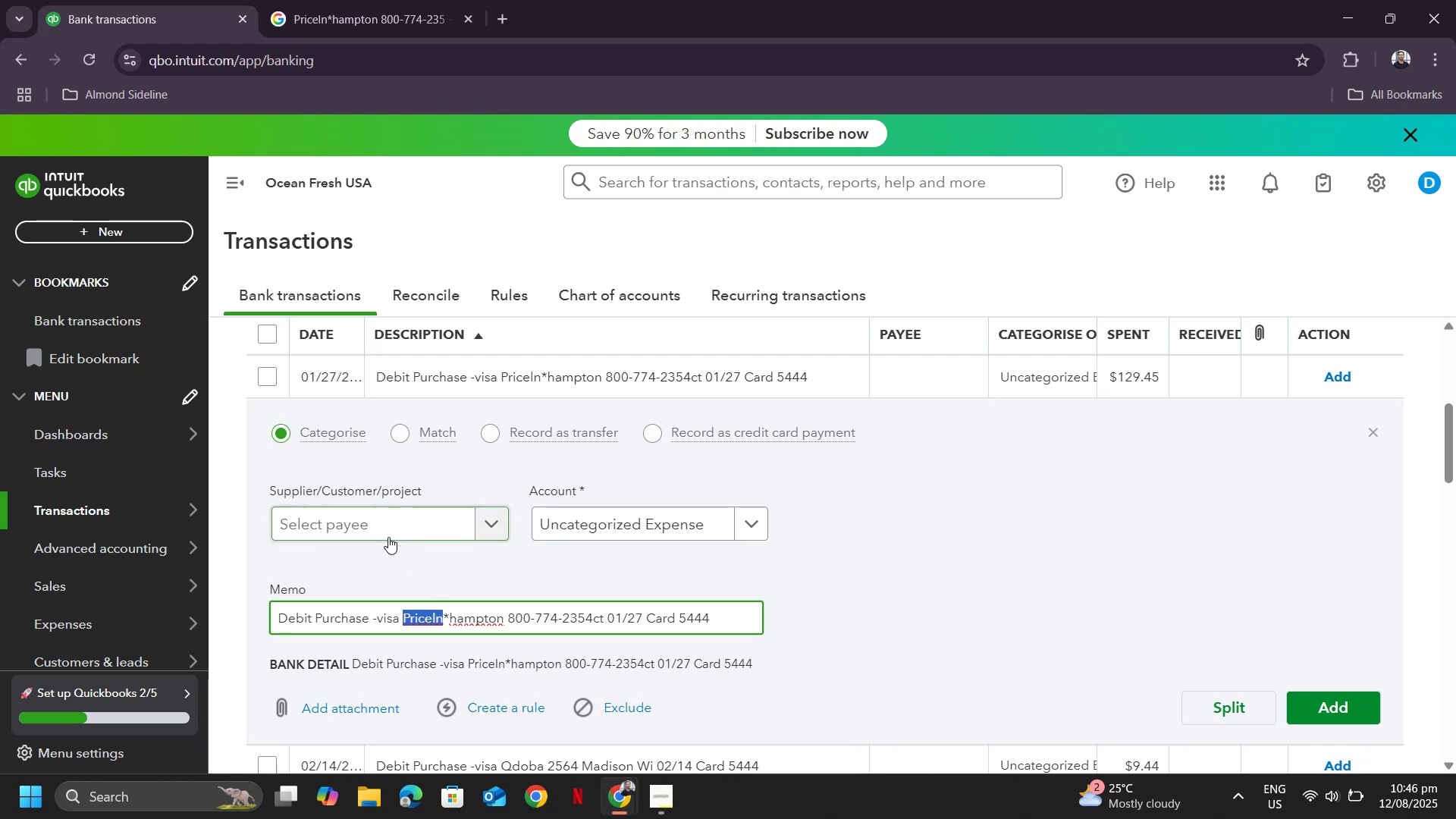 
left_click([388, 537])
 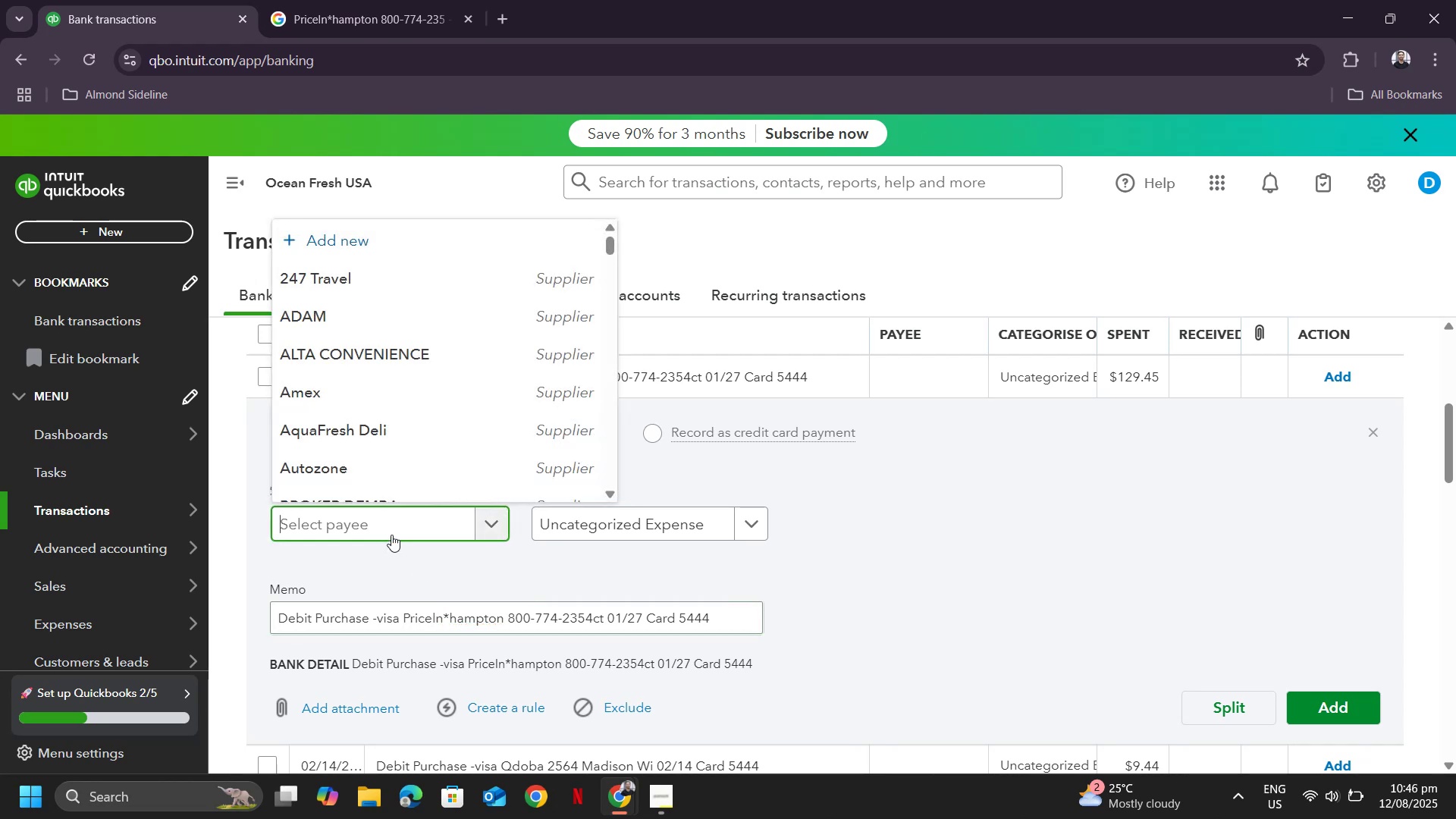 
key(Control+ControlLeft)
 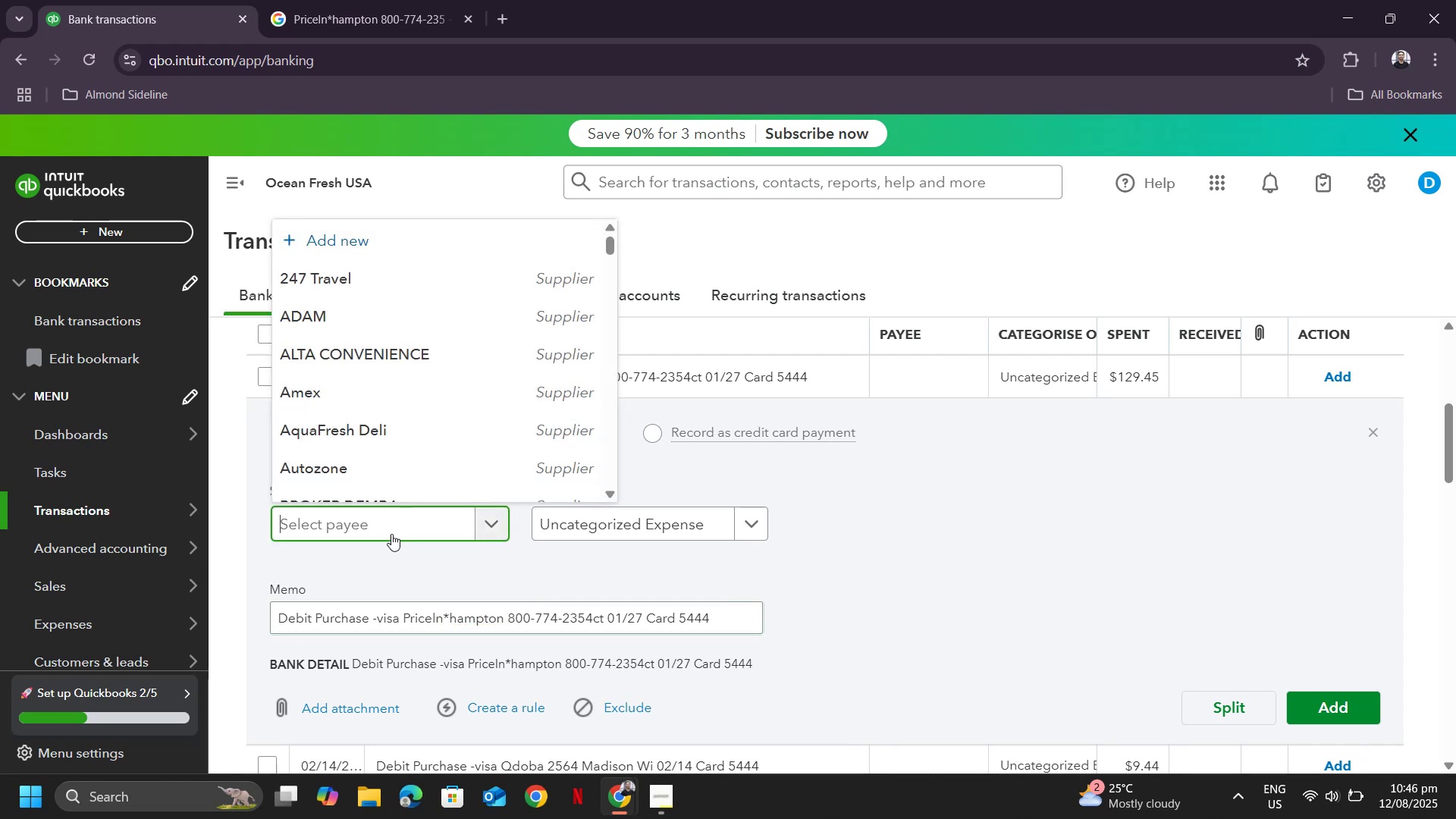 
key(Control+V)
 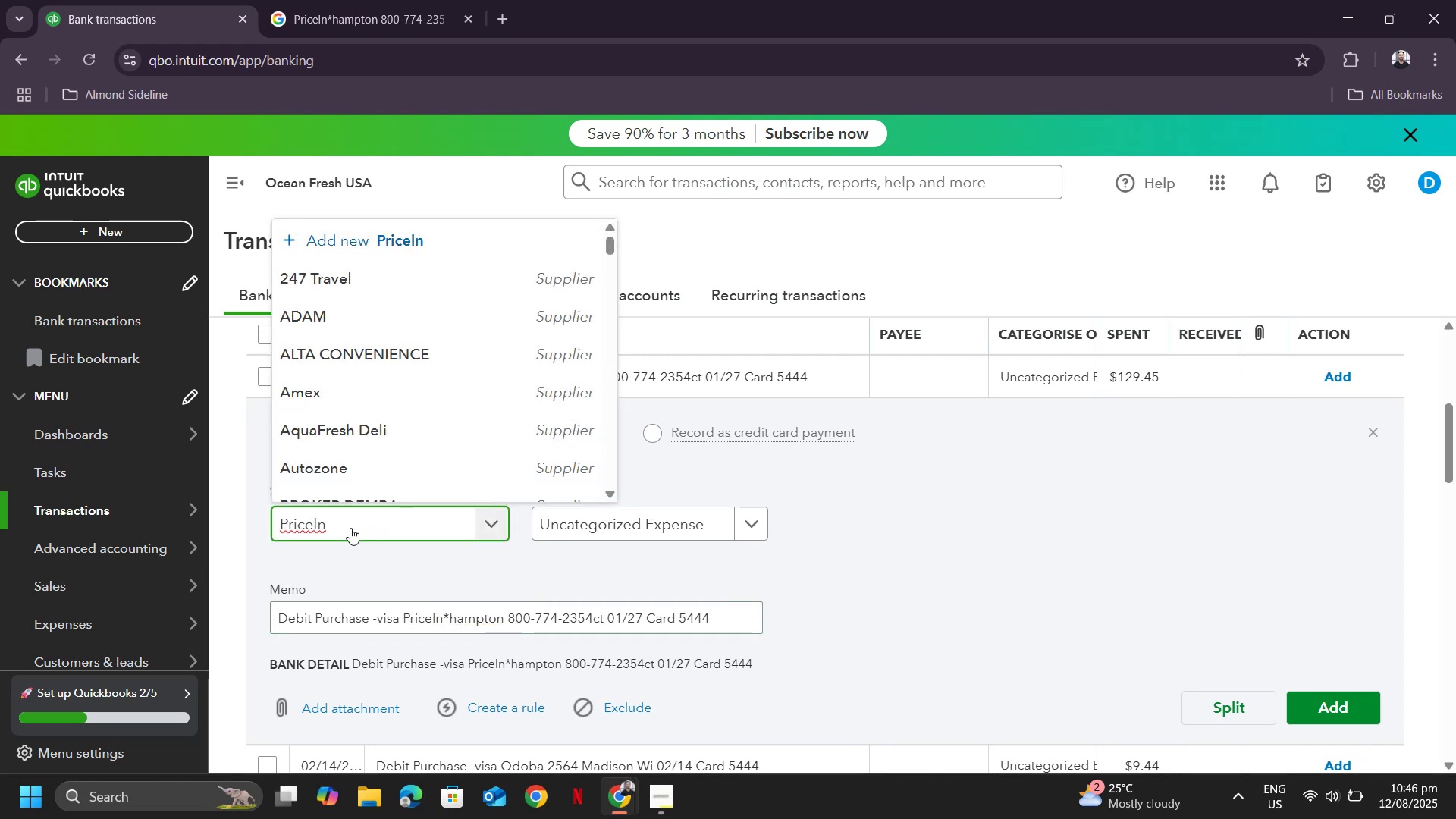 
key(Backspace)
type(ine)
 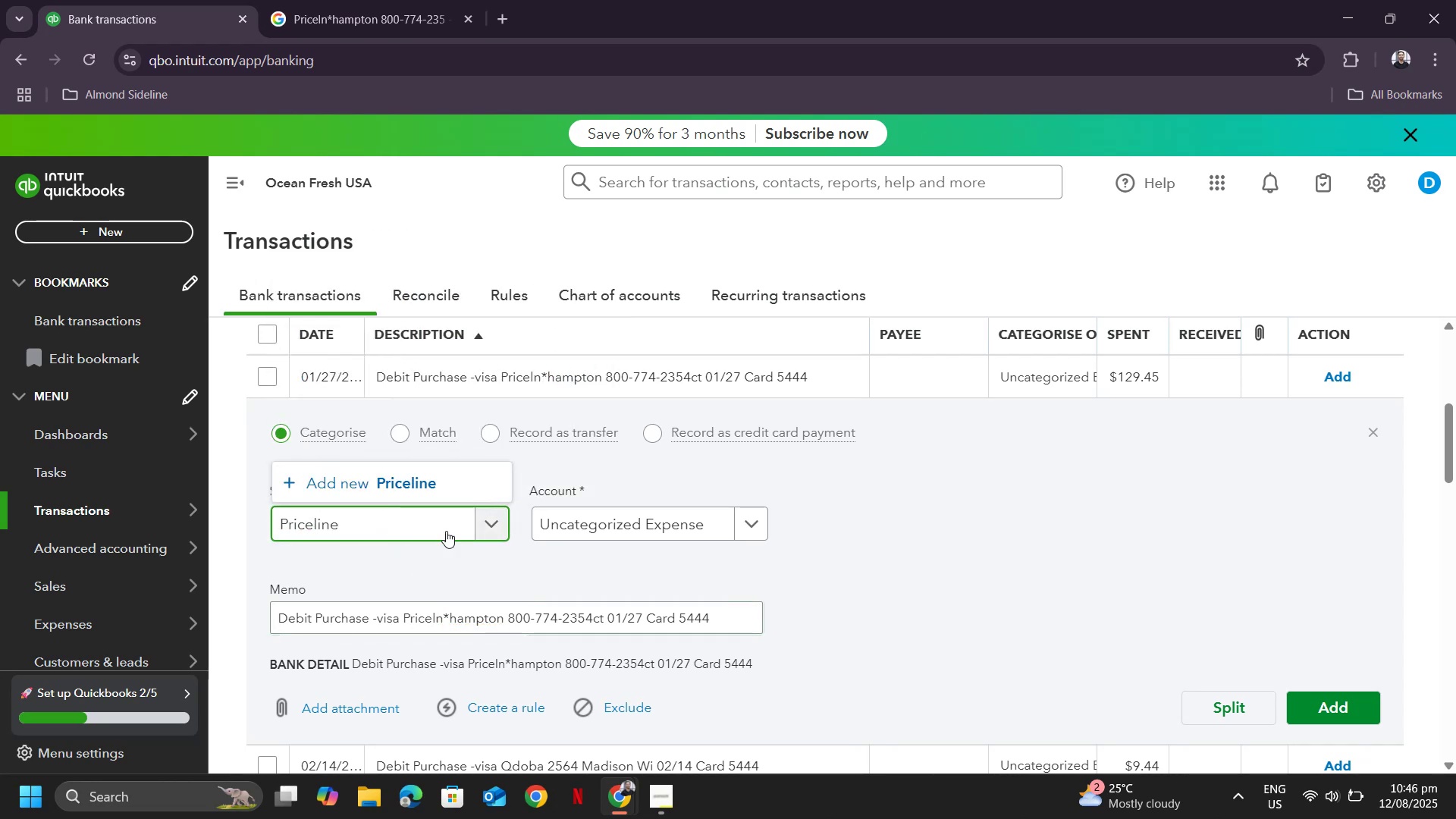 
left_click([408, 482])
 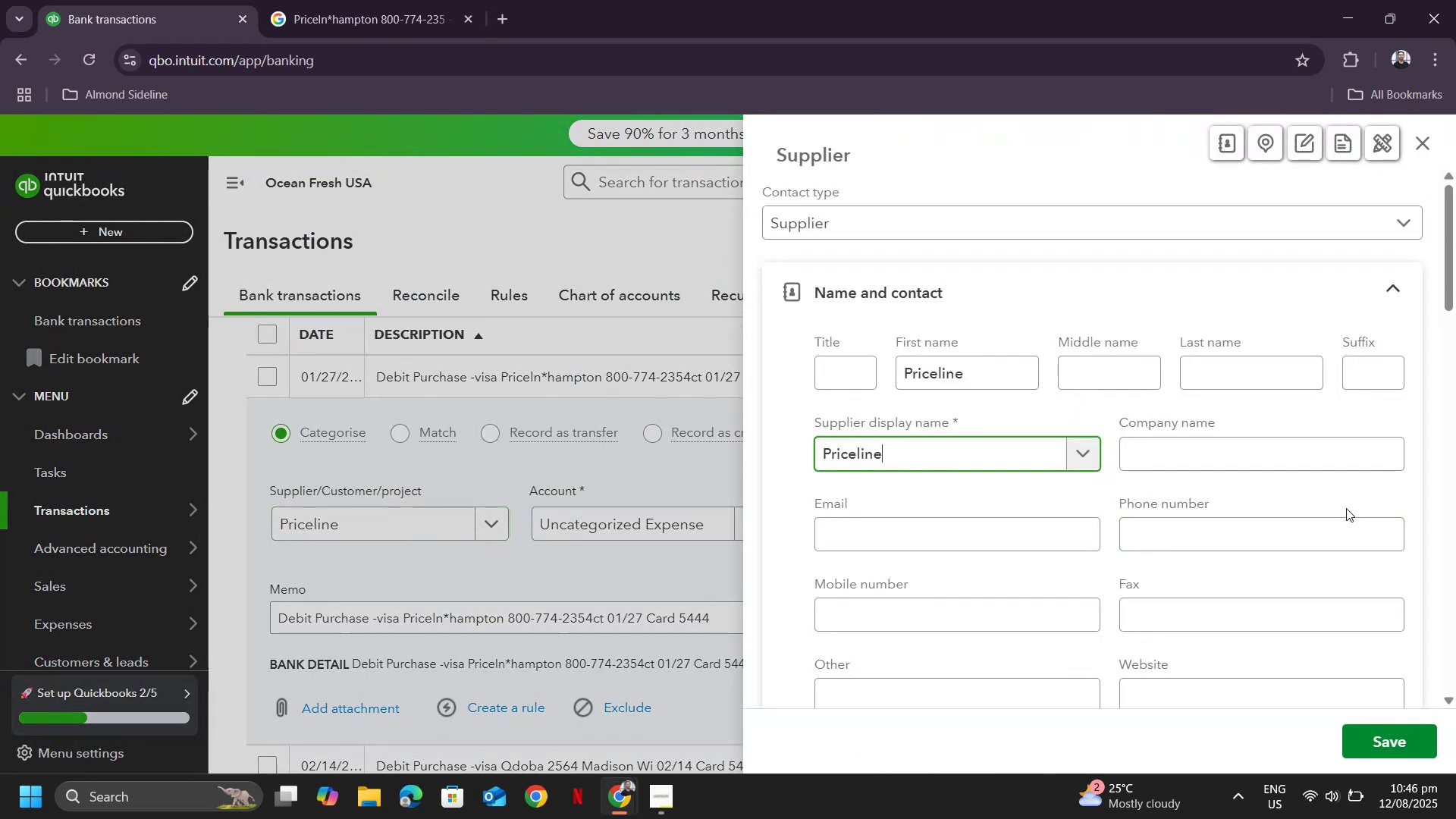 
scroll: coordinate [1279, 502], scroll_direction: down, amount: 1.0
 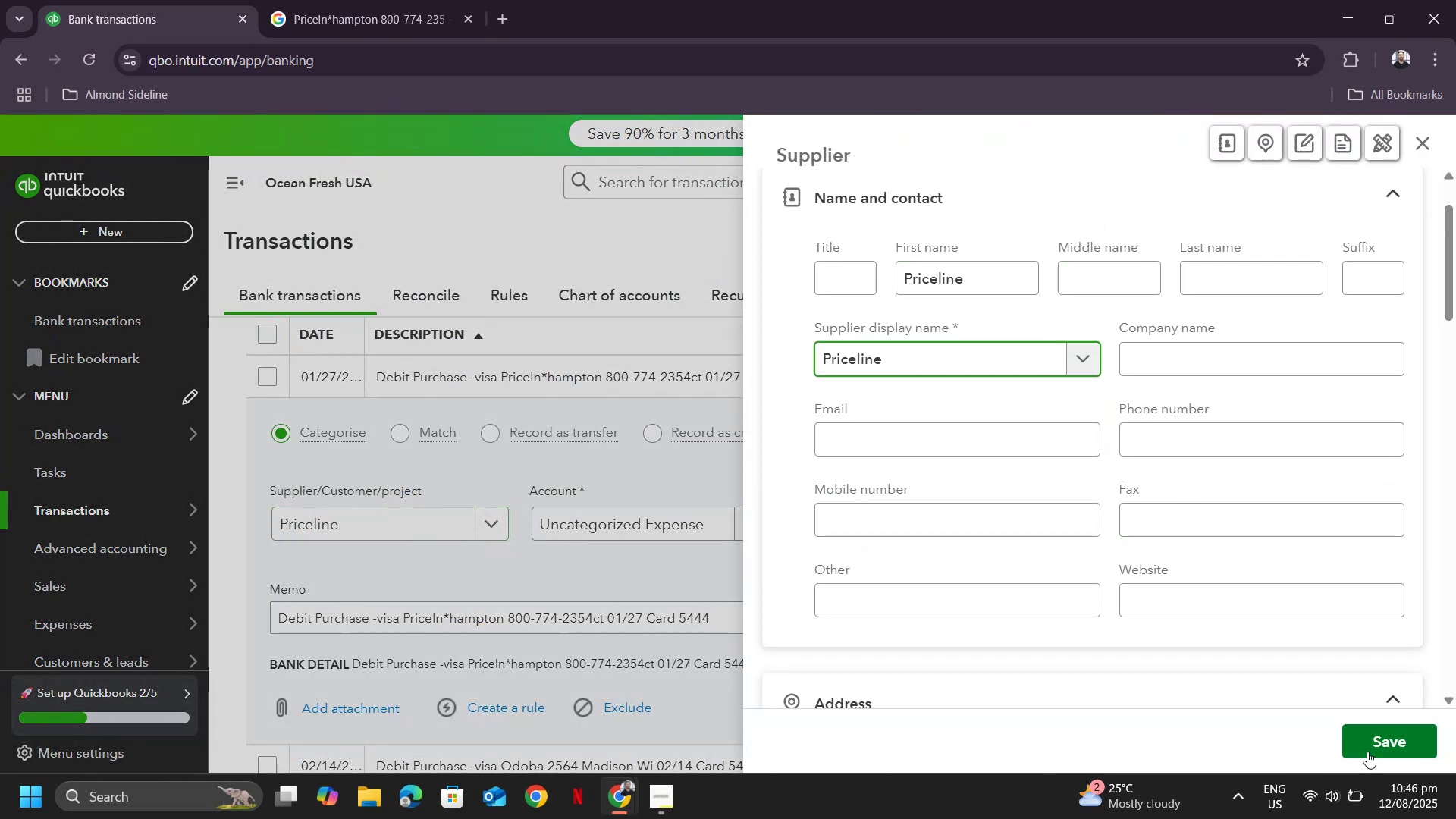 
left_click([1396, 752])
 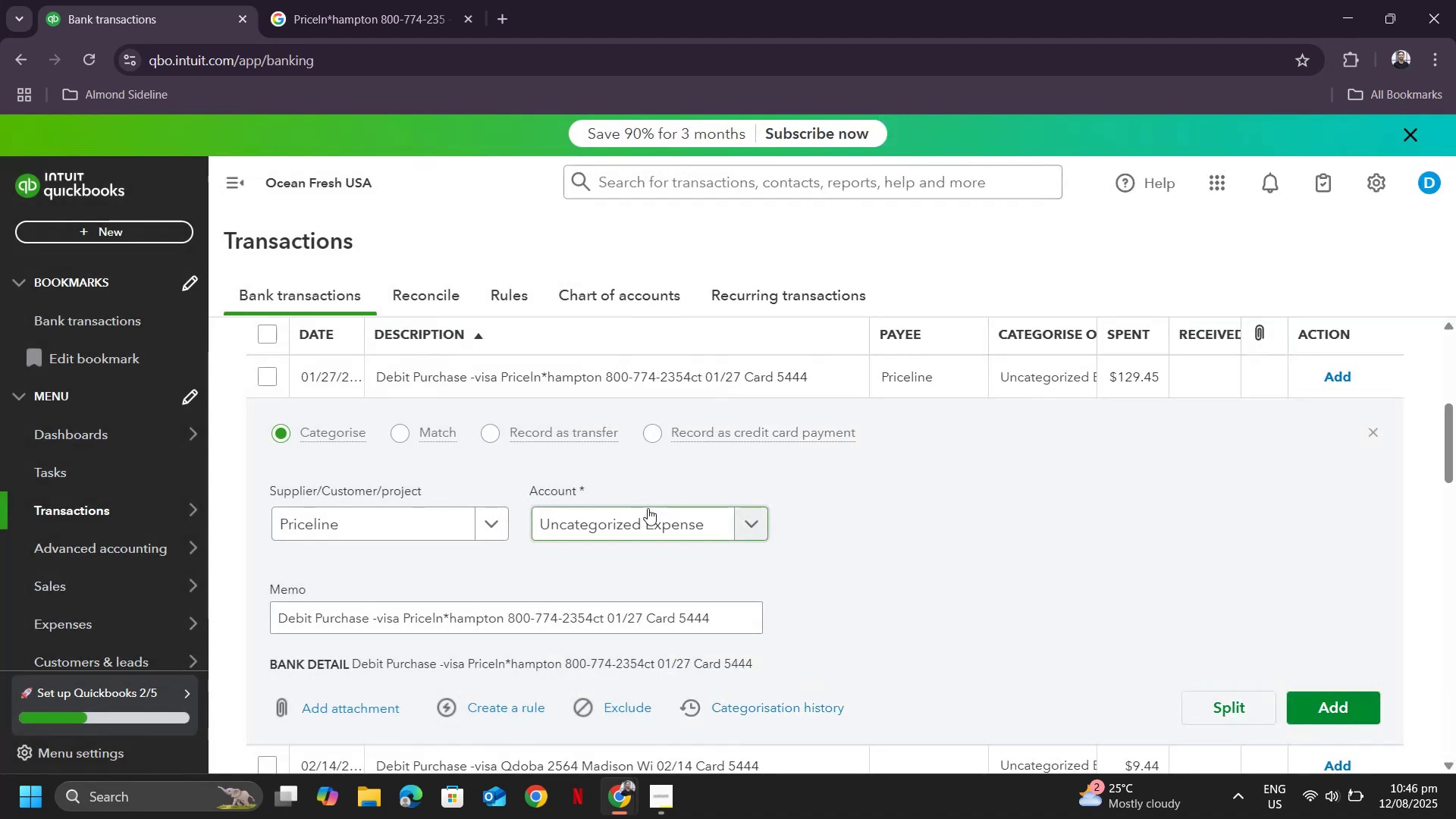 
key(Alt+AltLeft)
 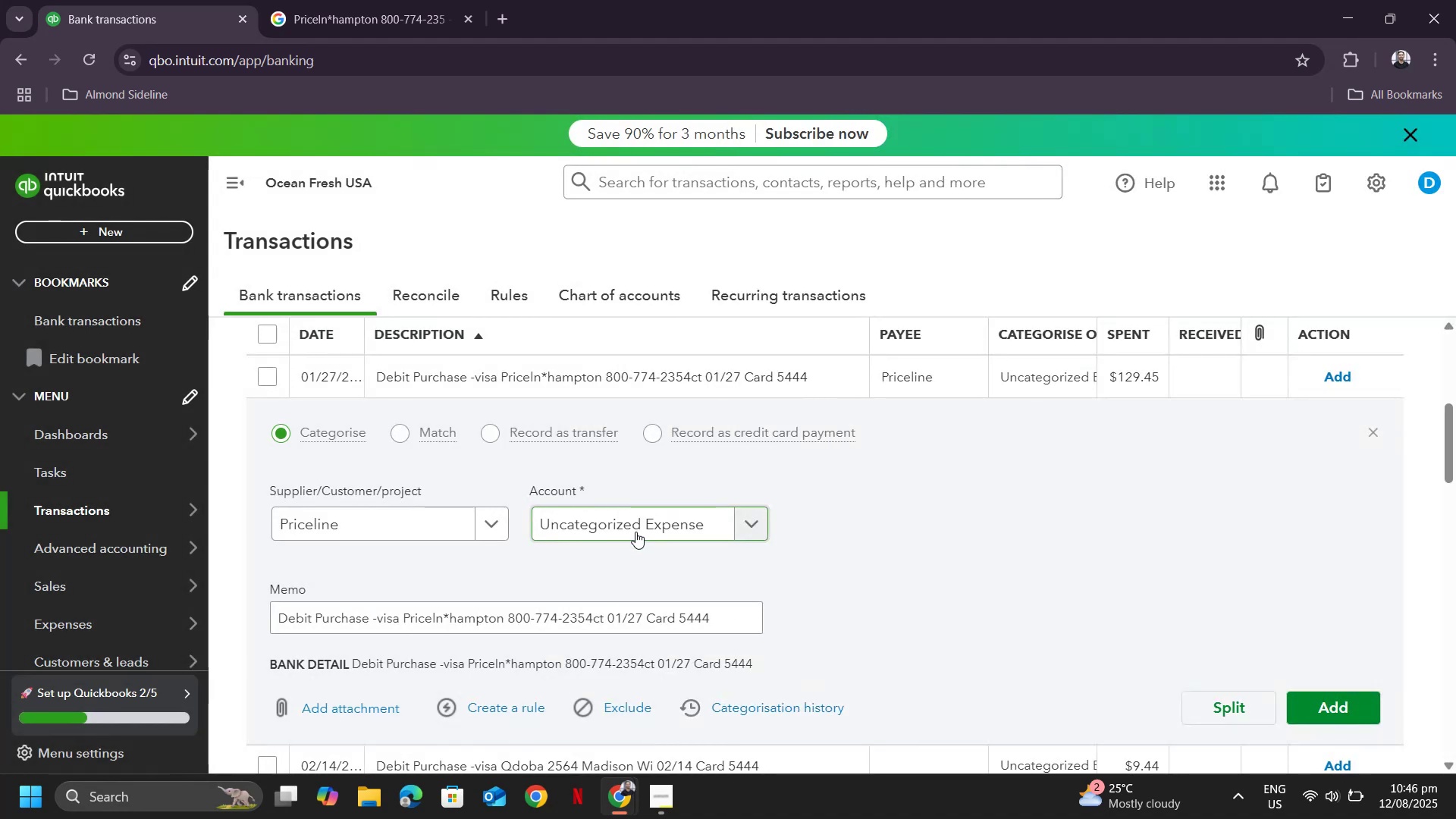 
key(Alt+Tab)
 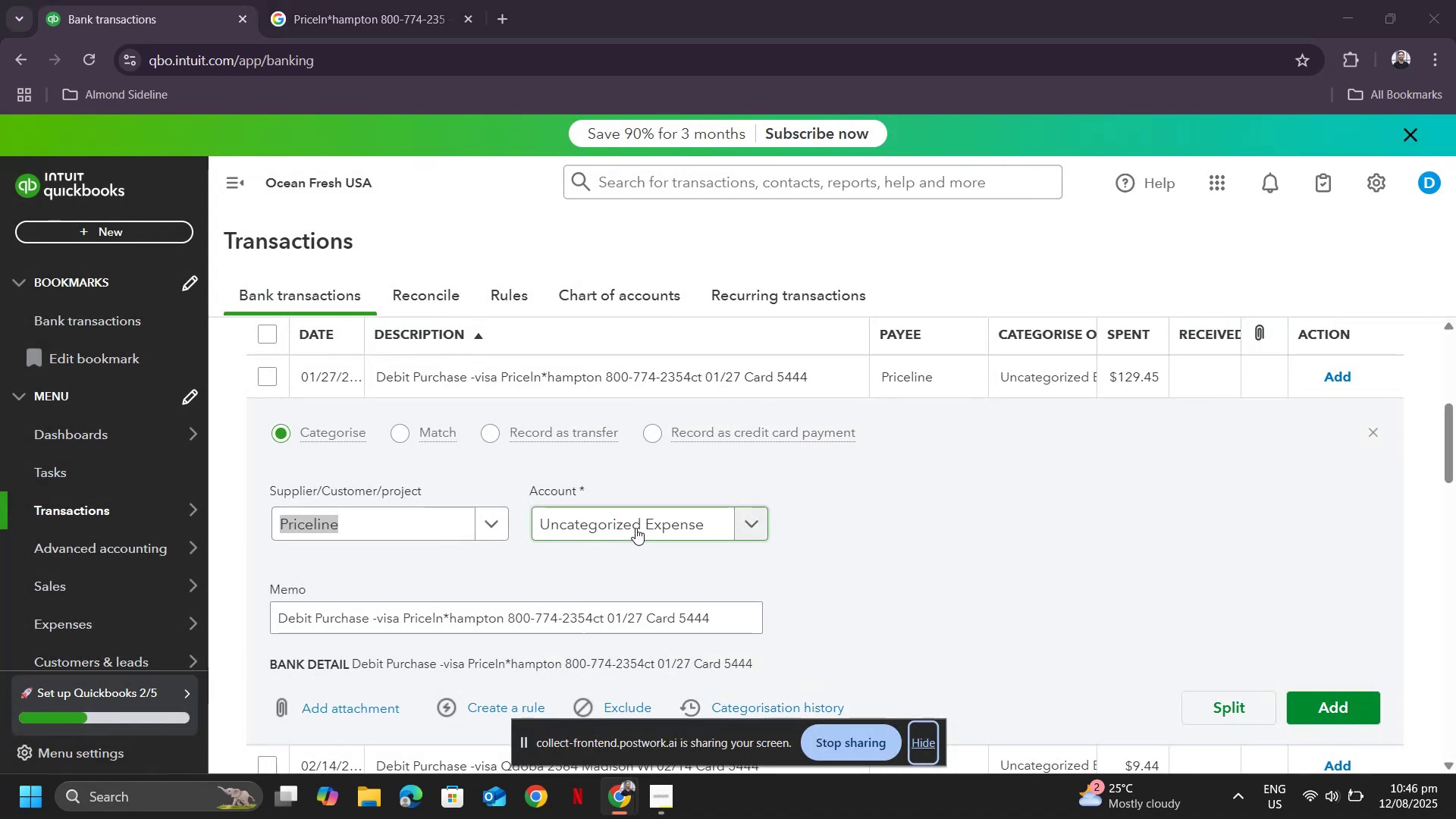 
key(Alt+AltLeft)
 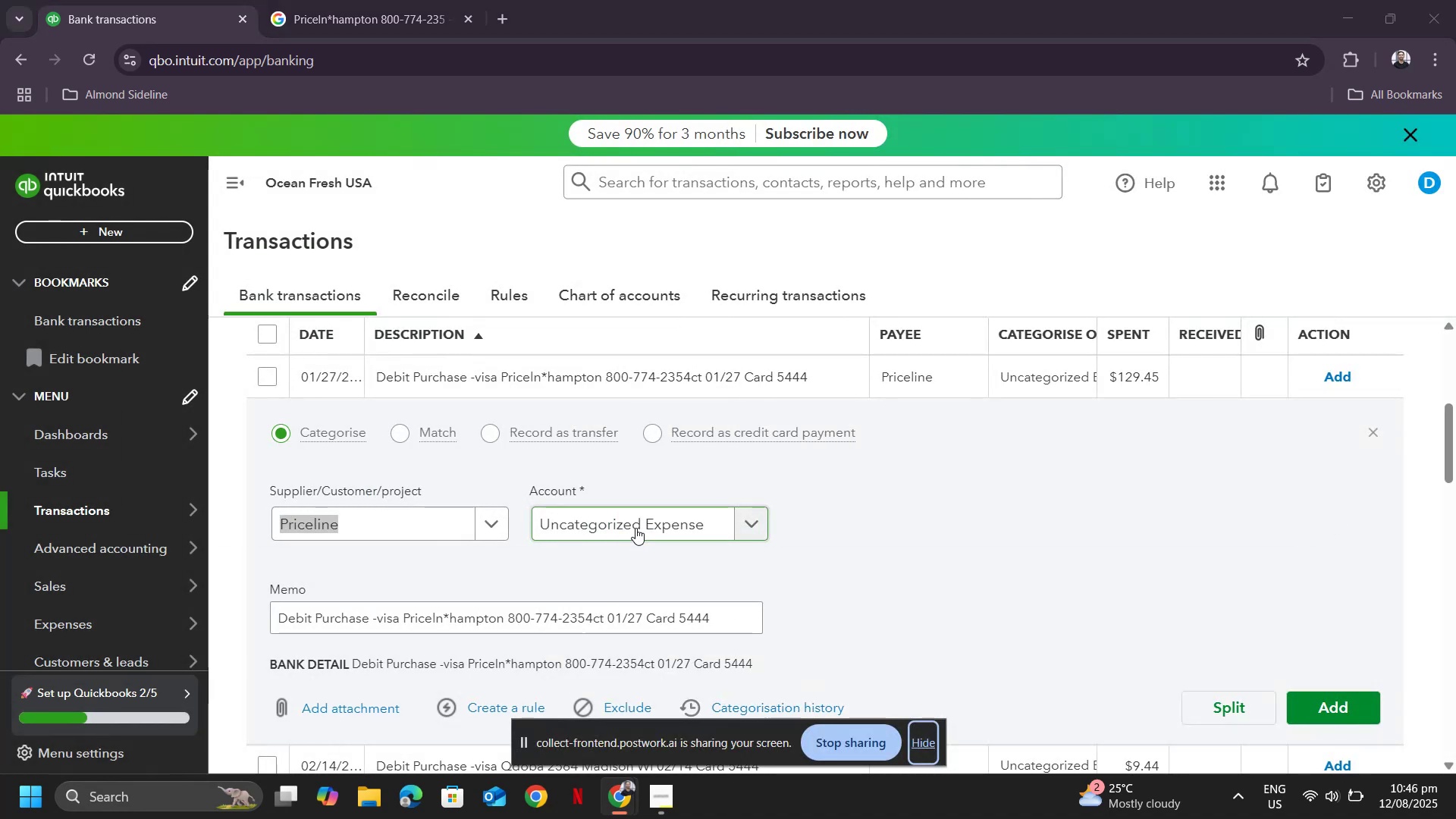 
key(Alt+AltLeft)
 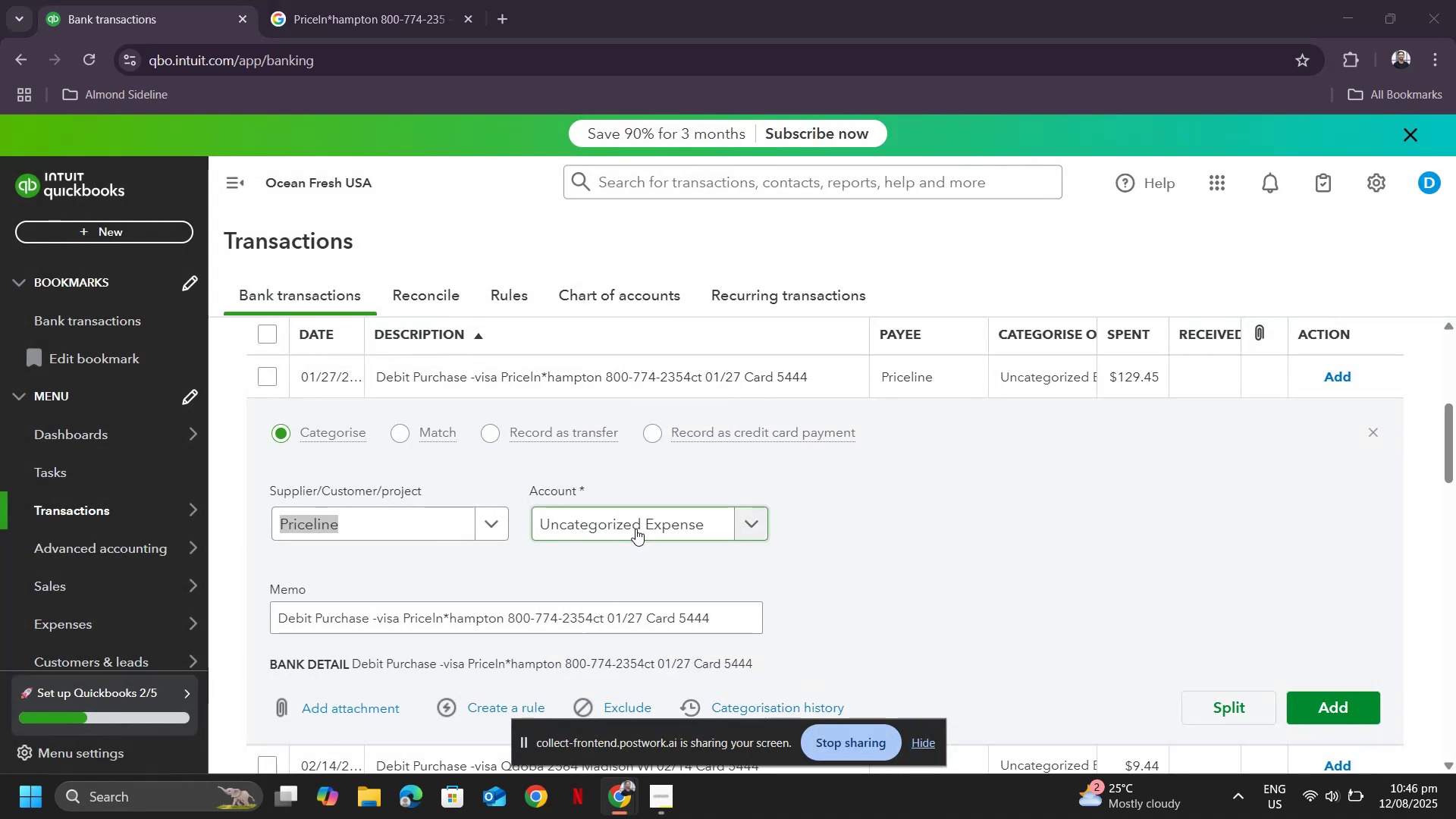 
key(Alt+Tab)
 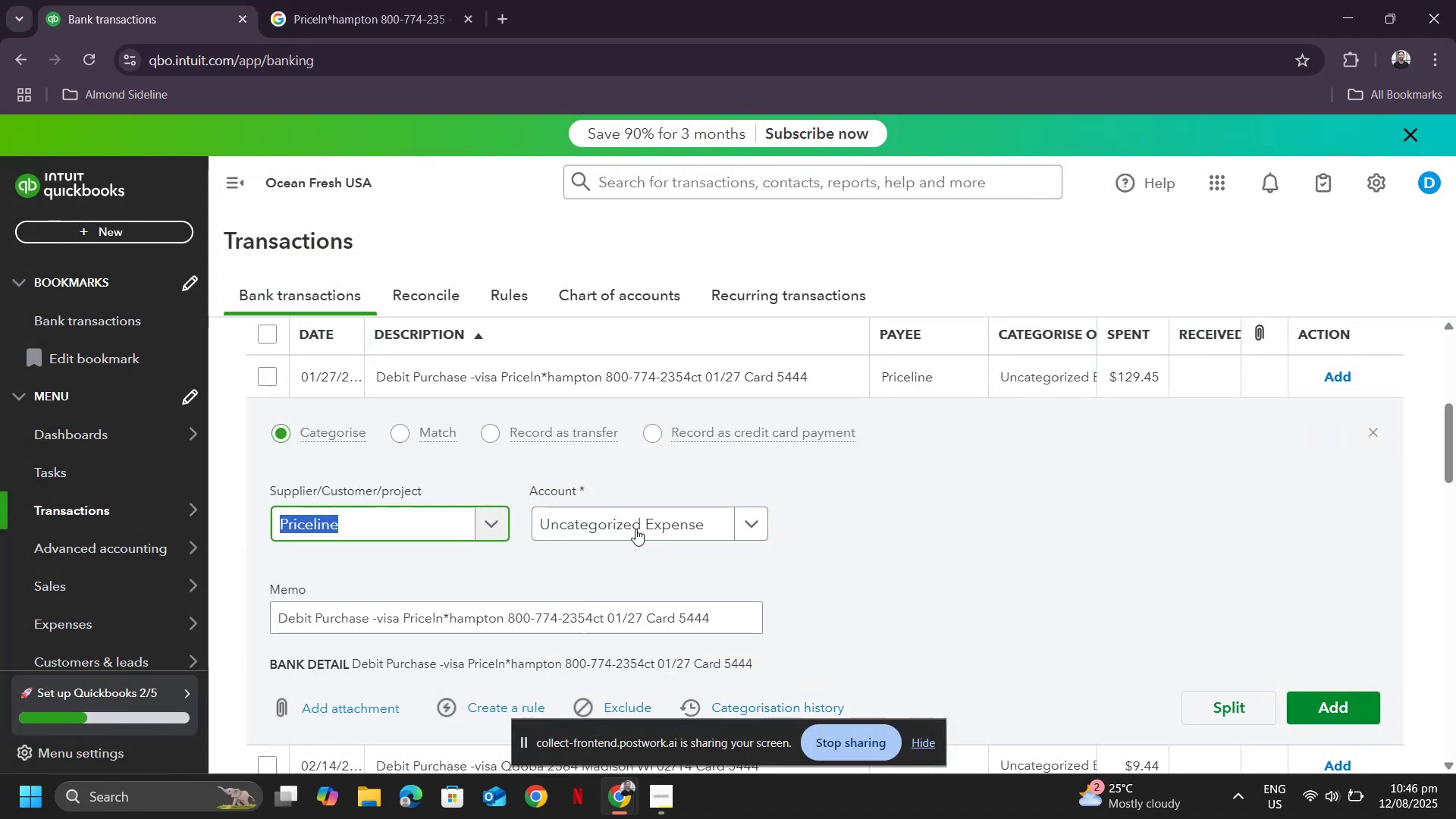 
left_click([635, 529])
 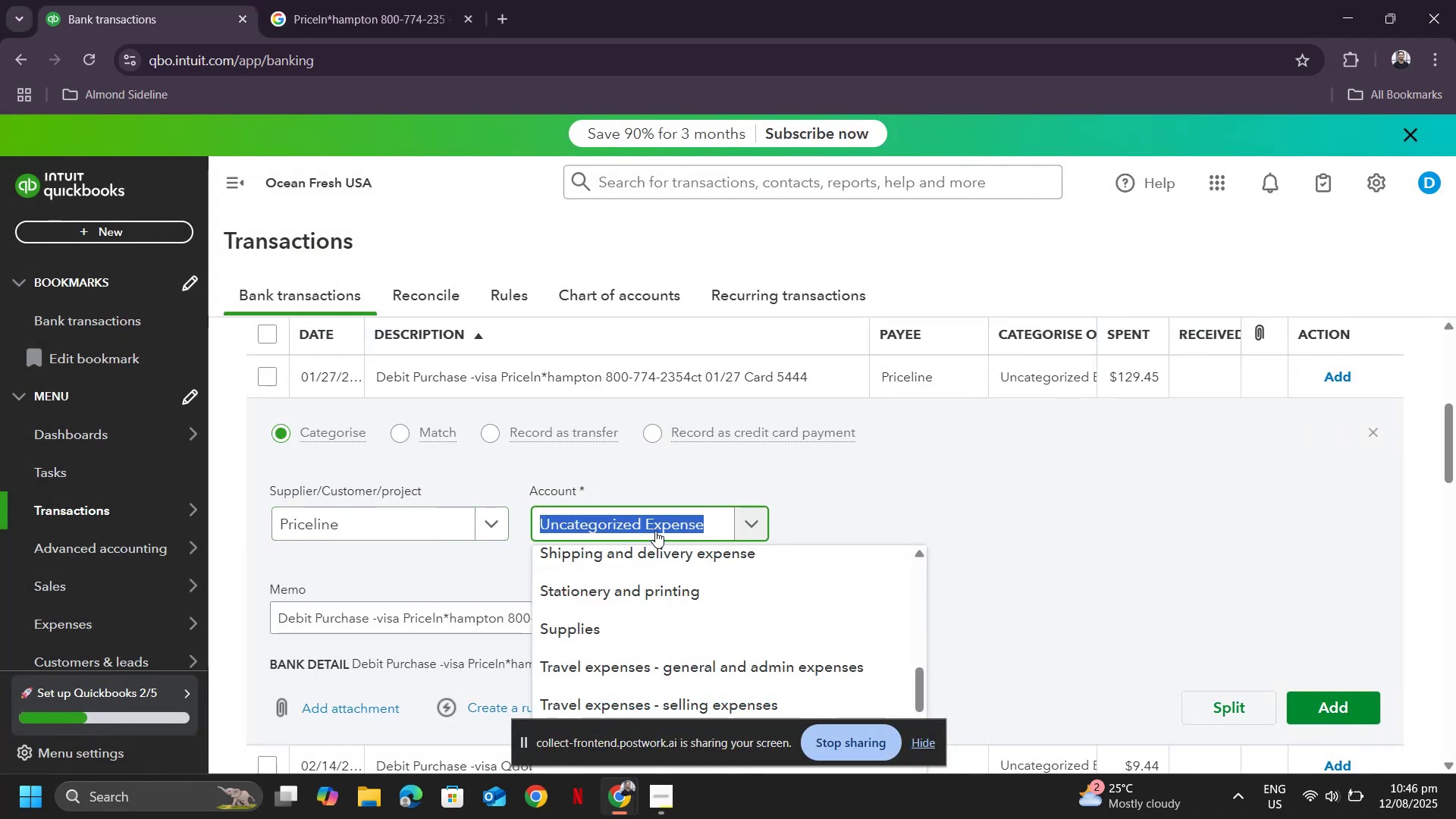 
type(general)
 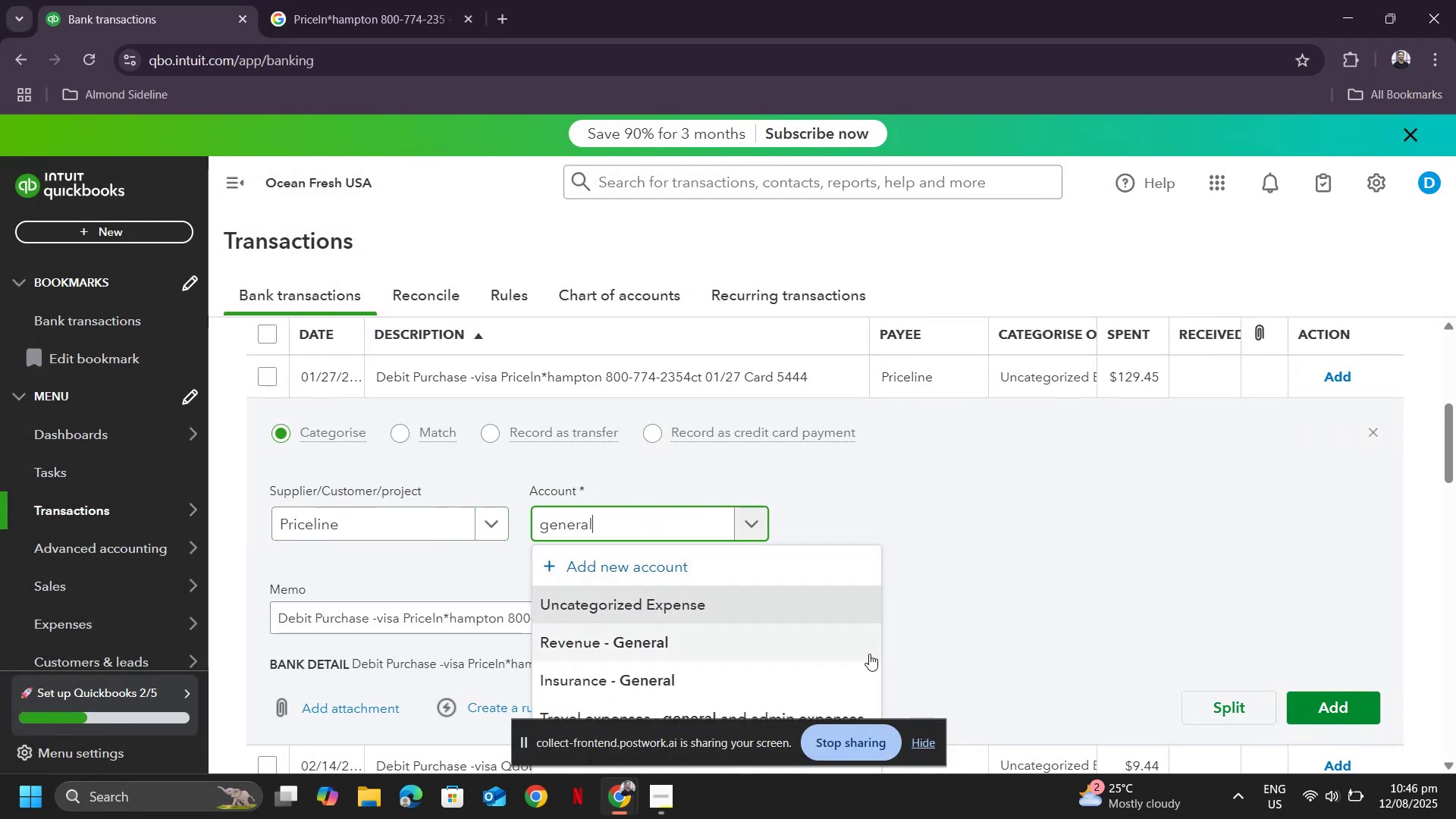 
scroll: coordinate [1086, 604], scroll_direction: down, amount: 3.0
 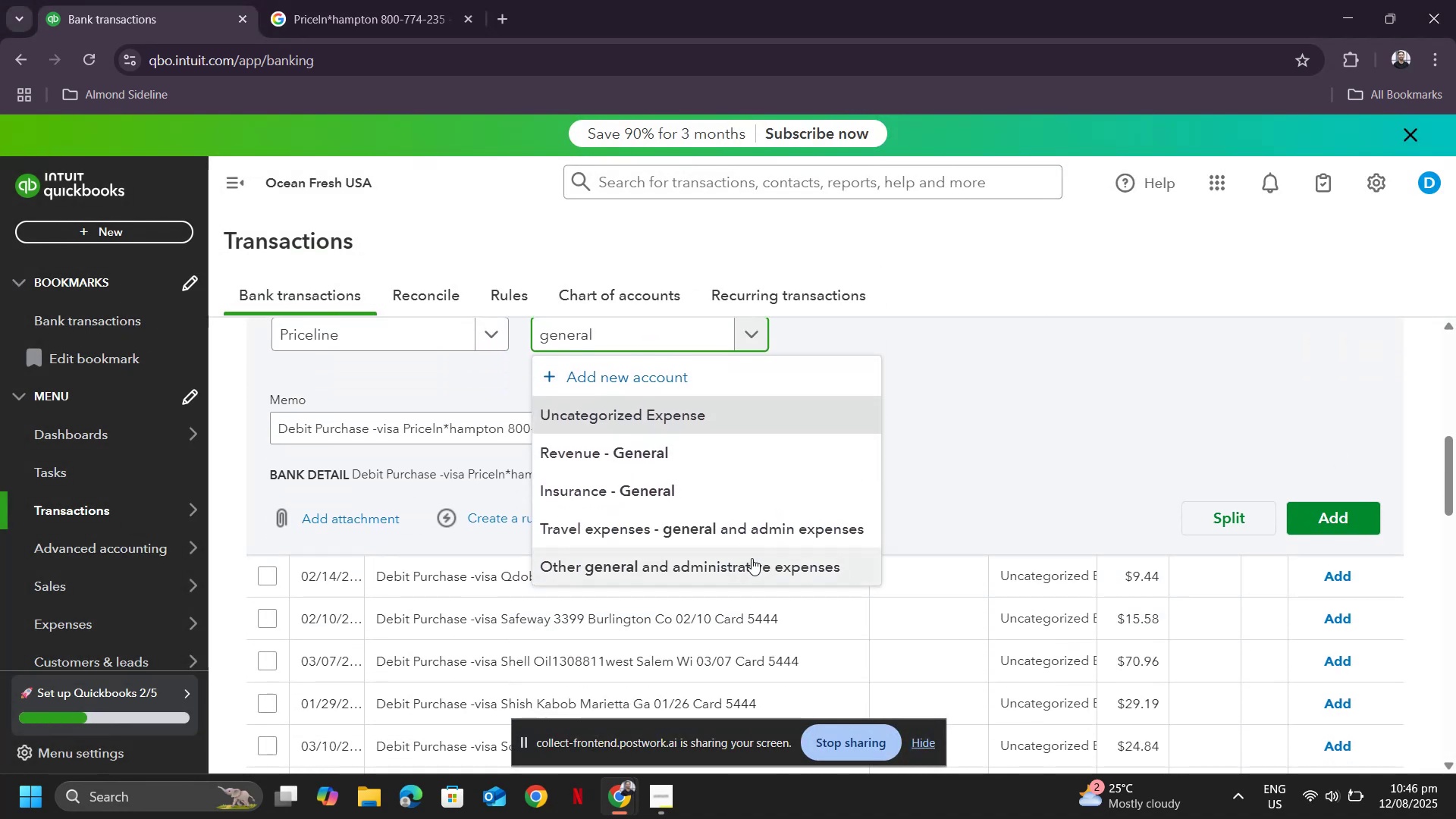 
left_click([752, 558])
 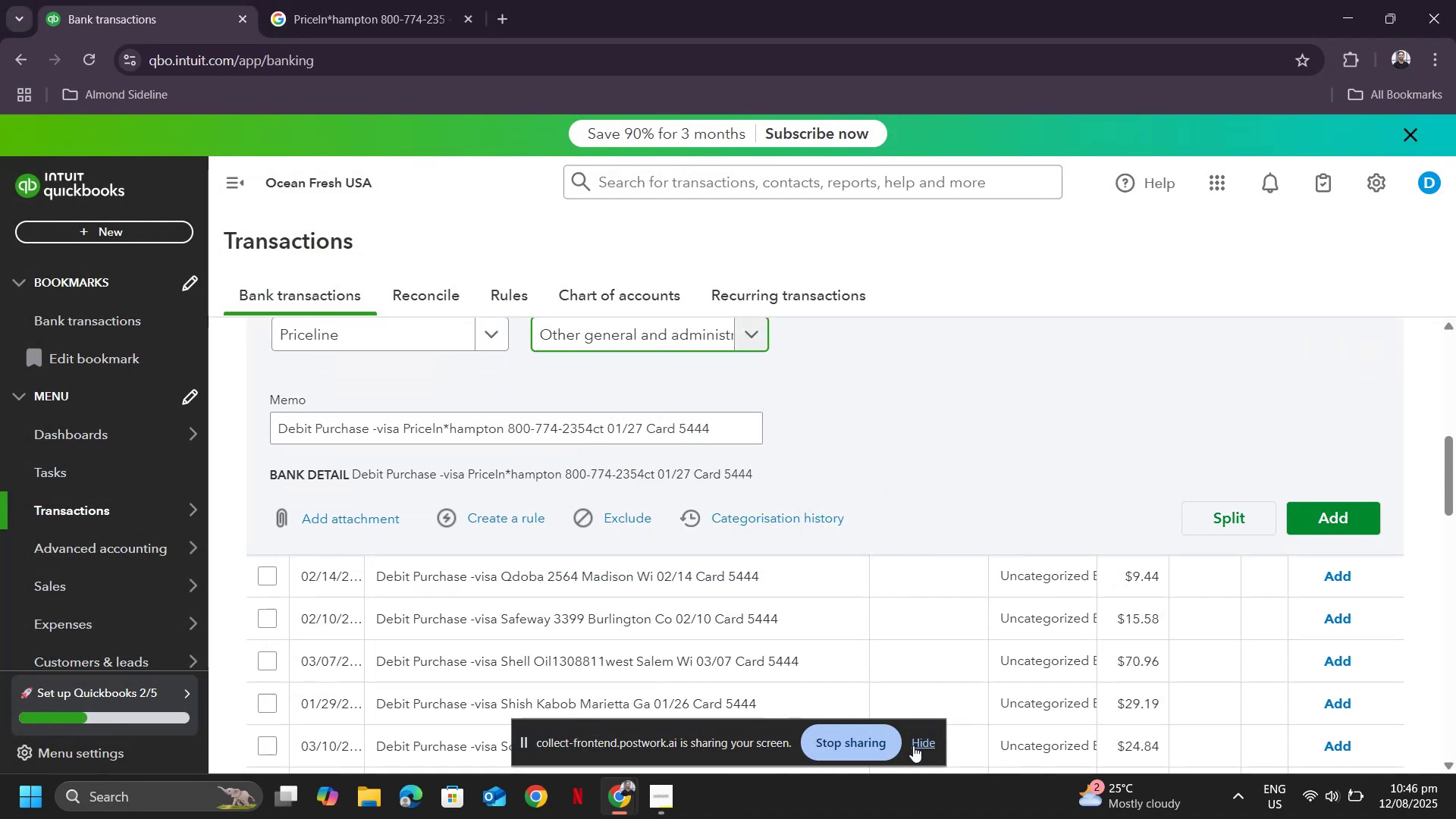 
left_click([921, 744])
 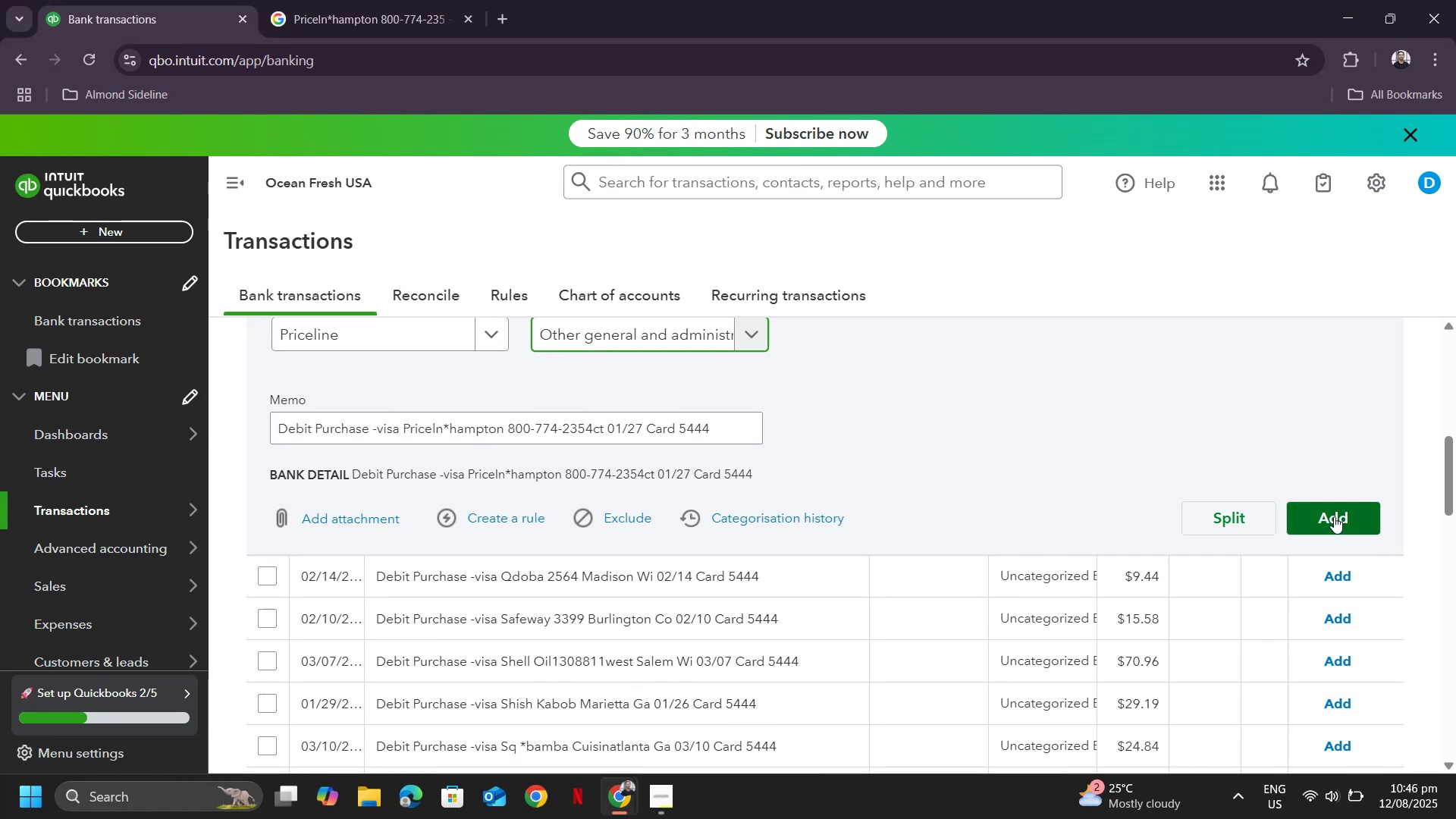 
left_click([1334, 516])
 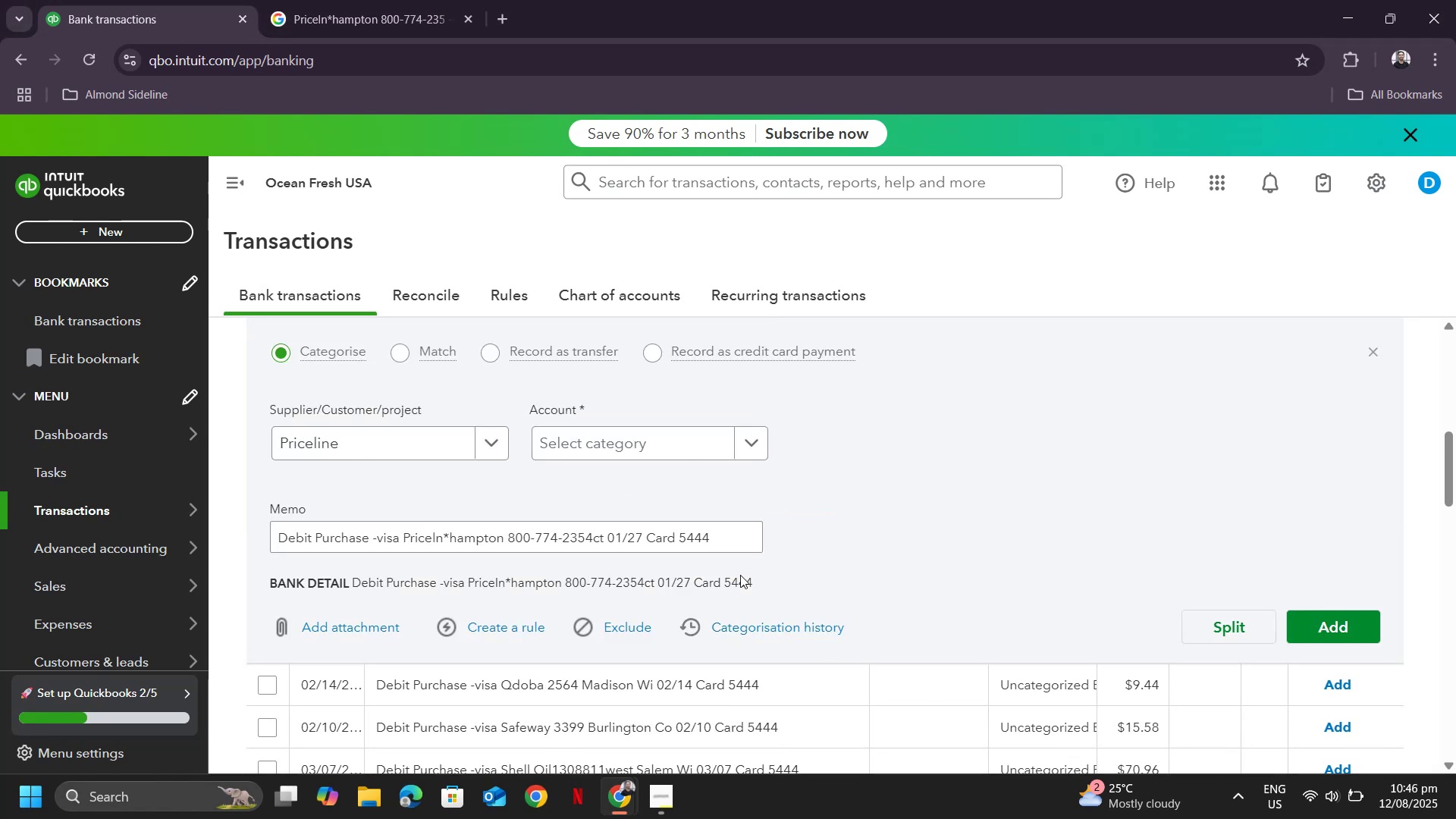 
scroll: coordinate [985, 563], scroll_direction: up, amount: 1.0
 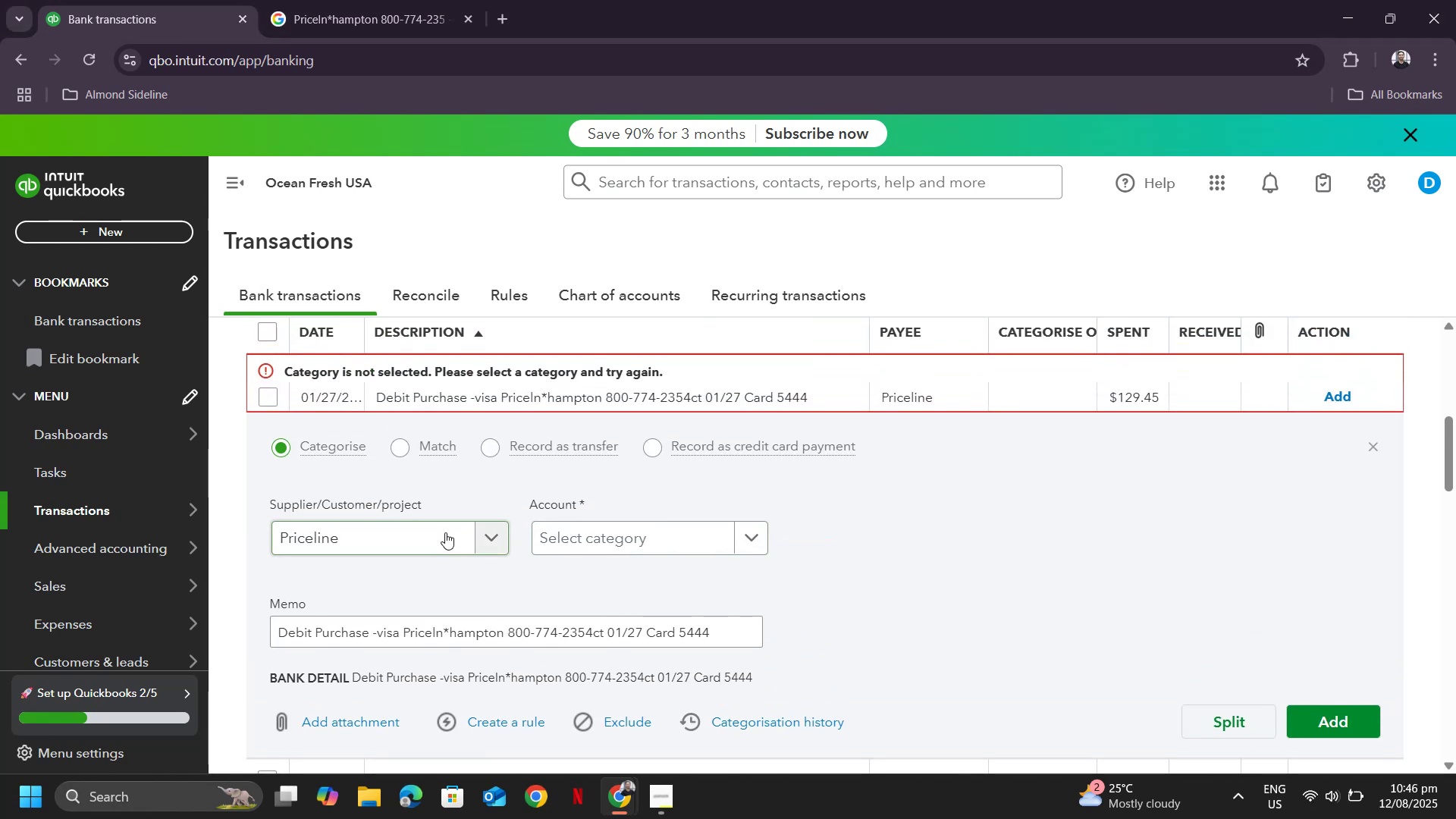 
left_click([642, 541])
 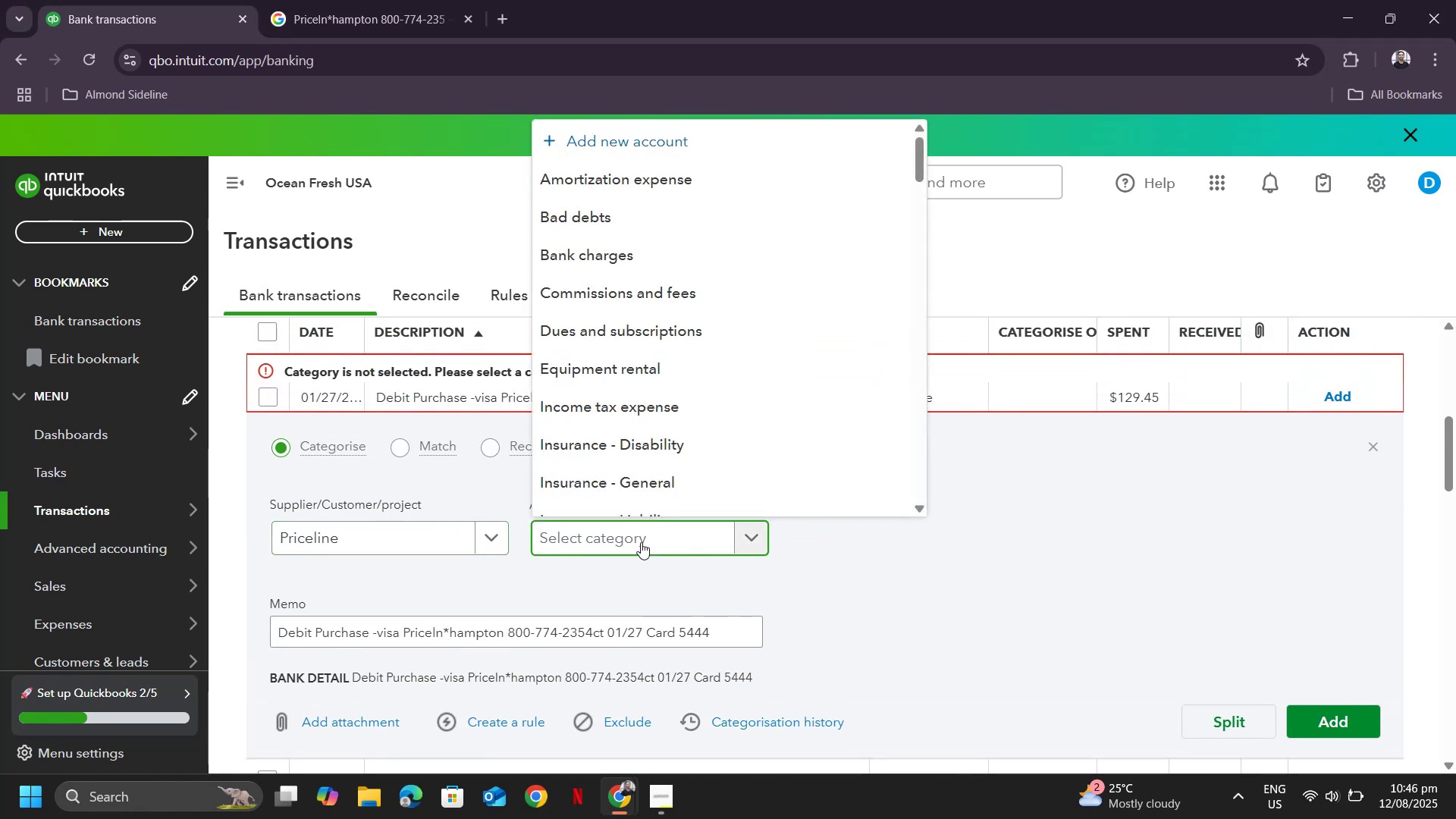 
type(general)
 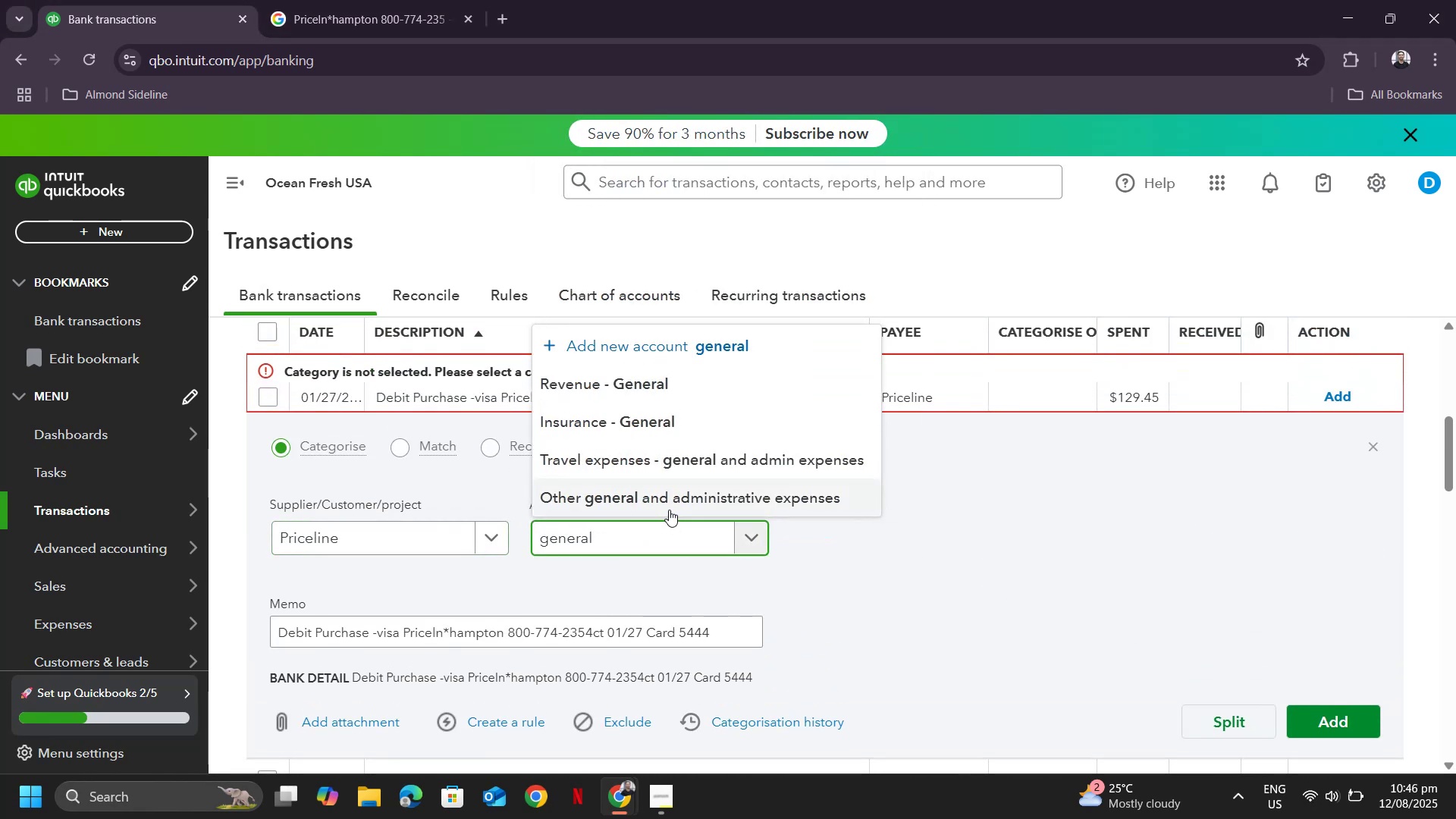 
left_click([670, 505])
 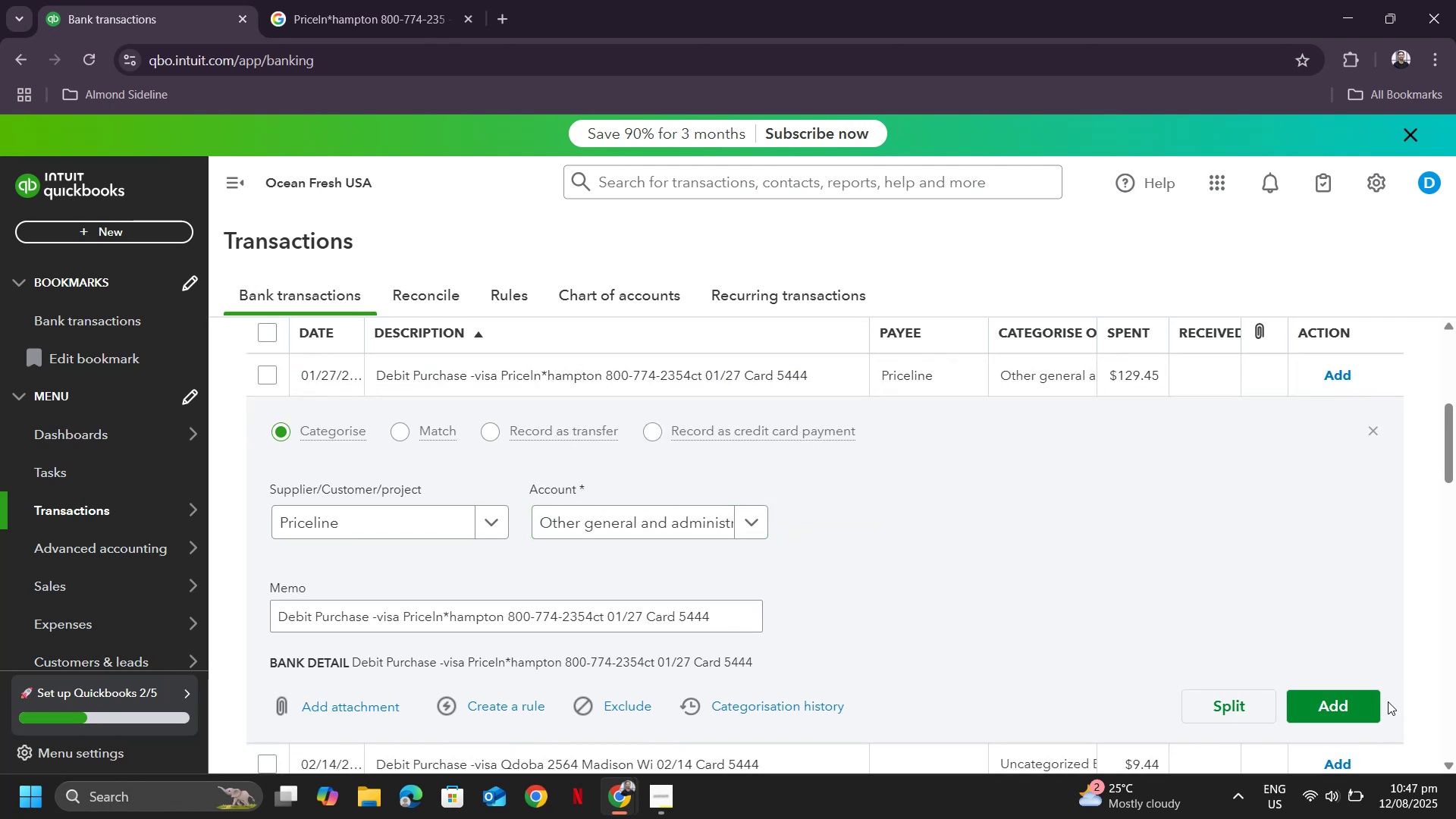 
left_click([1345, 702])
 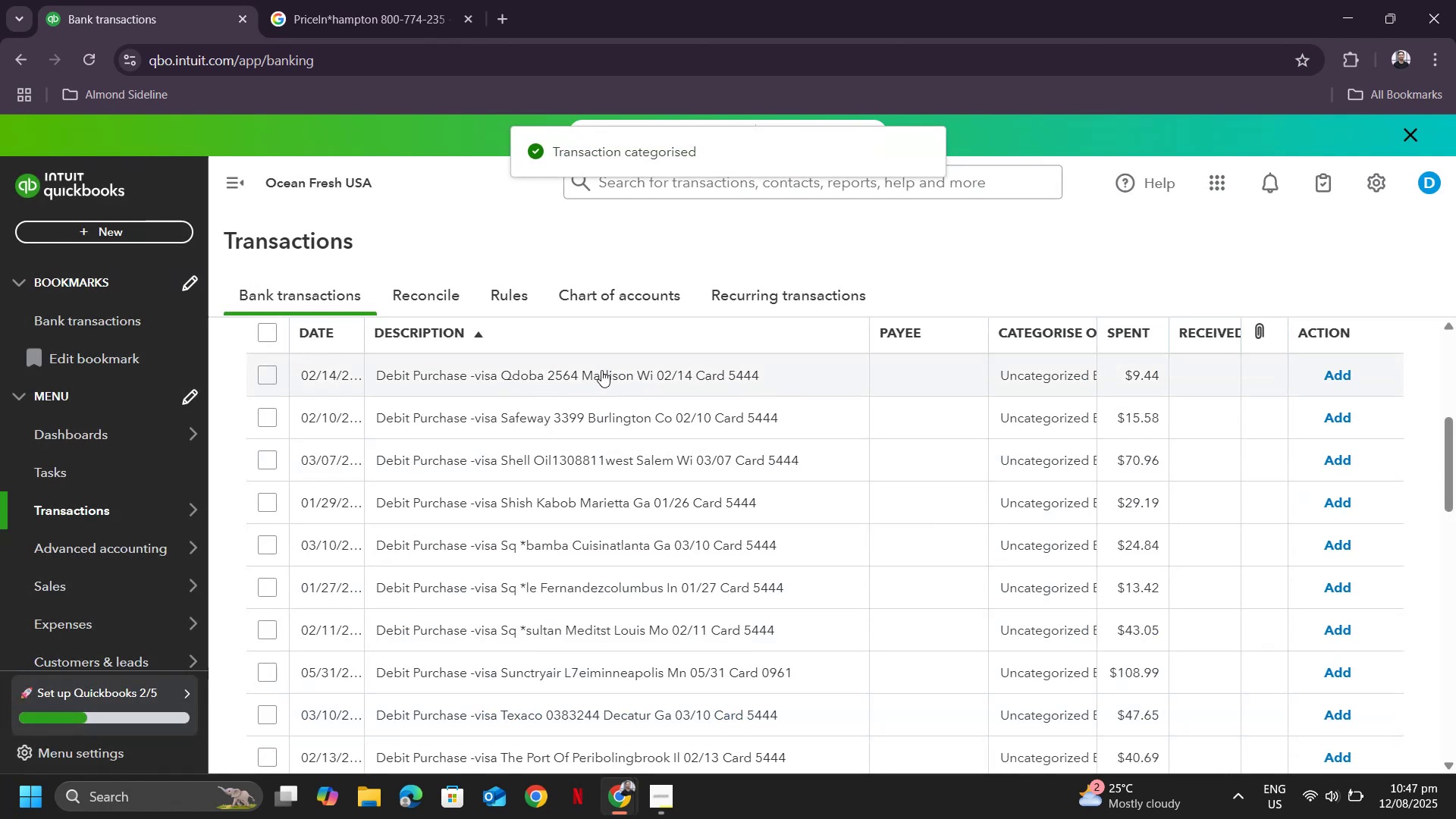 
left_click([601, 370])
 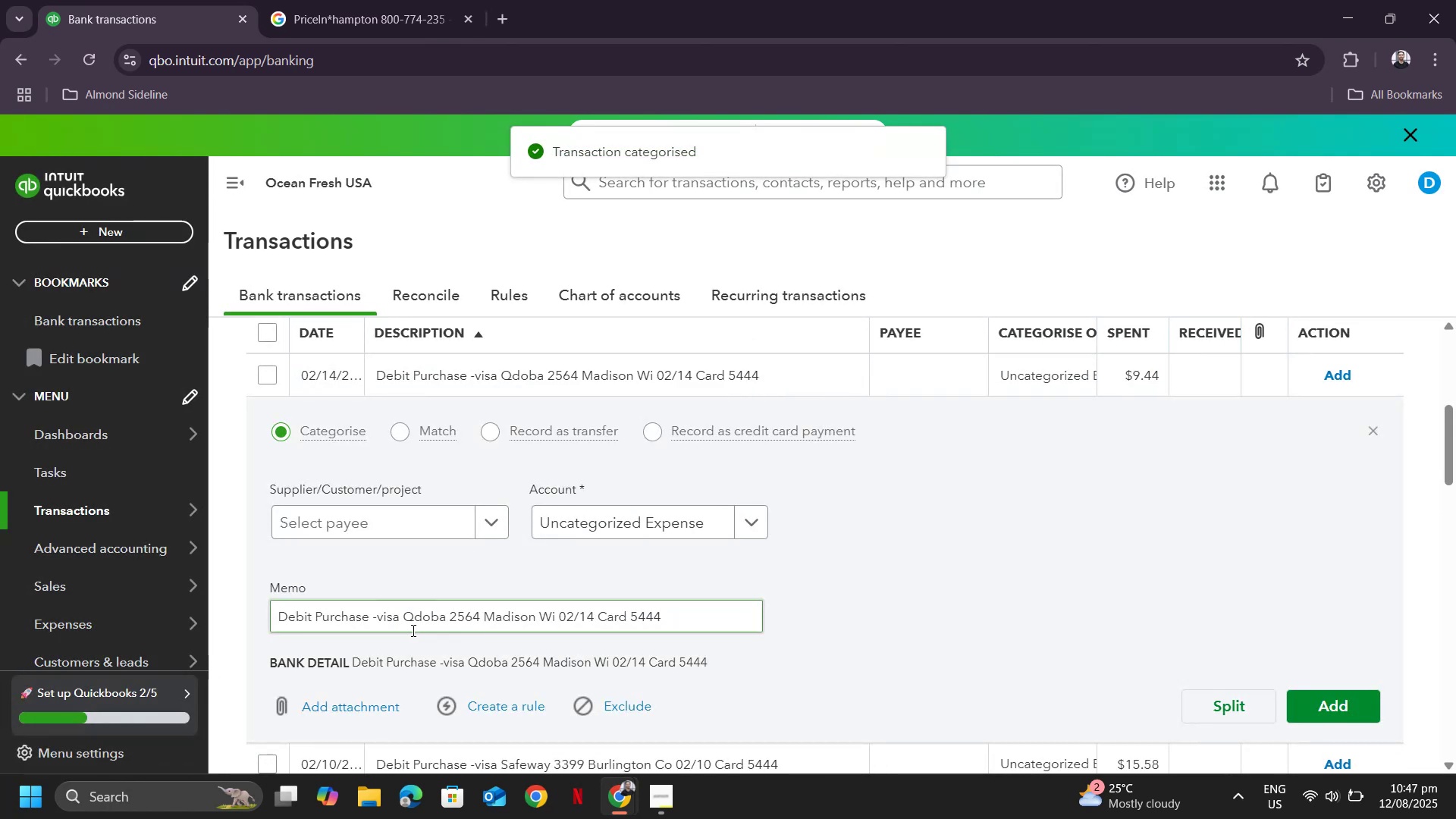 
left_click_drag(start_coordinate=[412, 614], to_coordinate=[569, 619])
 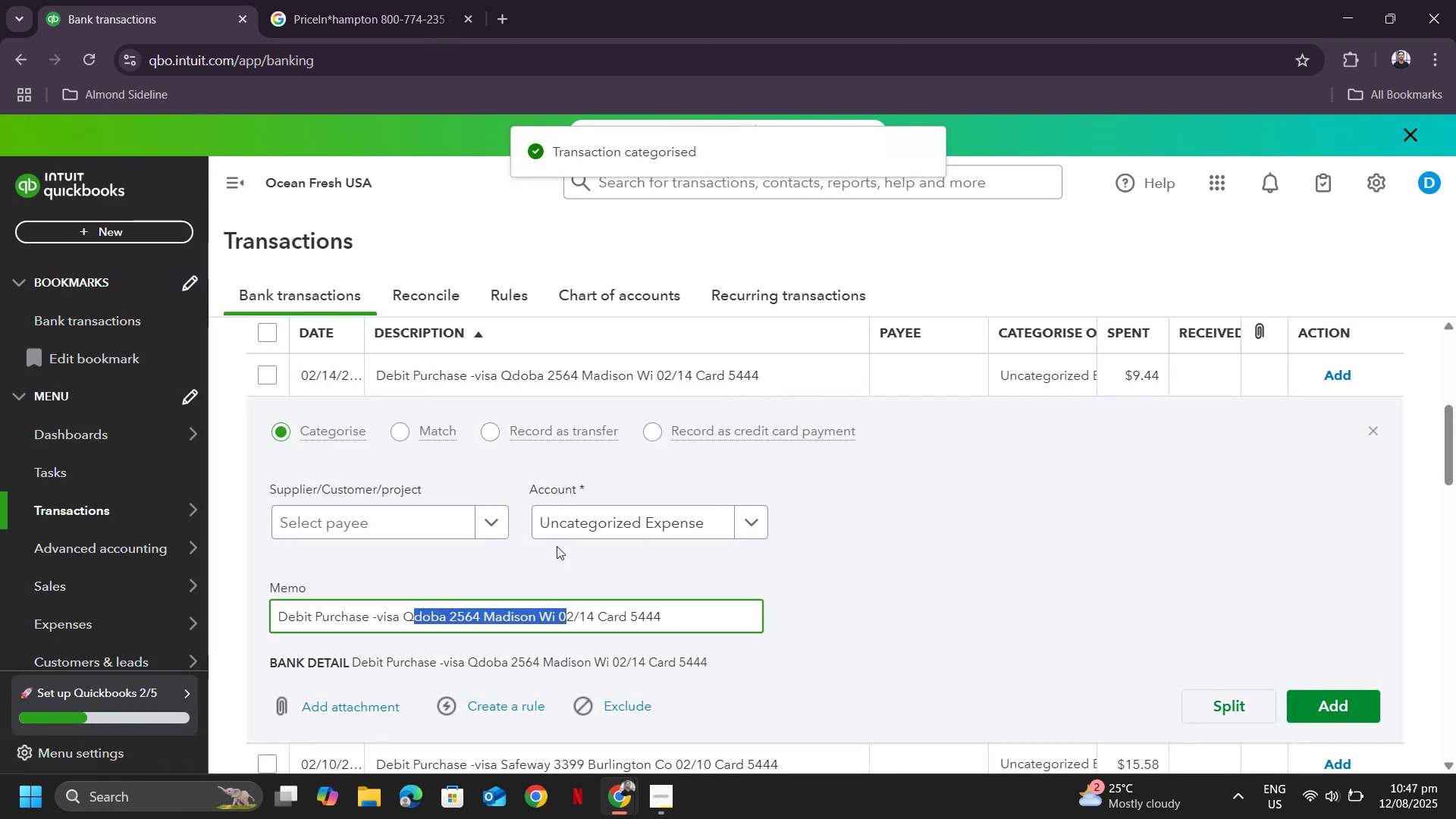 
key(Control+ControlLeft)
 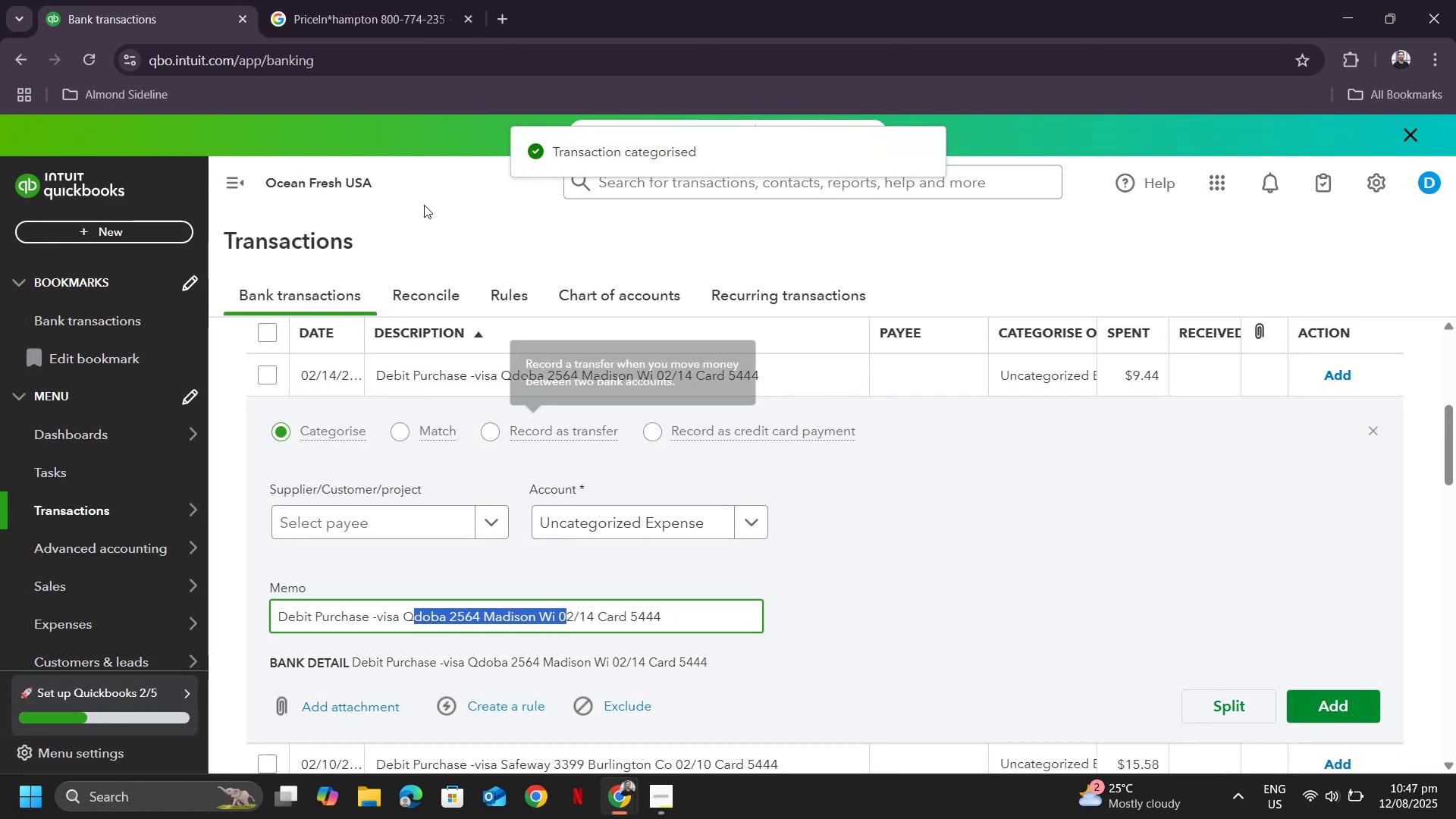 
key(Control+C)
 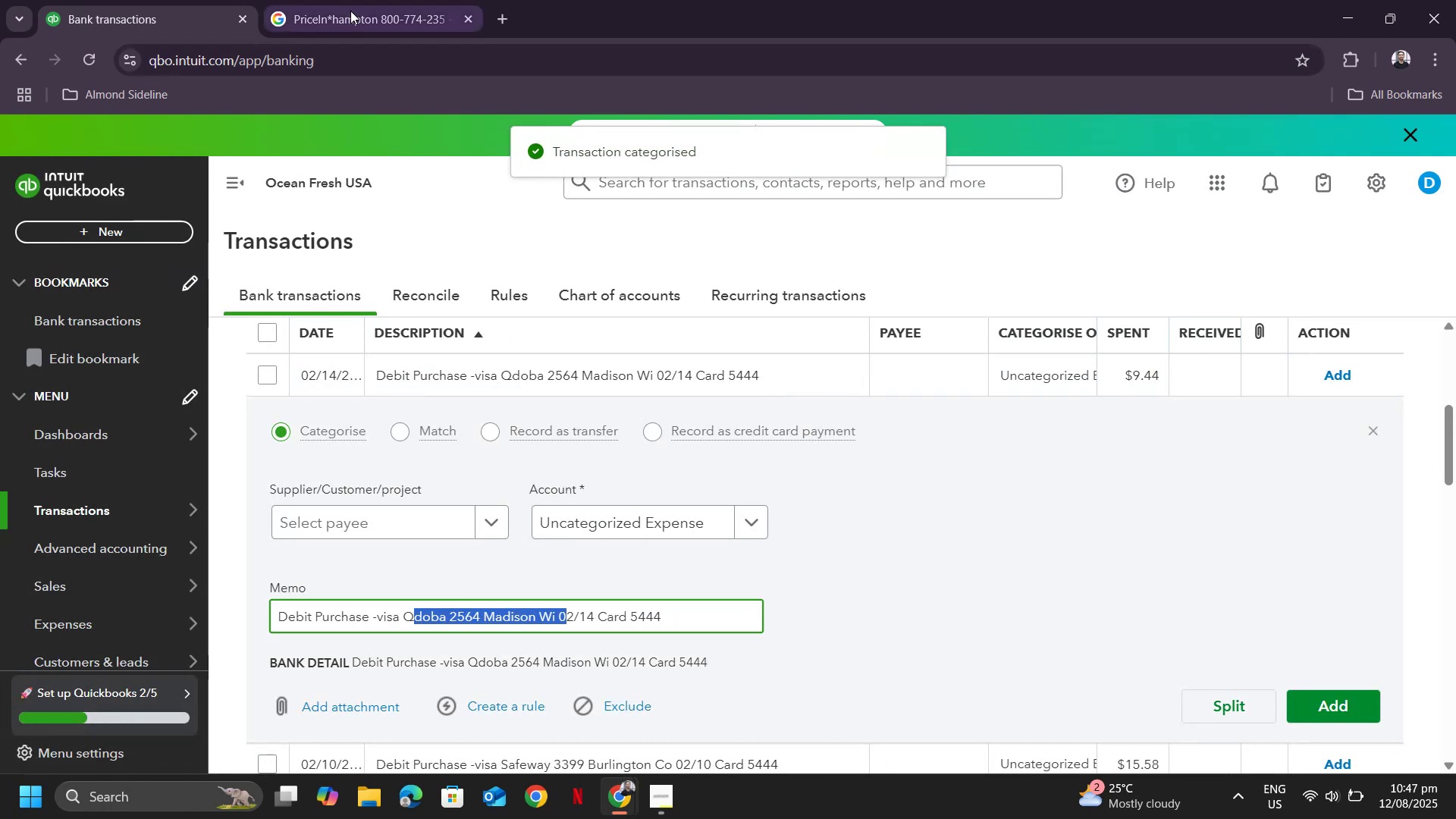 
left_click([350, 10])
 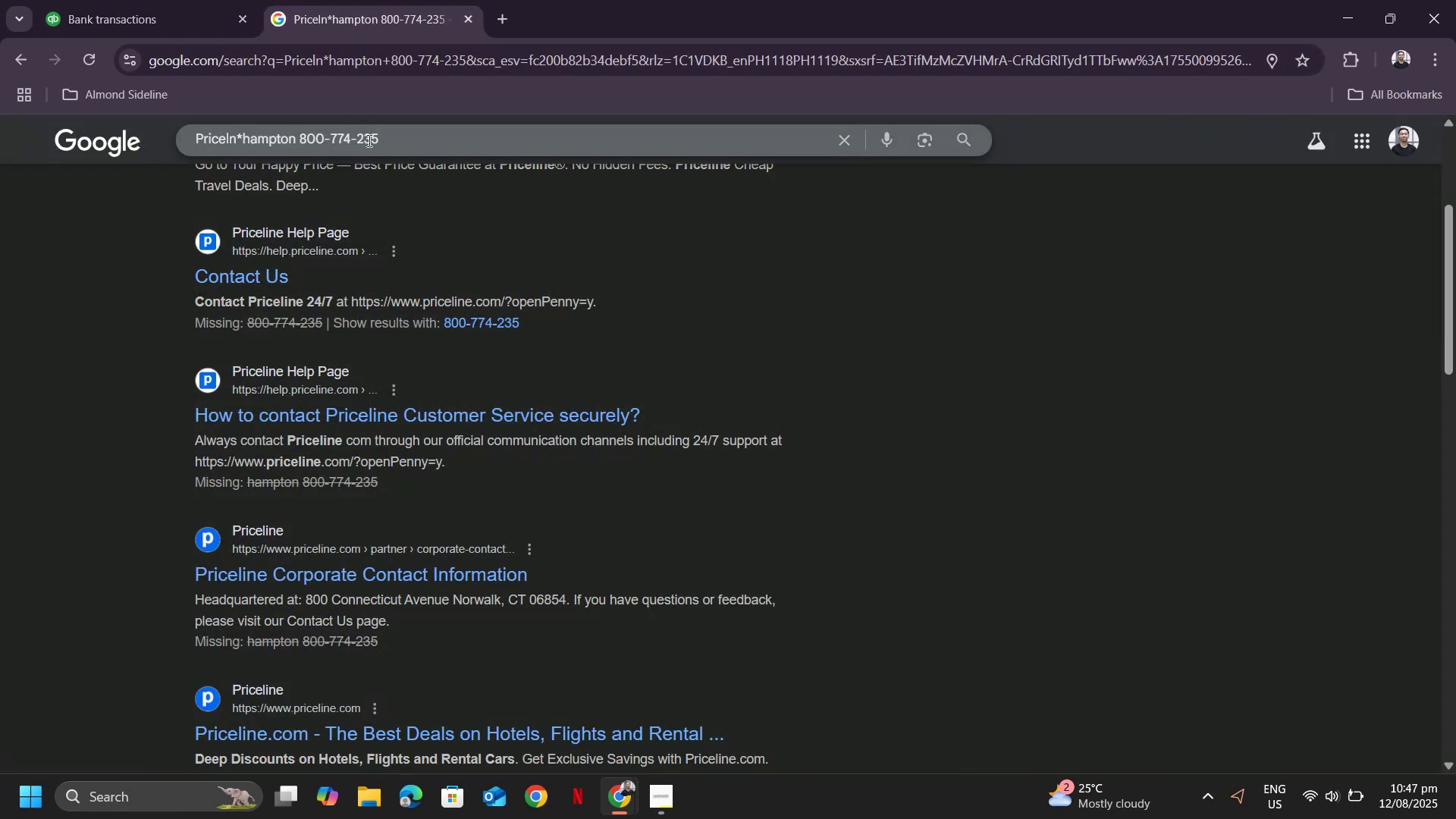 
left_click_drag(start_coordinate=[451, 138], to_coordinate=[0, 96])
 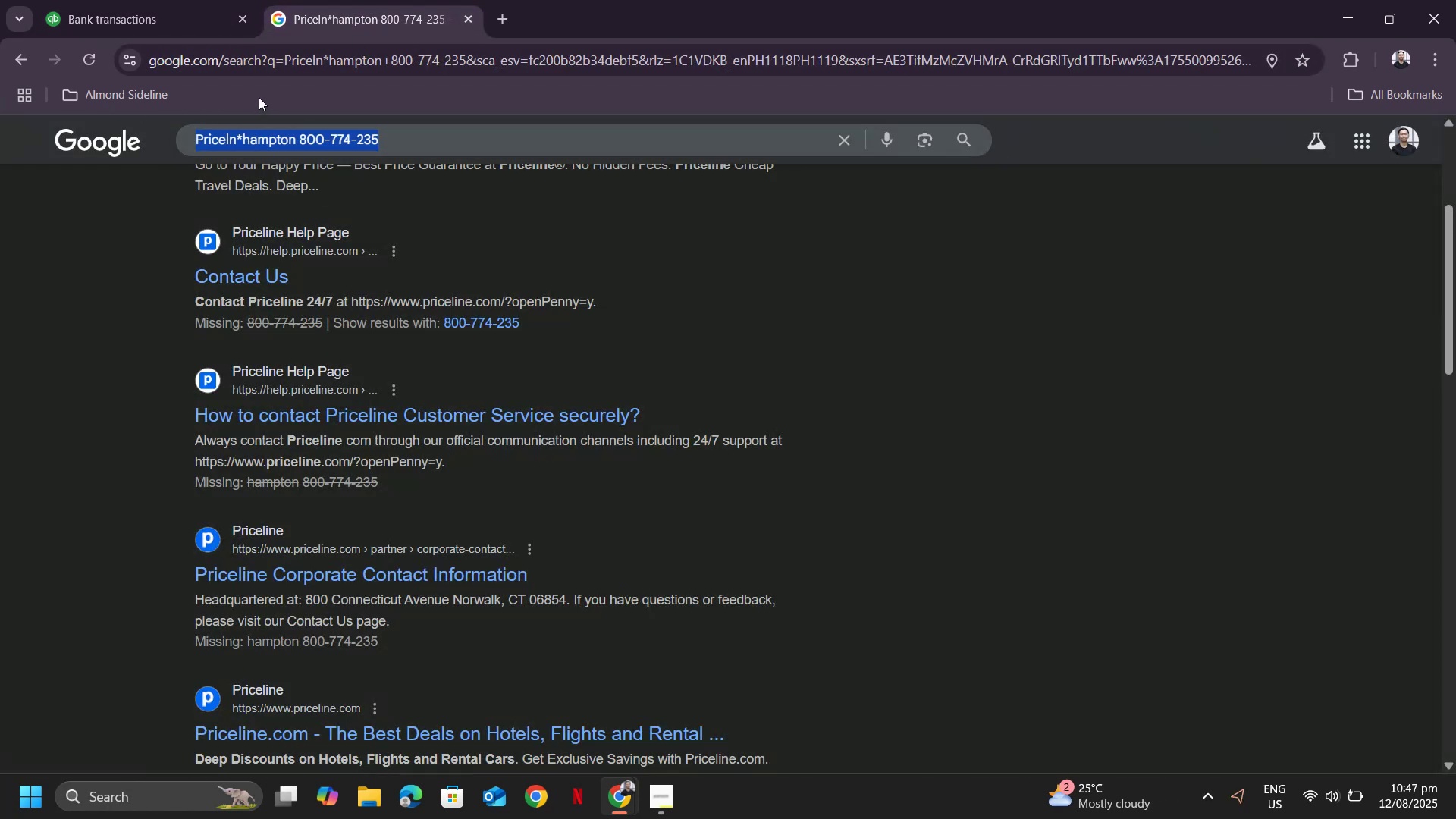 
key(Shift+Q)
 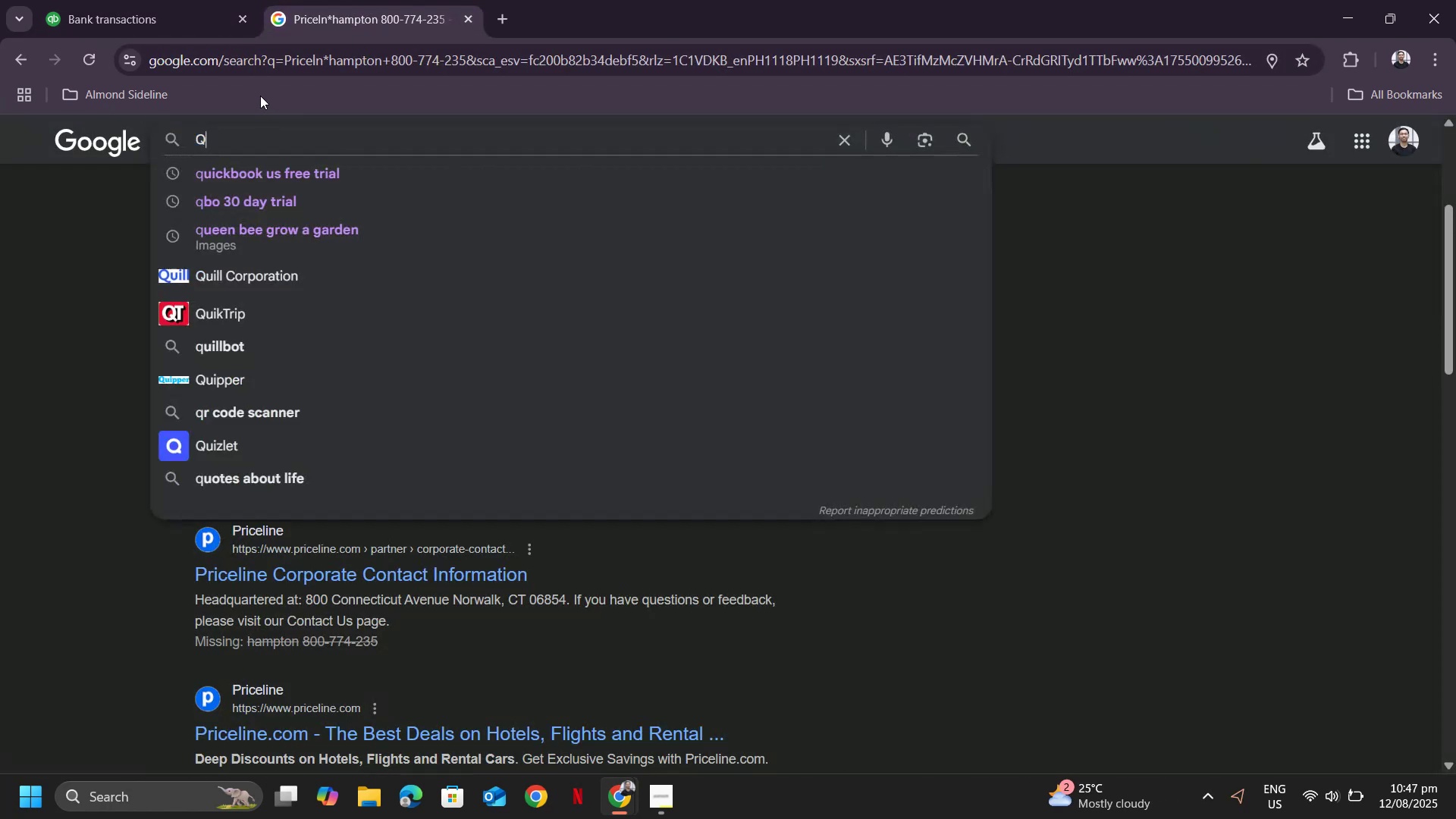 
key(Control+ControlLeft)
 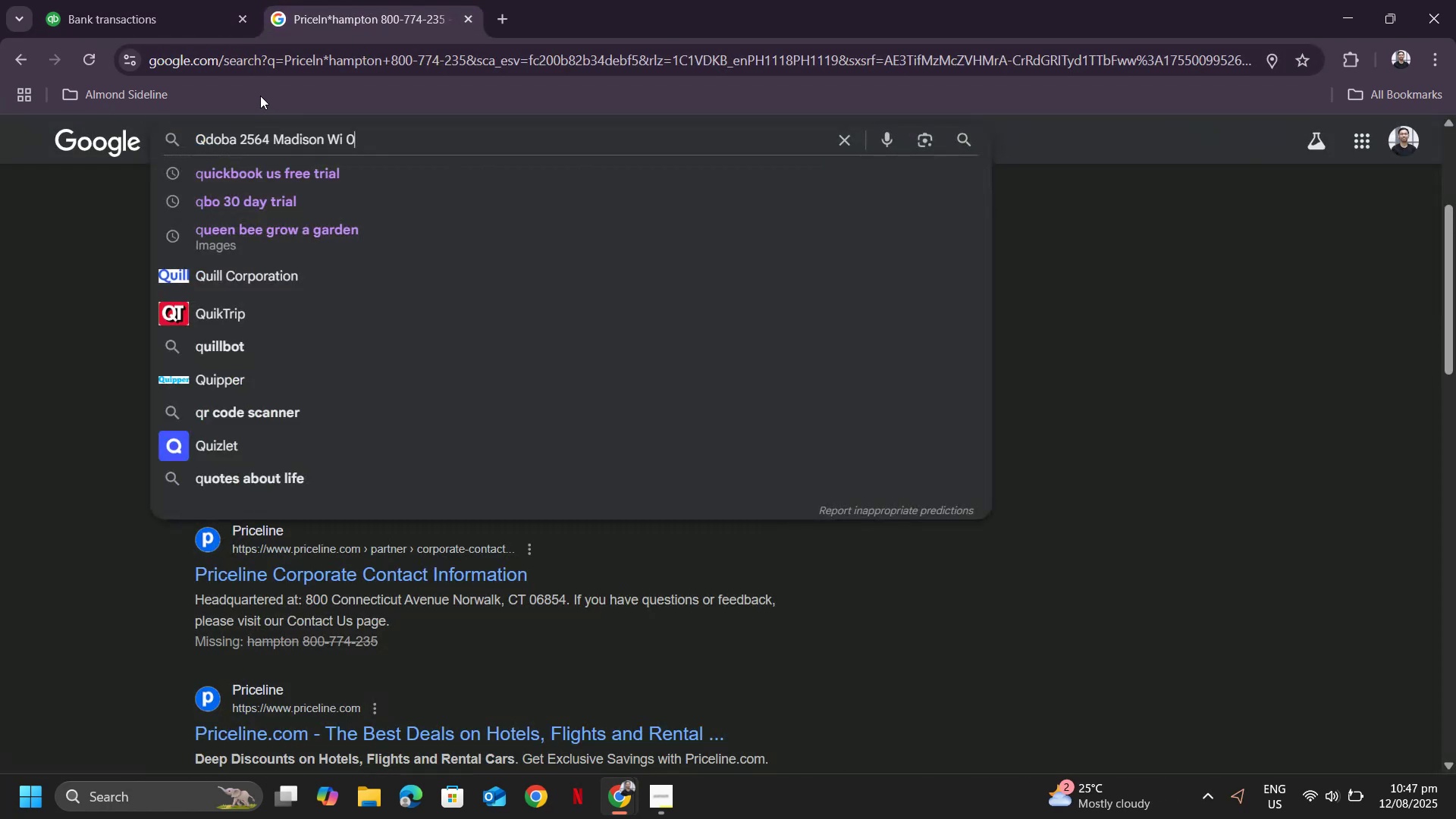 
key(Control+V)
 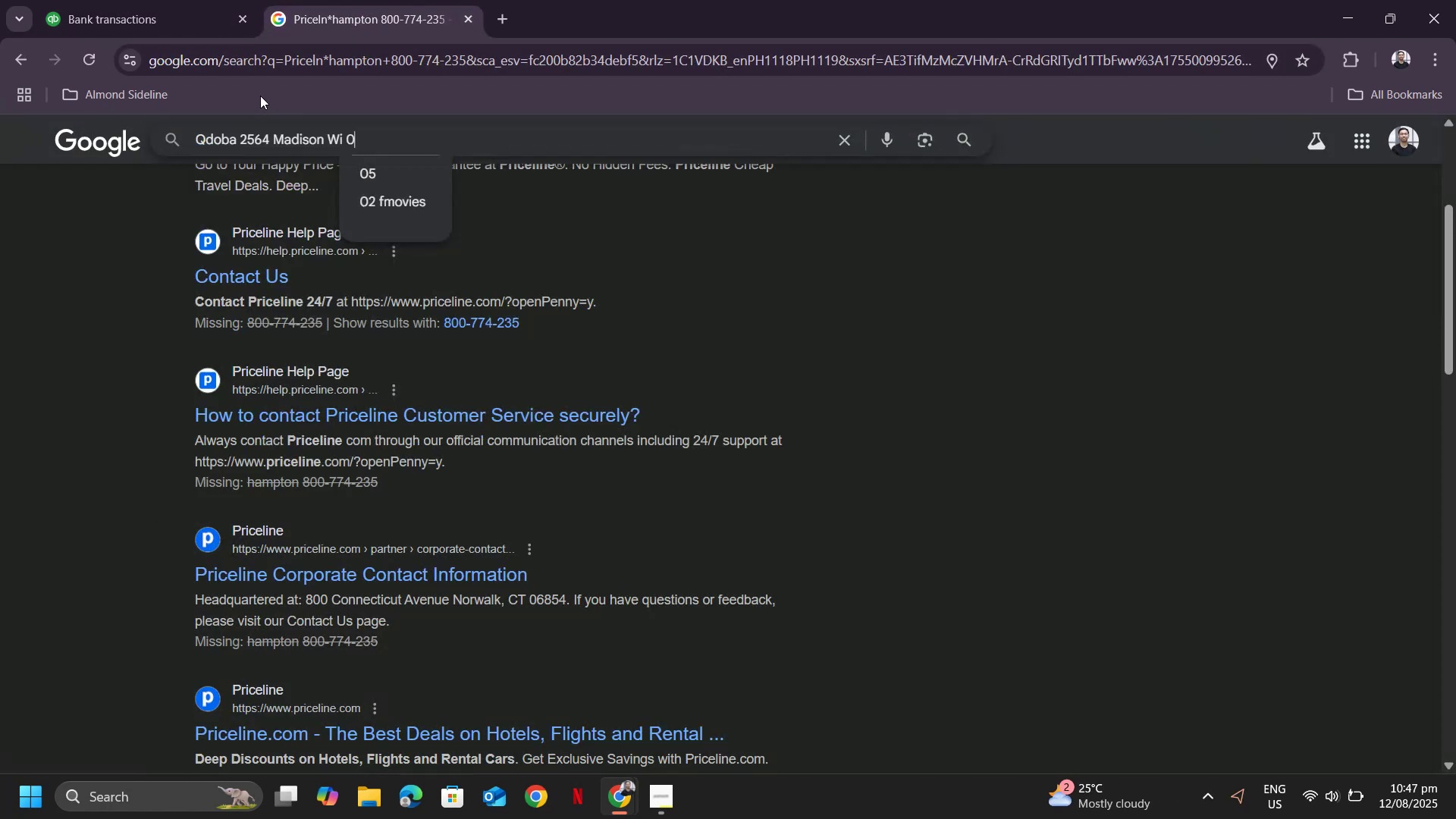 
key(Enter)
 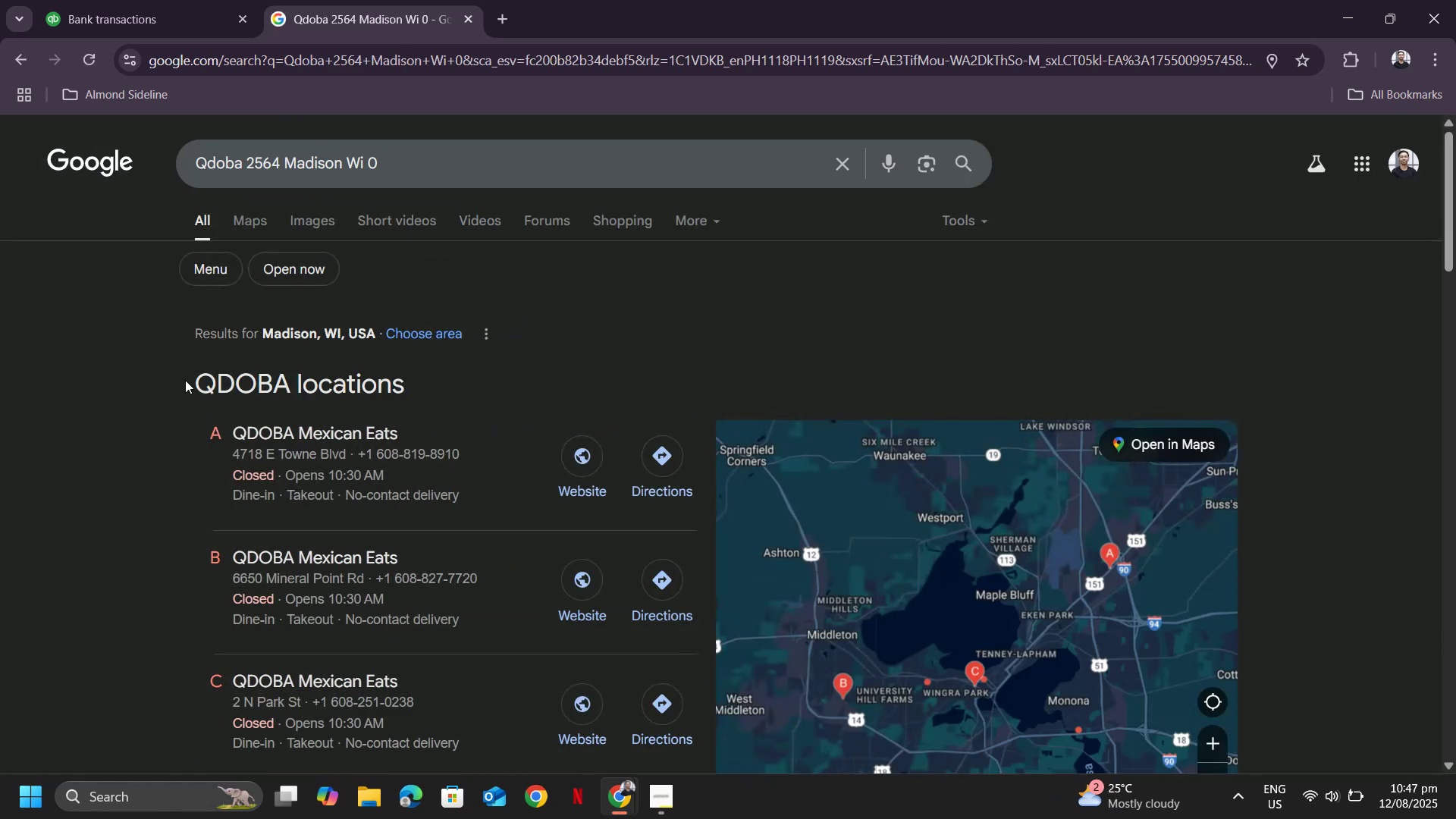 
left_click_drag(start_coordinate=[191, 160], to_coordinate=[252, 165])
 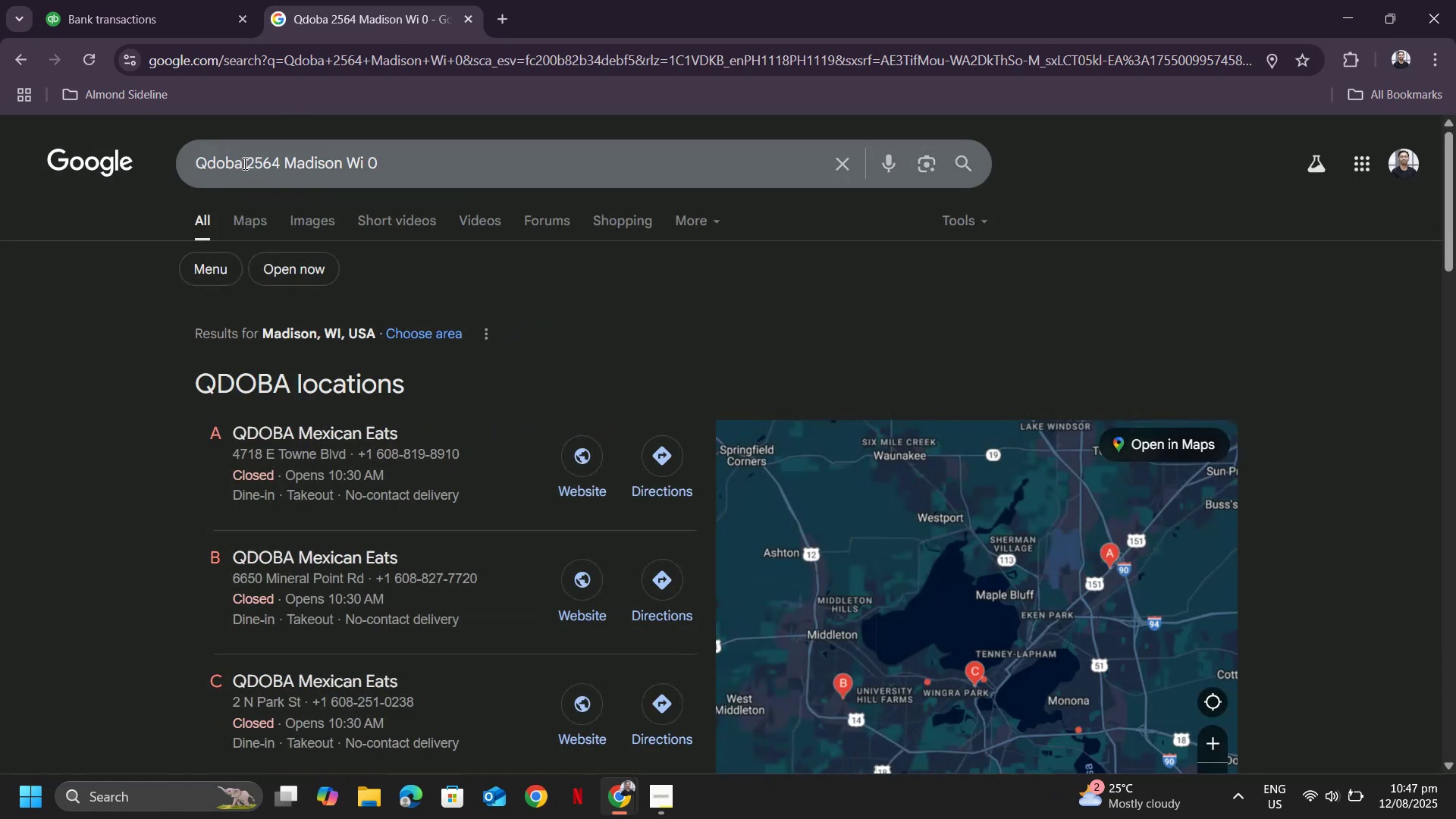 
scroll: coordinate [212, 162], scroll_direction: up, amount: 1.0
 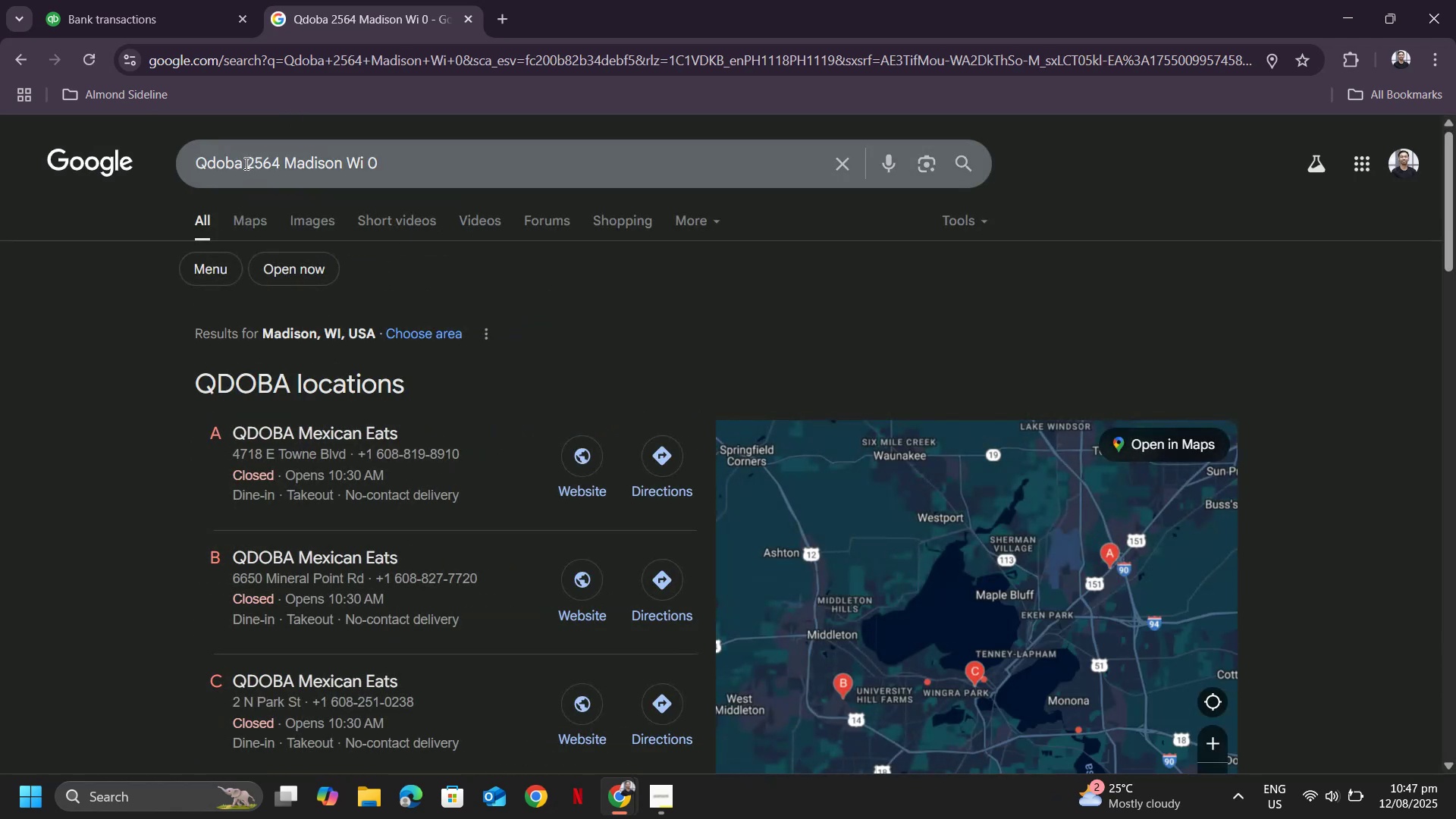 
left_click_drag(start_coordinate=[241, 163], to_coordinate=[91, 155])
 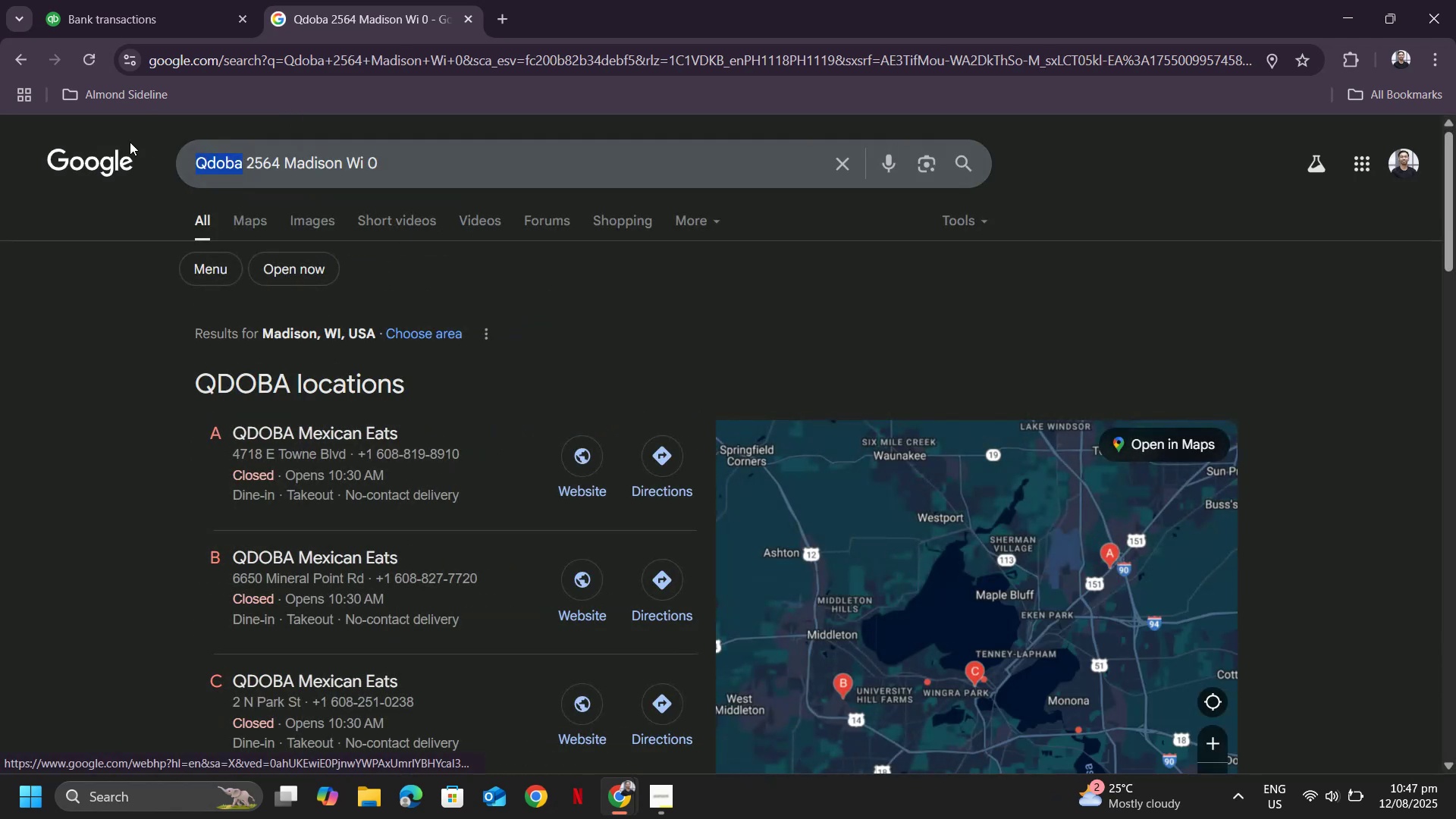 
key(Control+ControlLeft)
 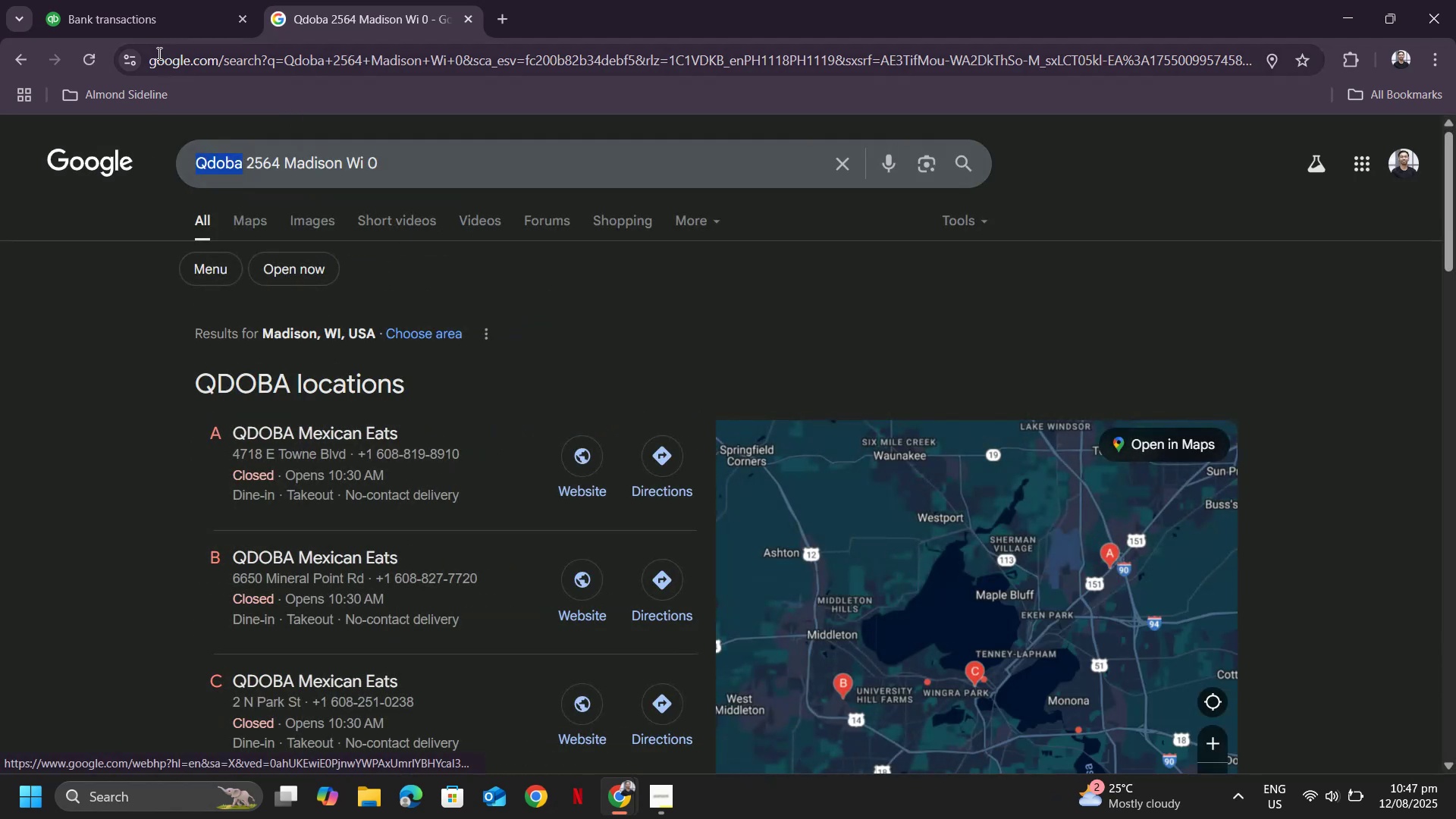 
key(Control+C)
 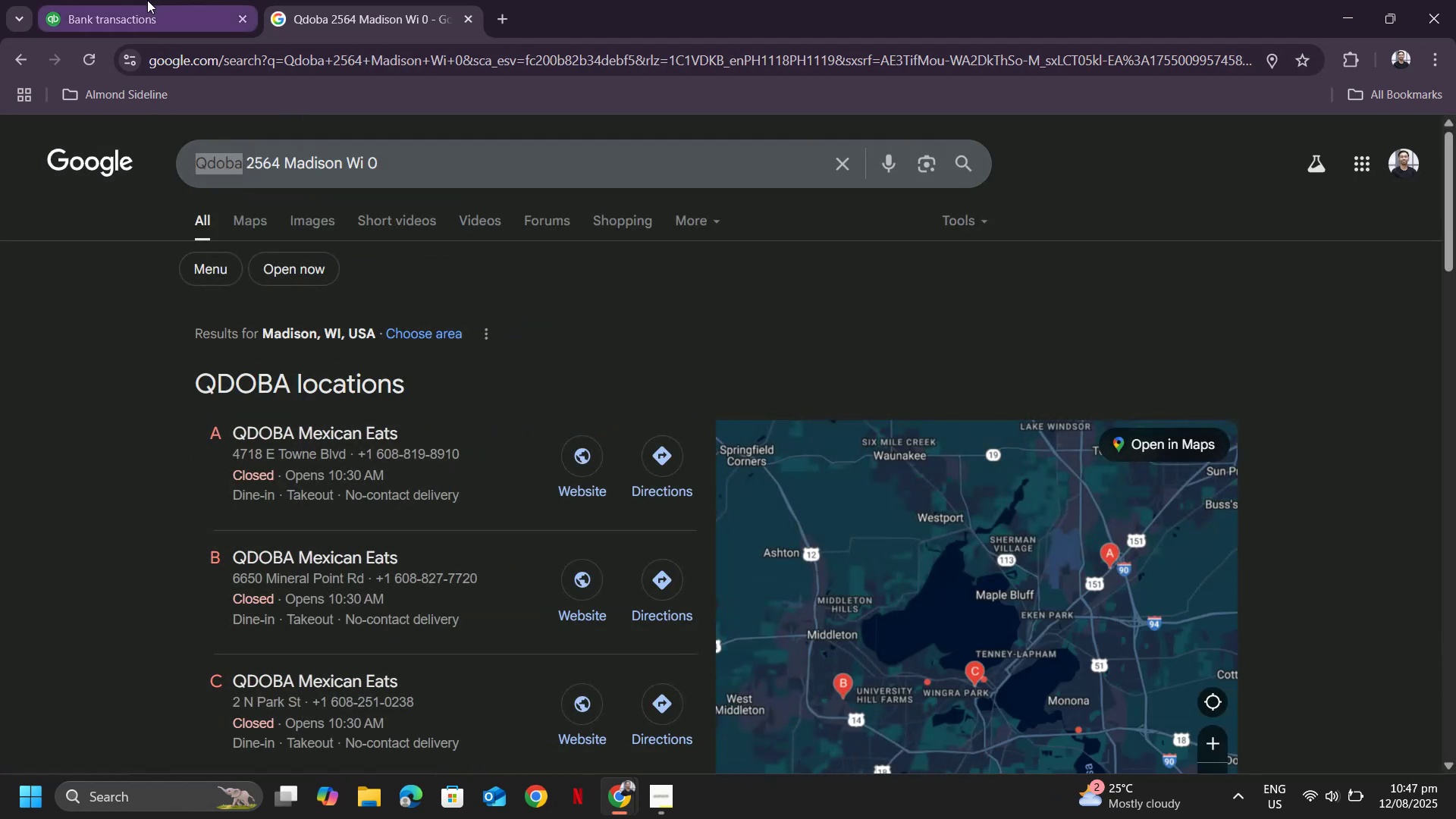 
left_click([147, 0])
 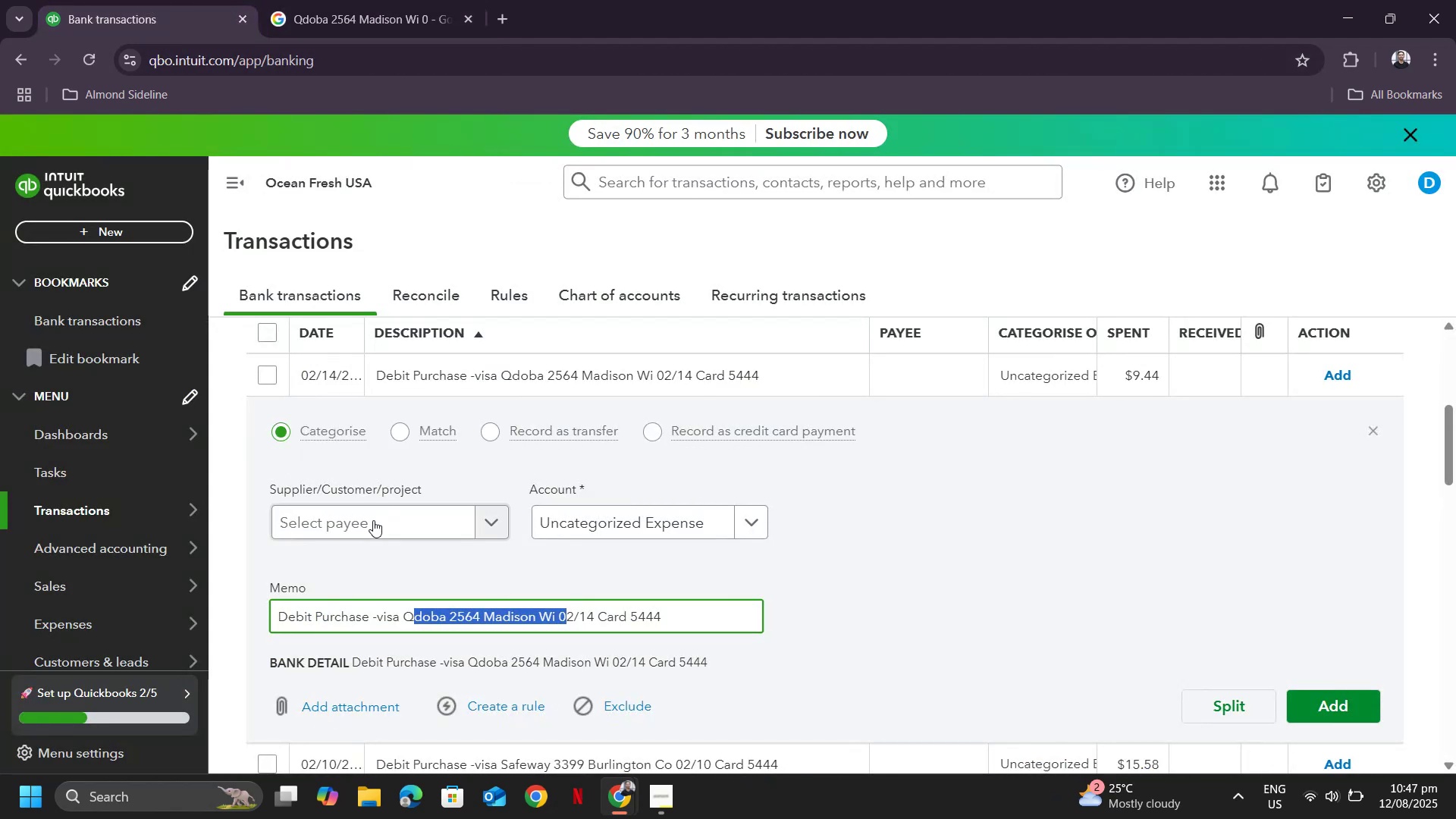 
left_click([372, 522])
 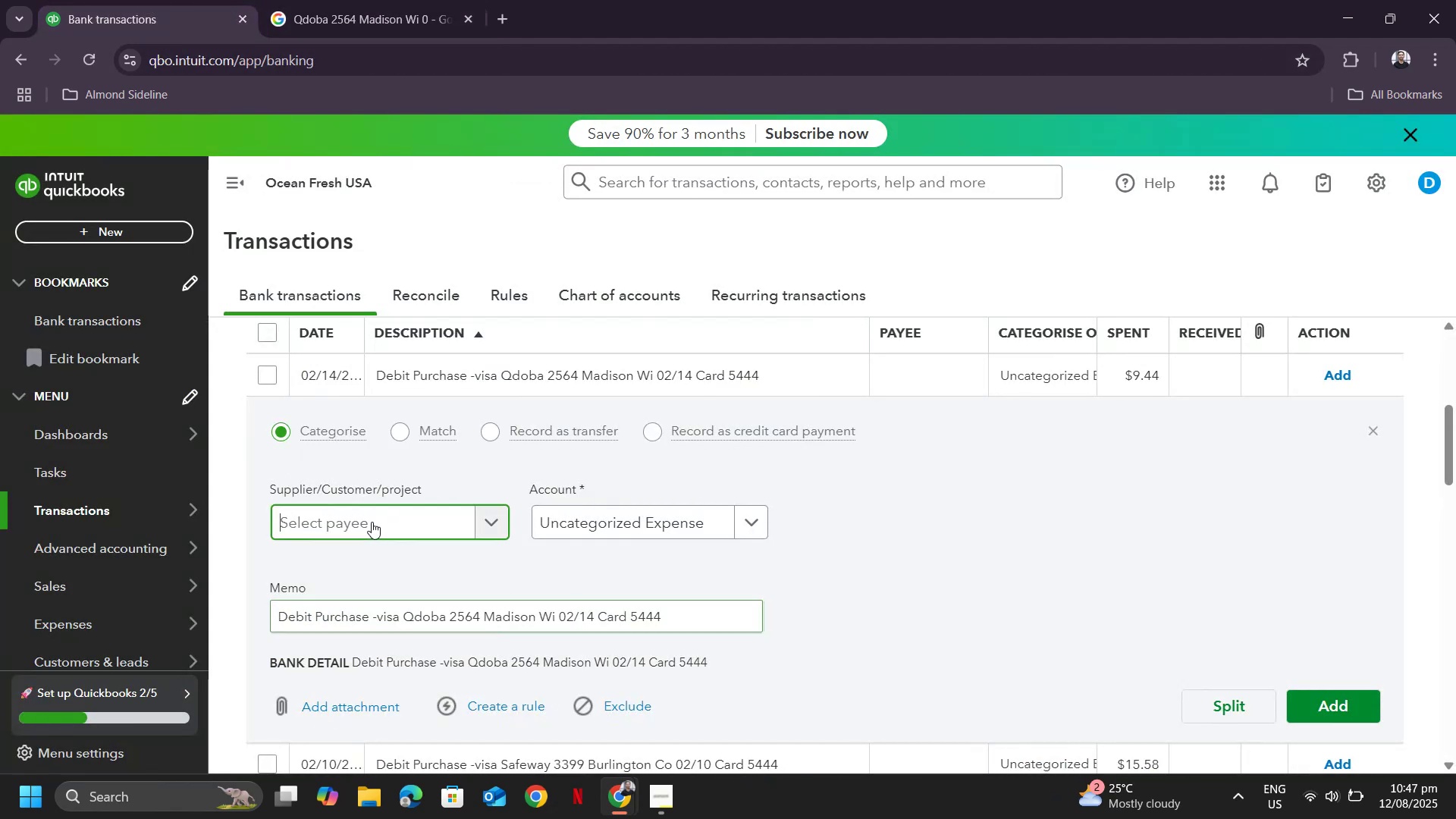 
key(Control+ControlLeft)
 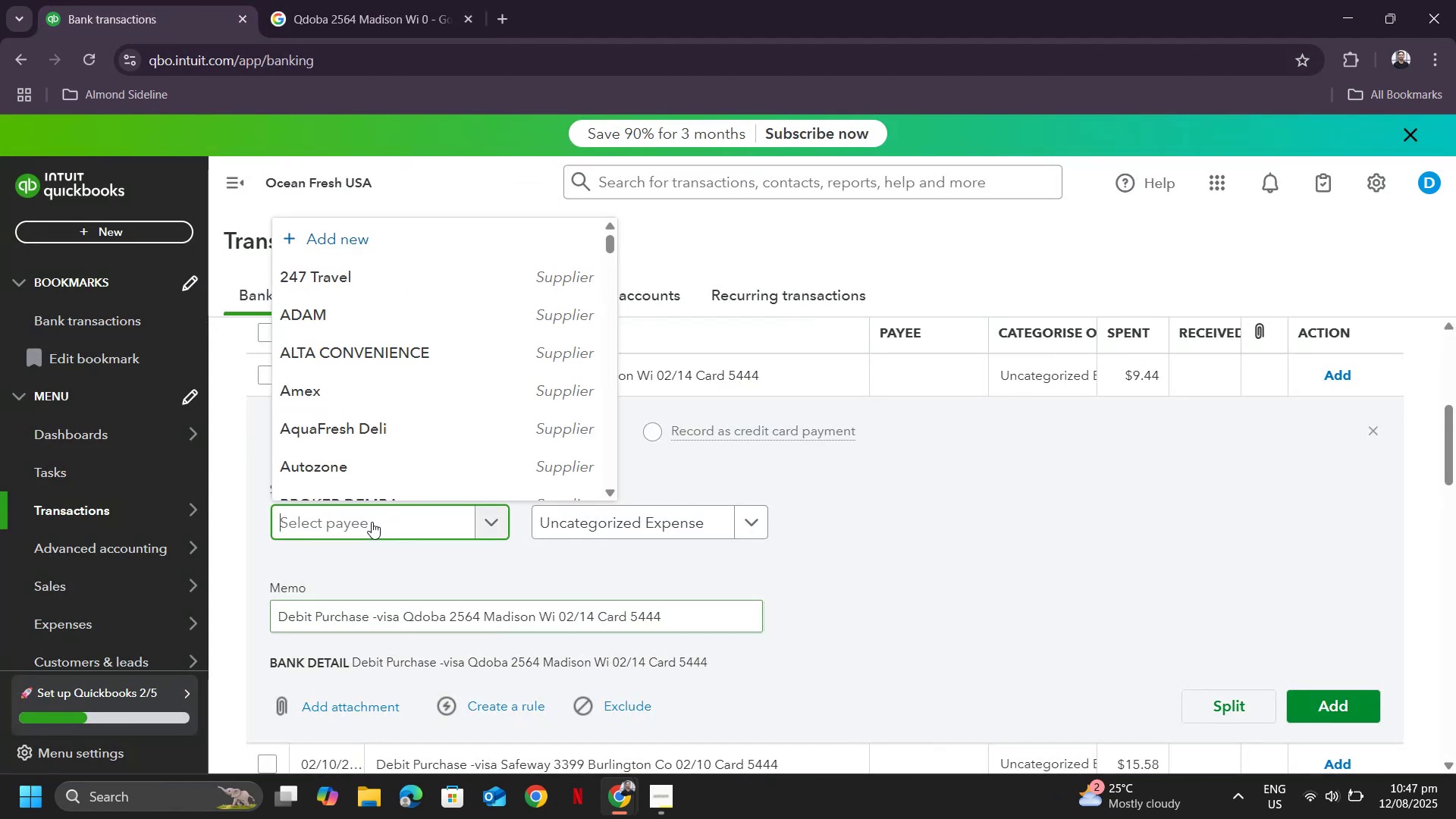 
key(Control+V)
 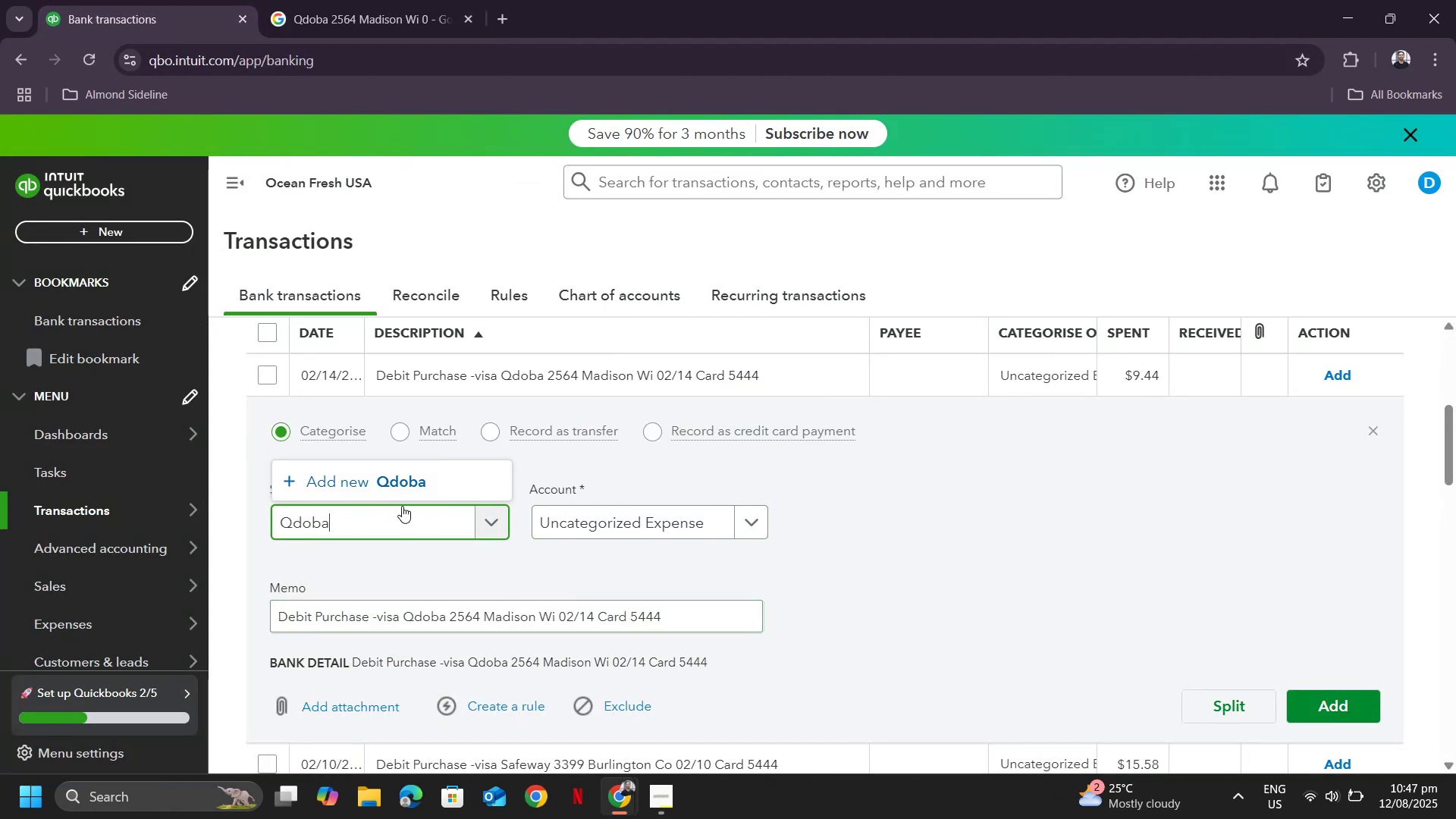 
left_click([399, 478])
 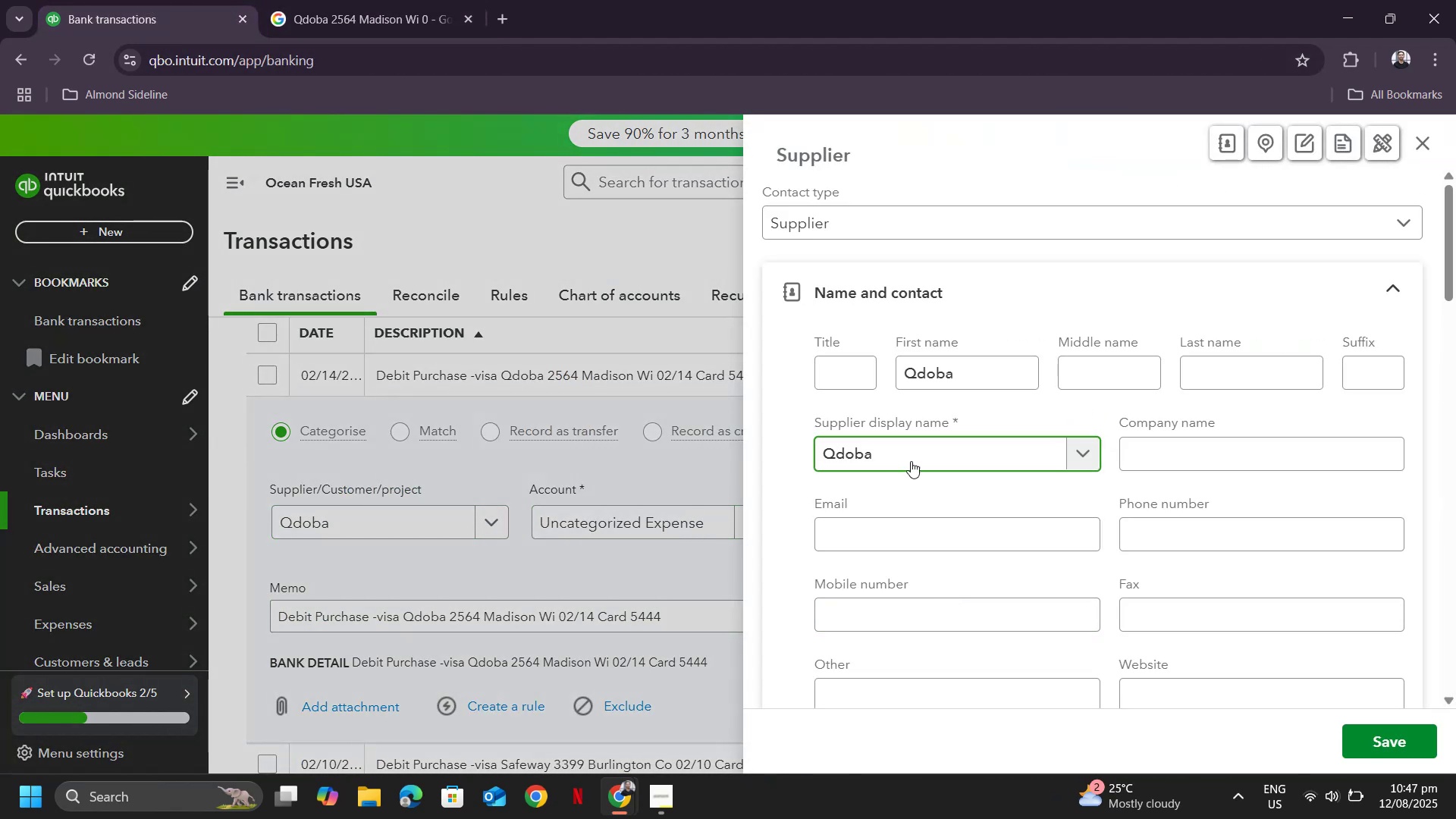 
scroll: coordinate [971, 510], scroll_direction: down, amount: 1.0
 